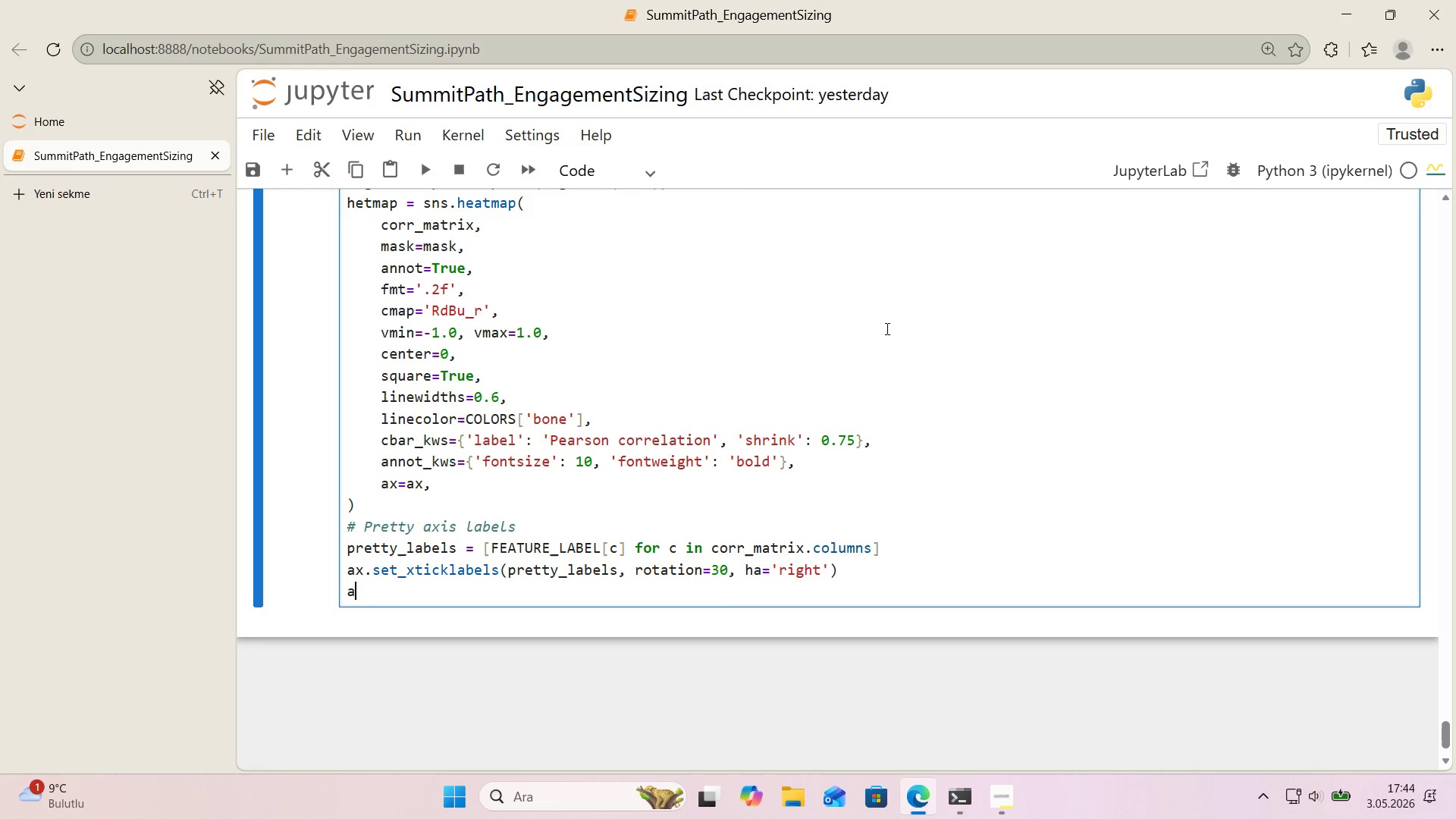 
type(ax.set_yt'cklabels*()
 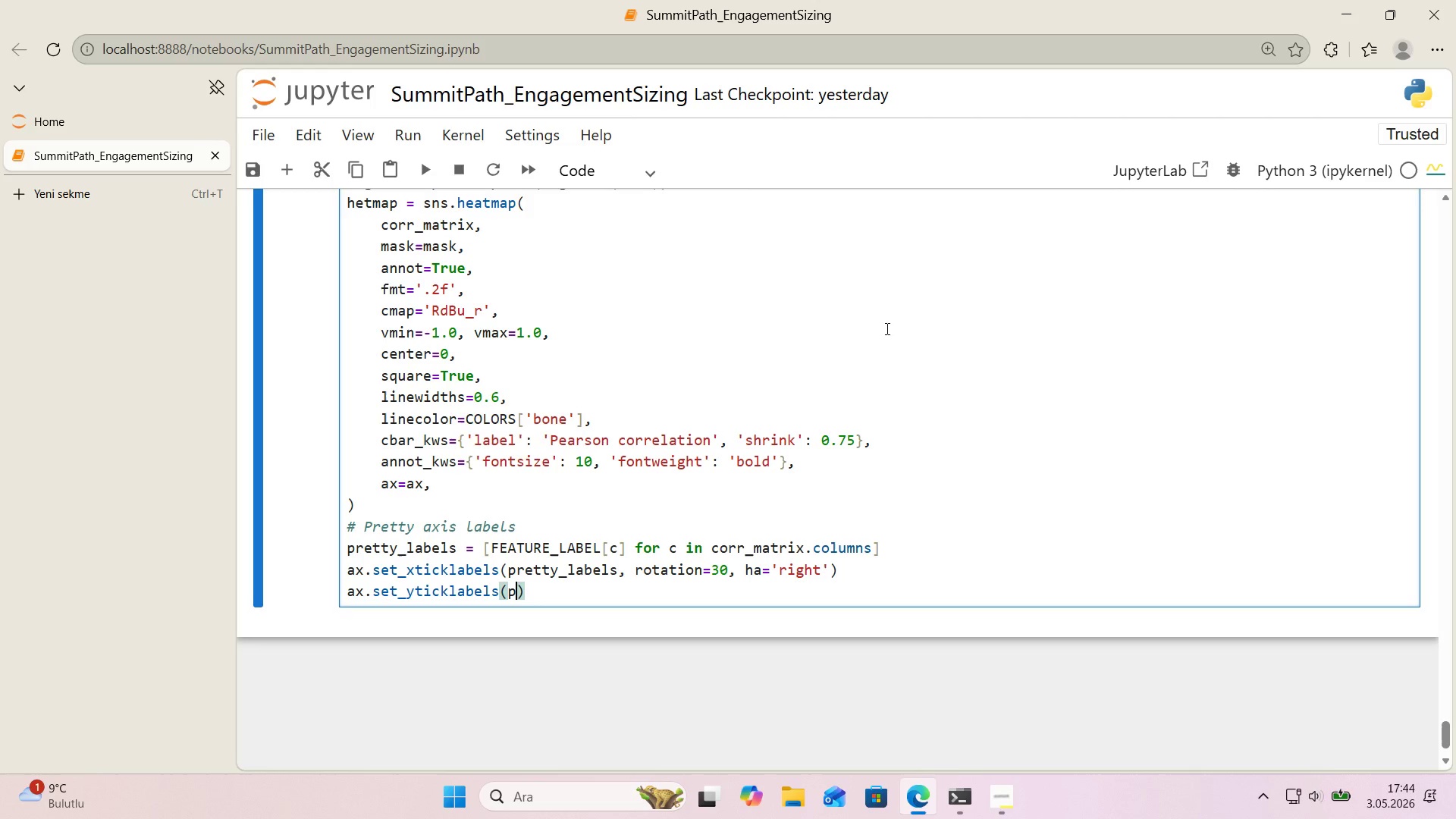 
 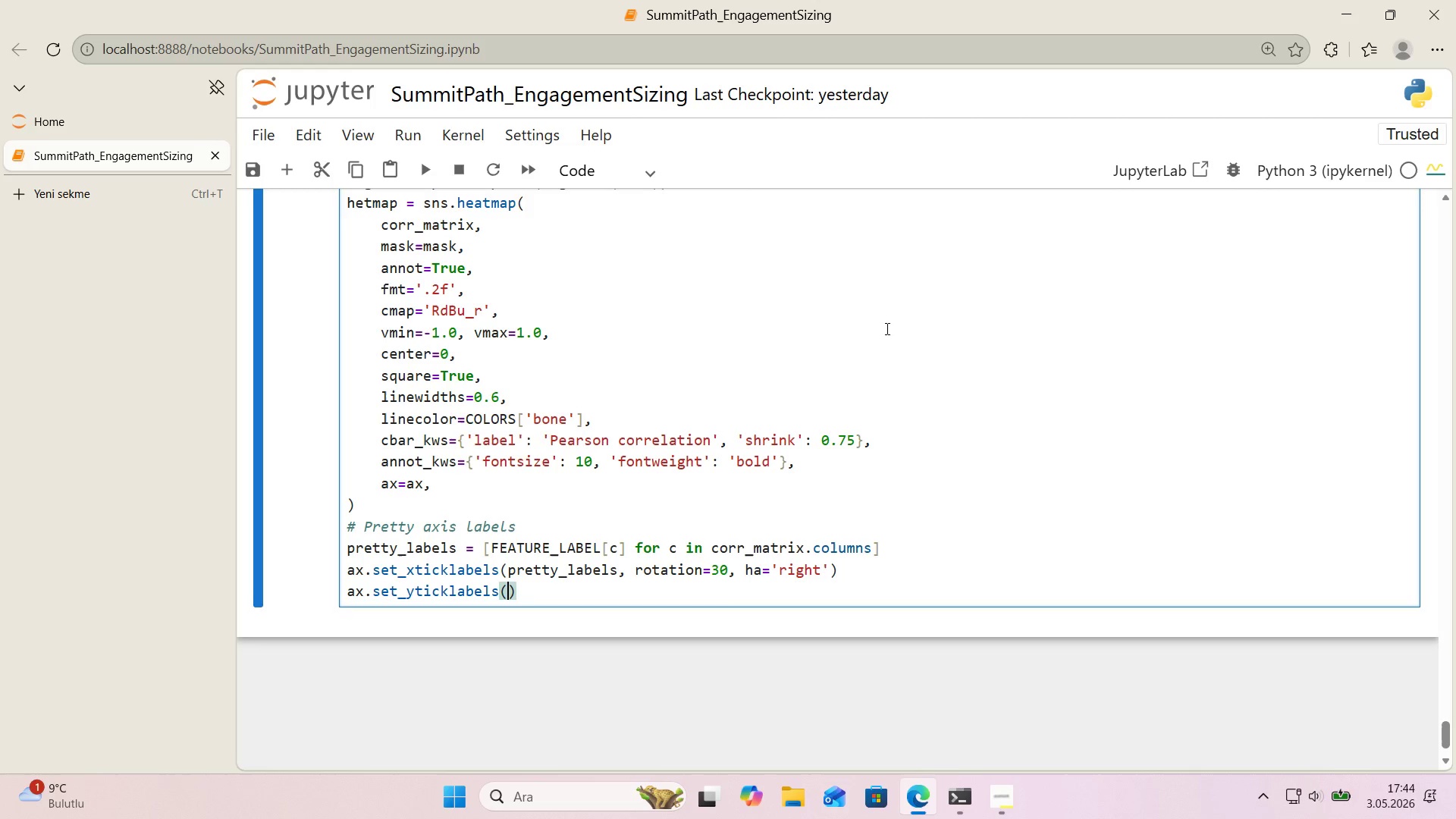 
key(ArrowLeft)
 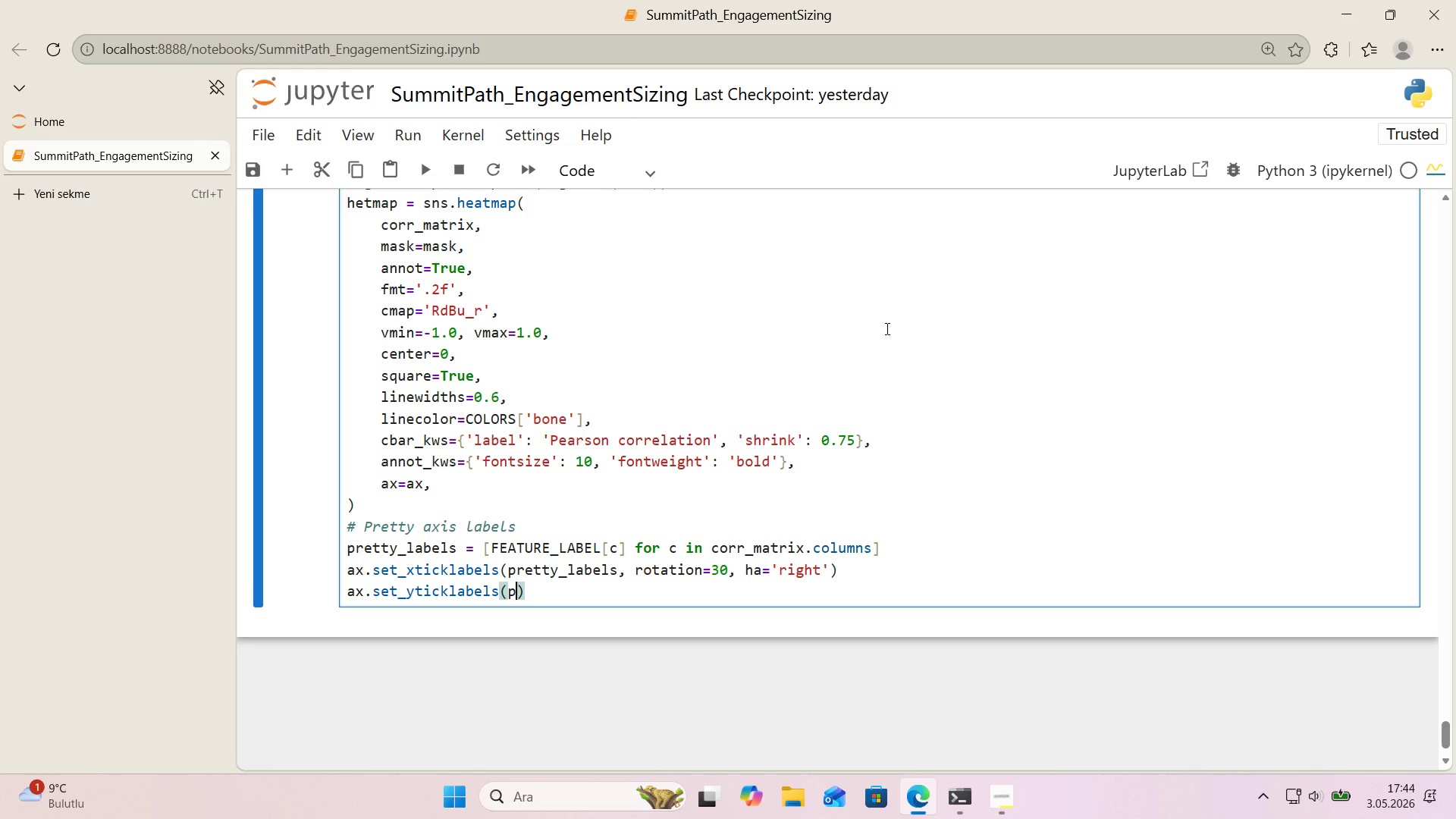 
type(prety)
key(Backspace)
type(ty_labels, rotat'on)0)
 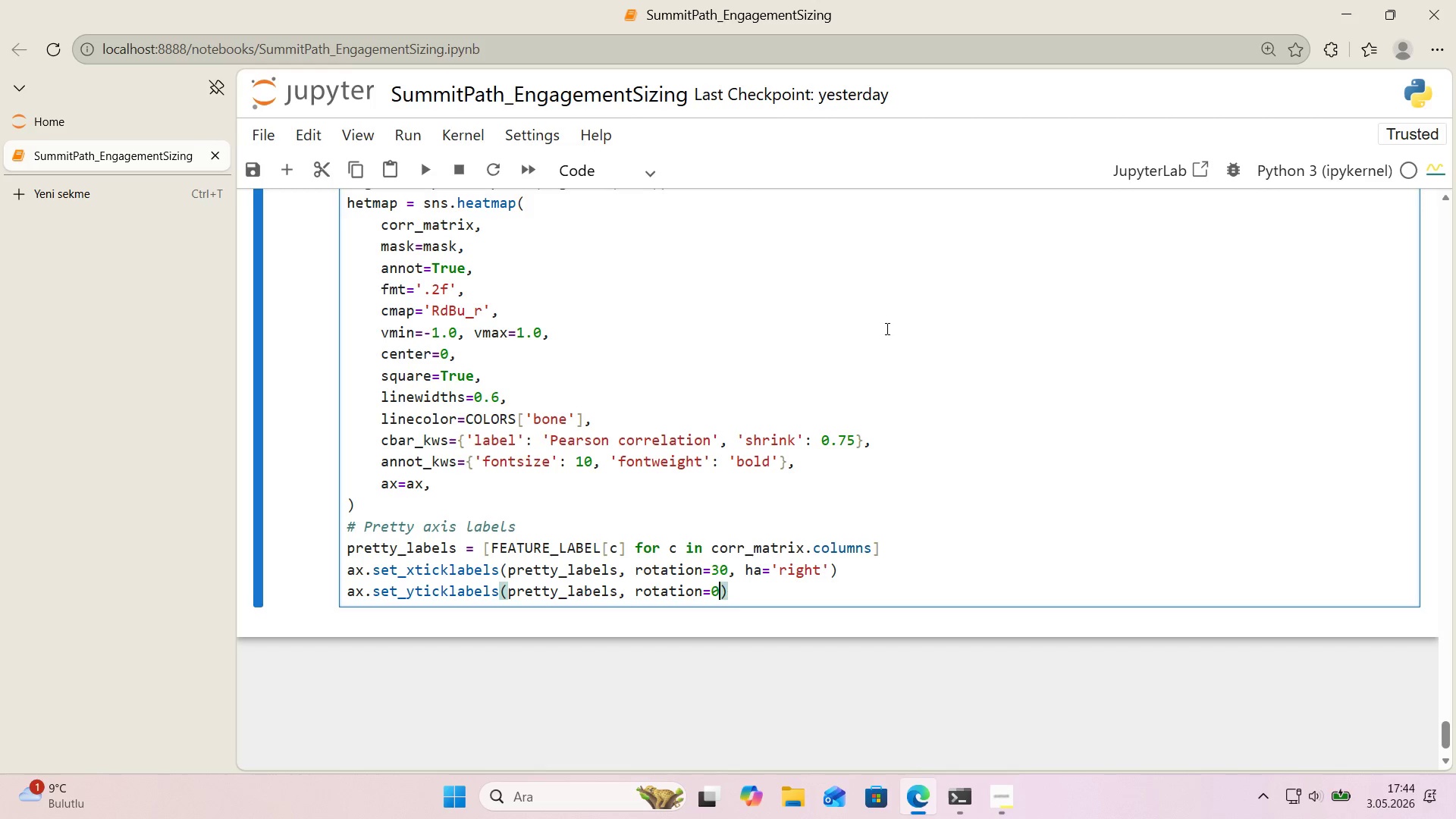 
wait(8.11)
 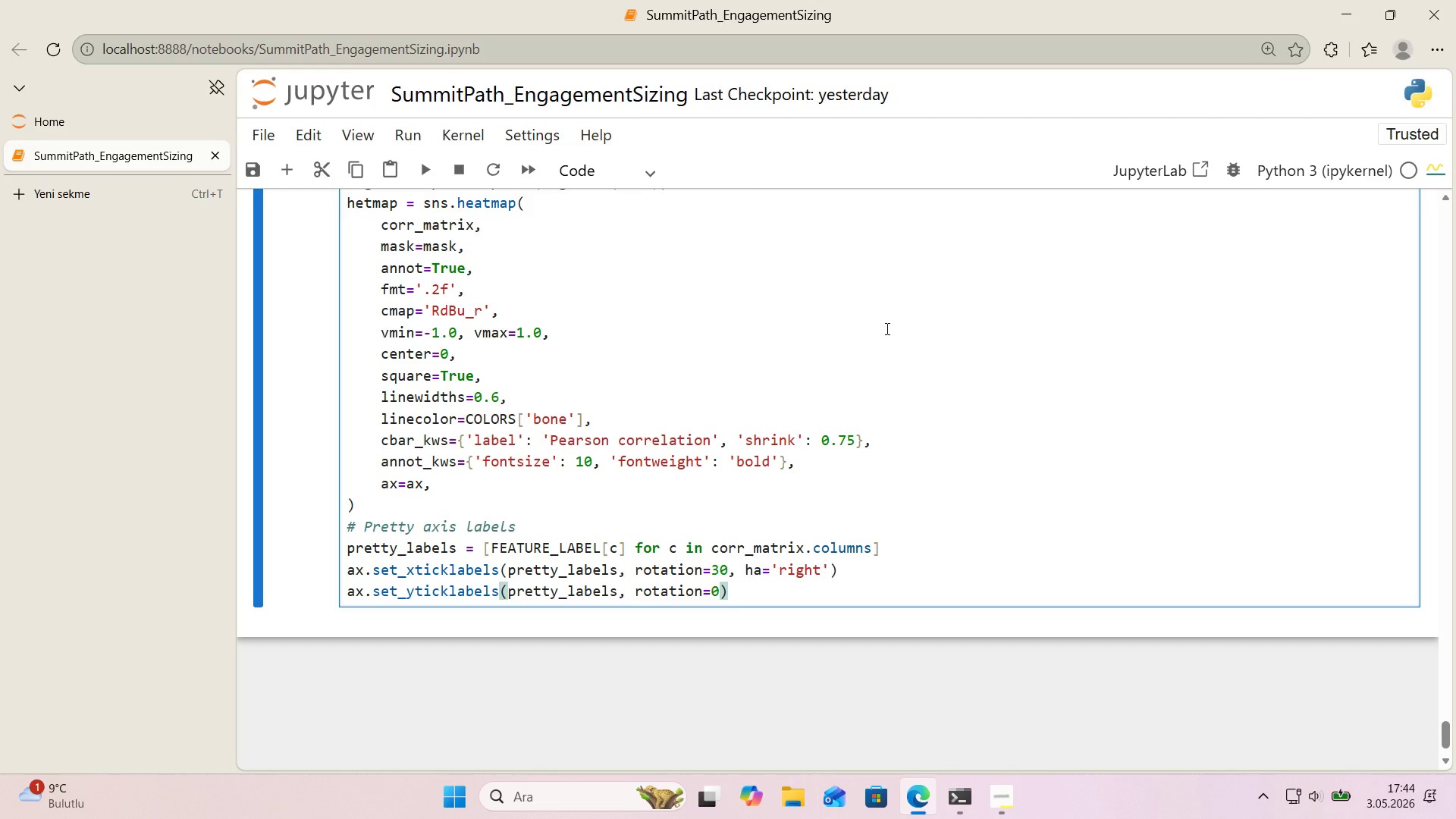 
key(ArrowRight)
 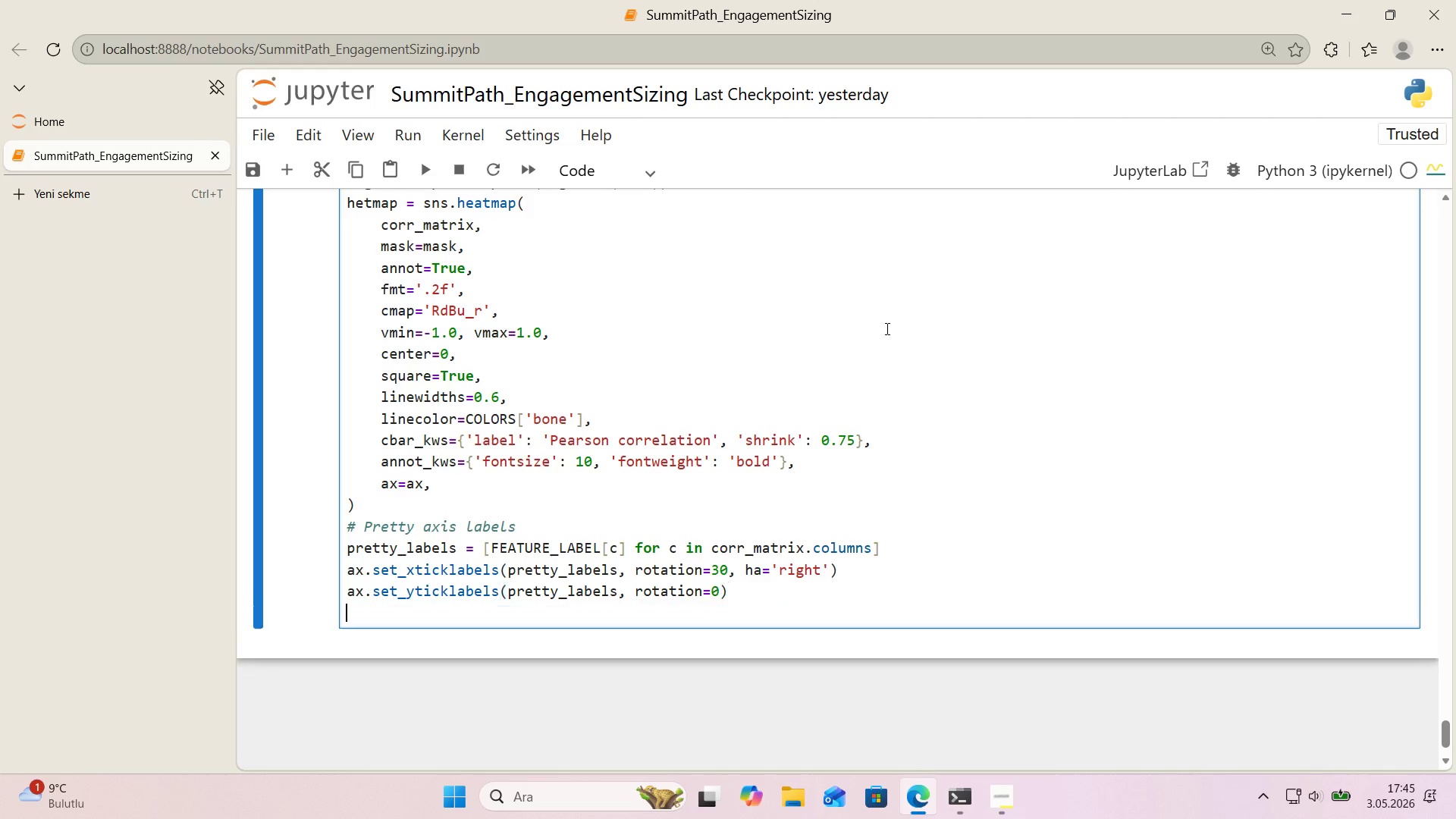 
key(Enter)
 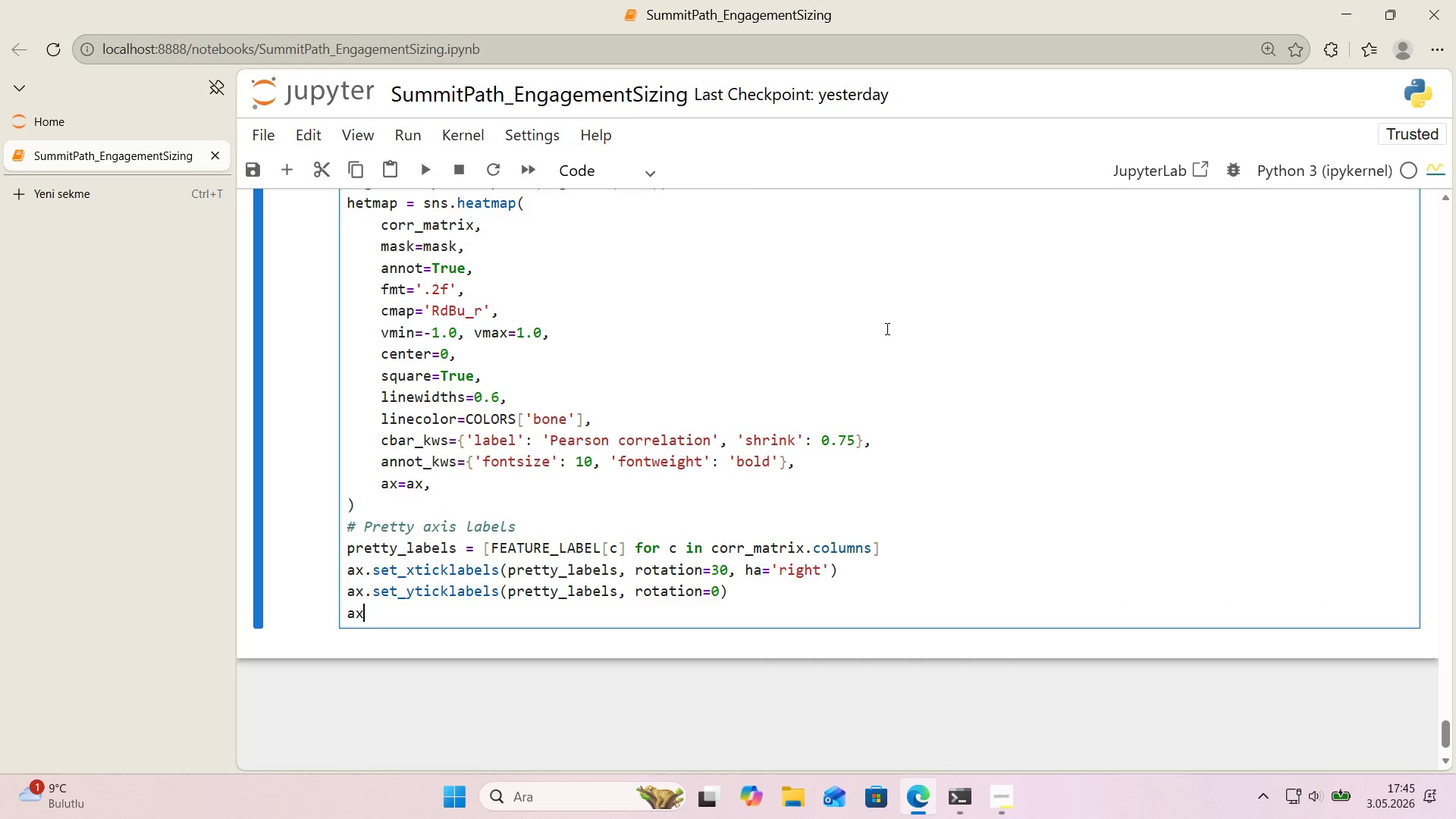 
type(ax.set_t'tle*()
 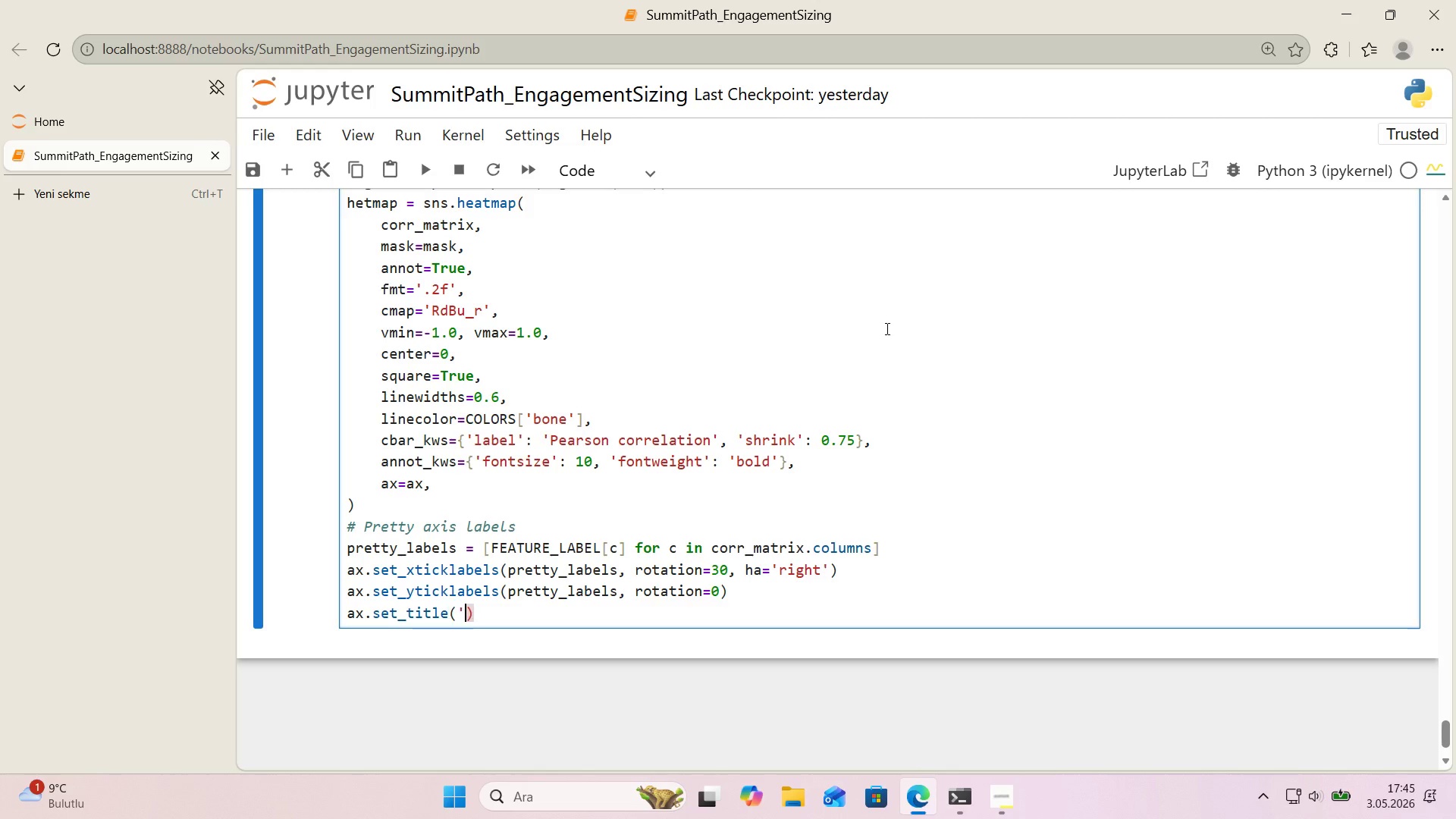 
 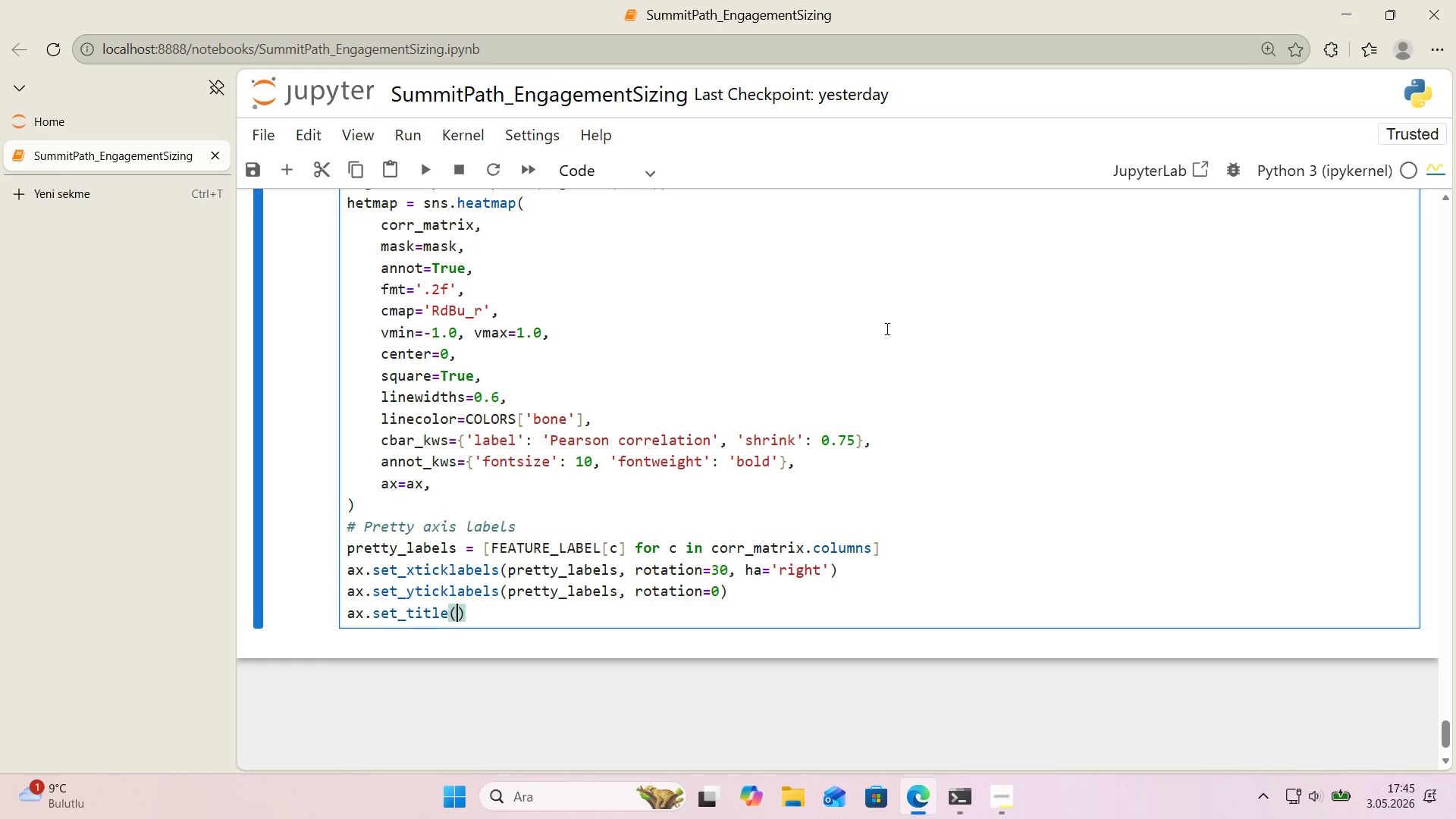 
key(ArrowLeft)
 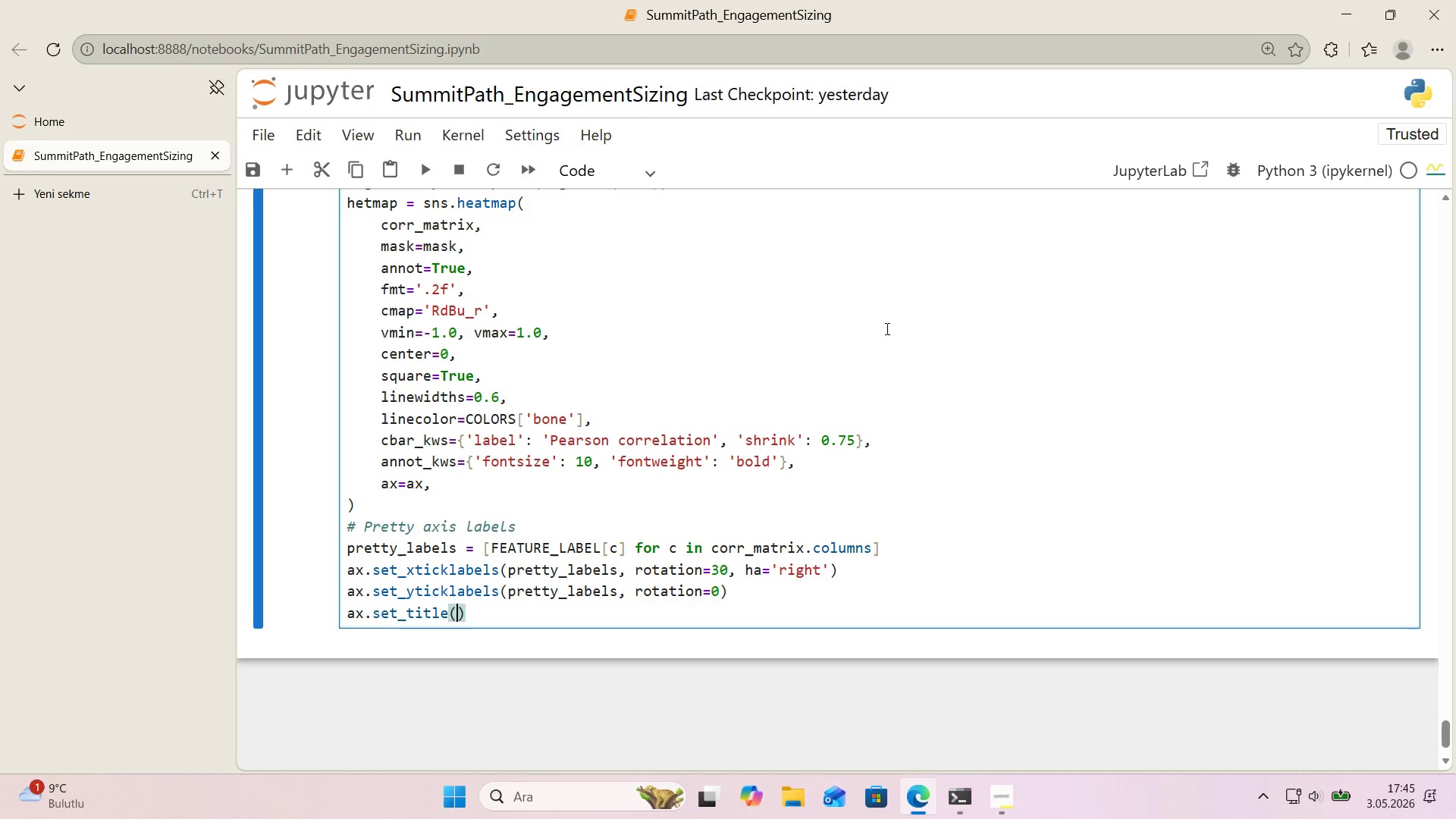 
type(@@)
 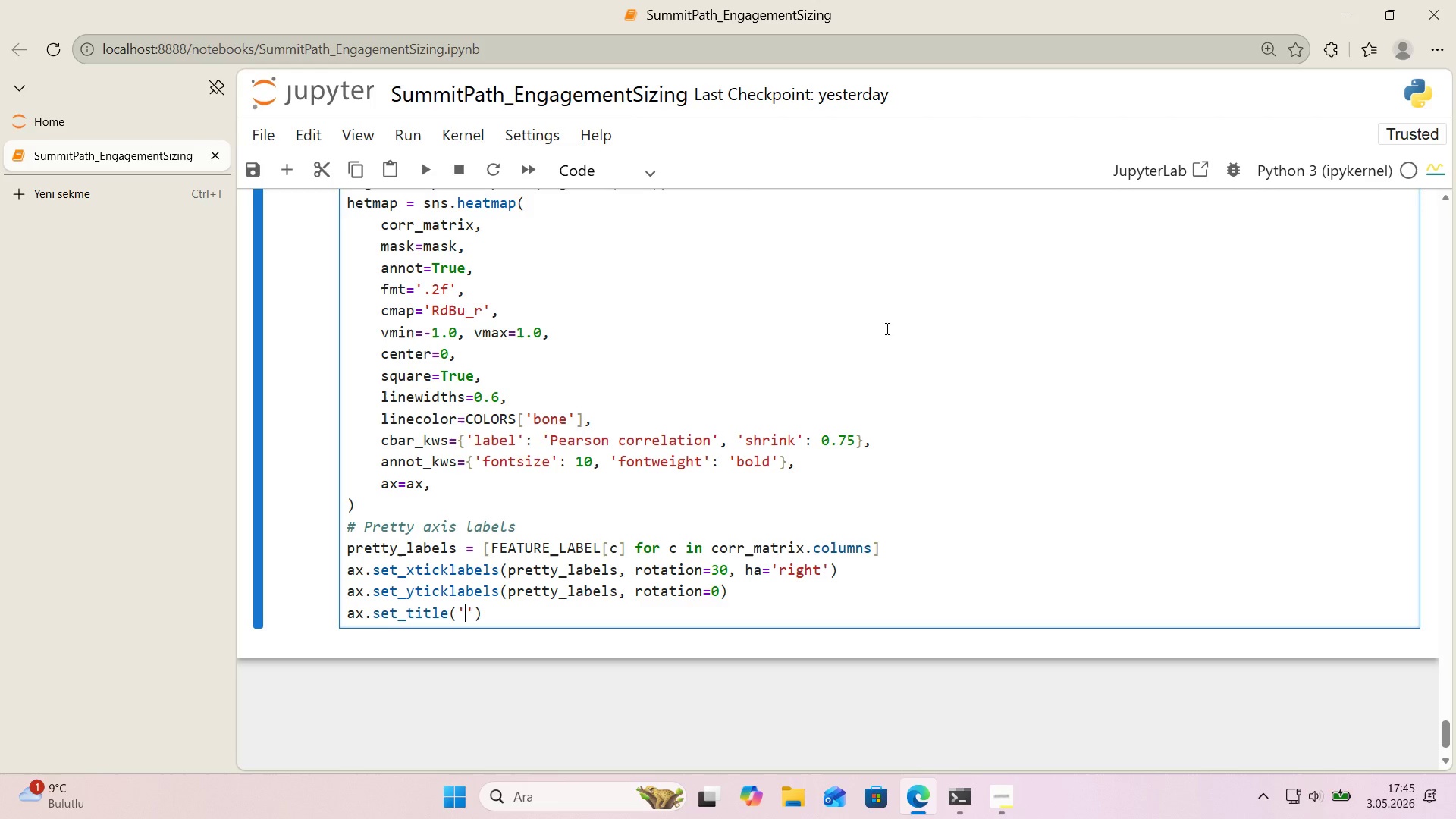 
key(ArrowLeft)
 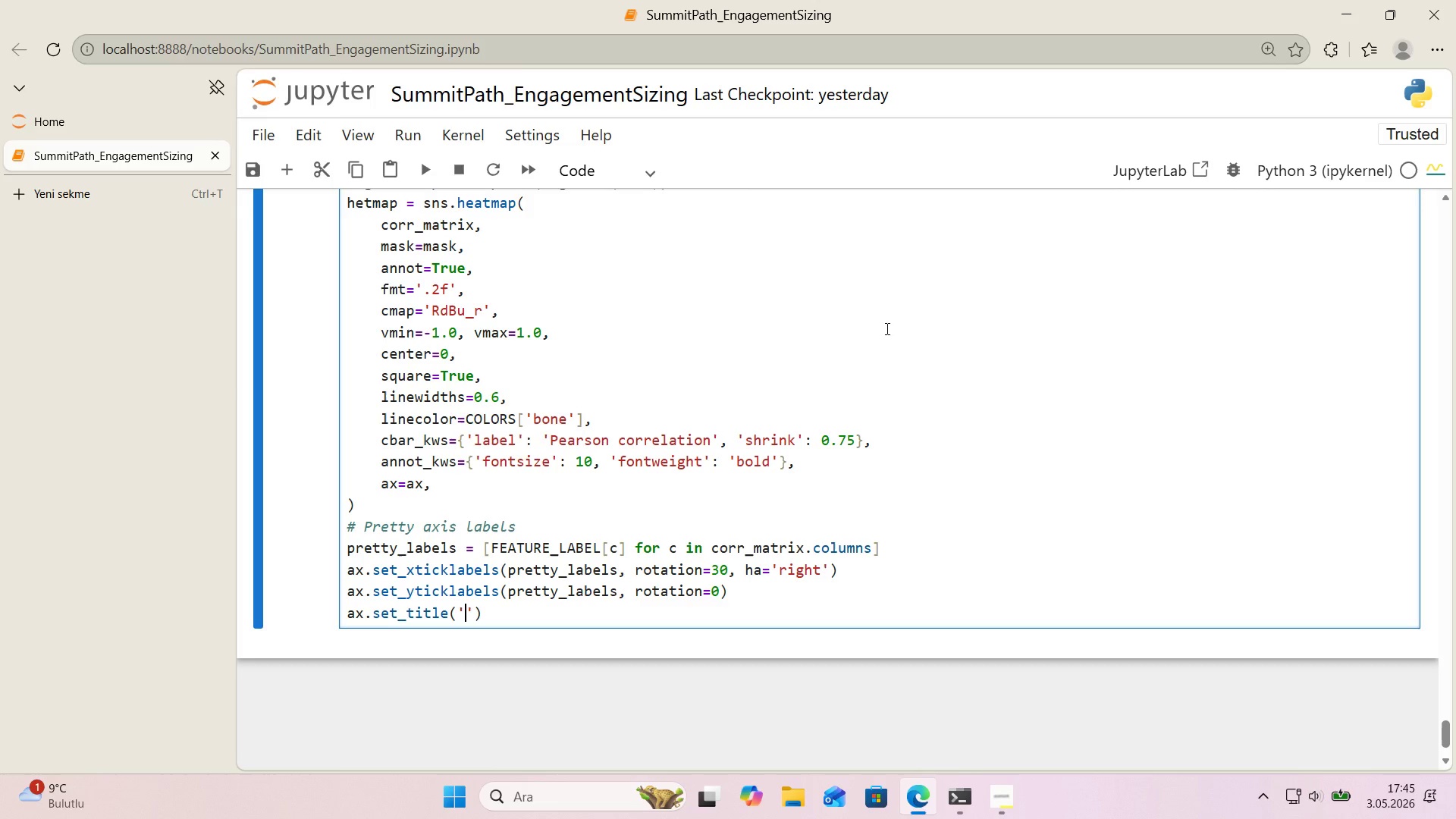 
type(Pearson correlat'on matr'x - features vs. b'llable hours)
 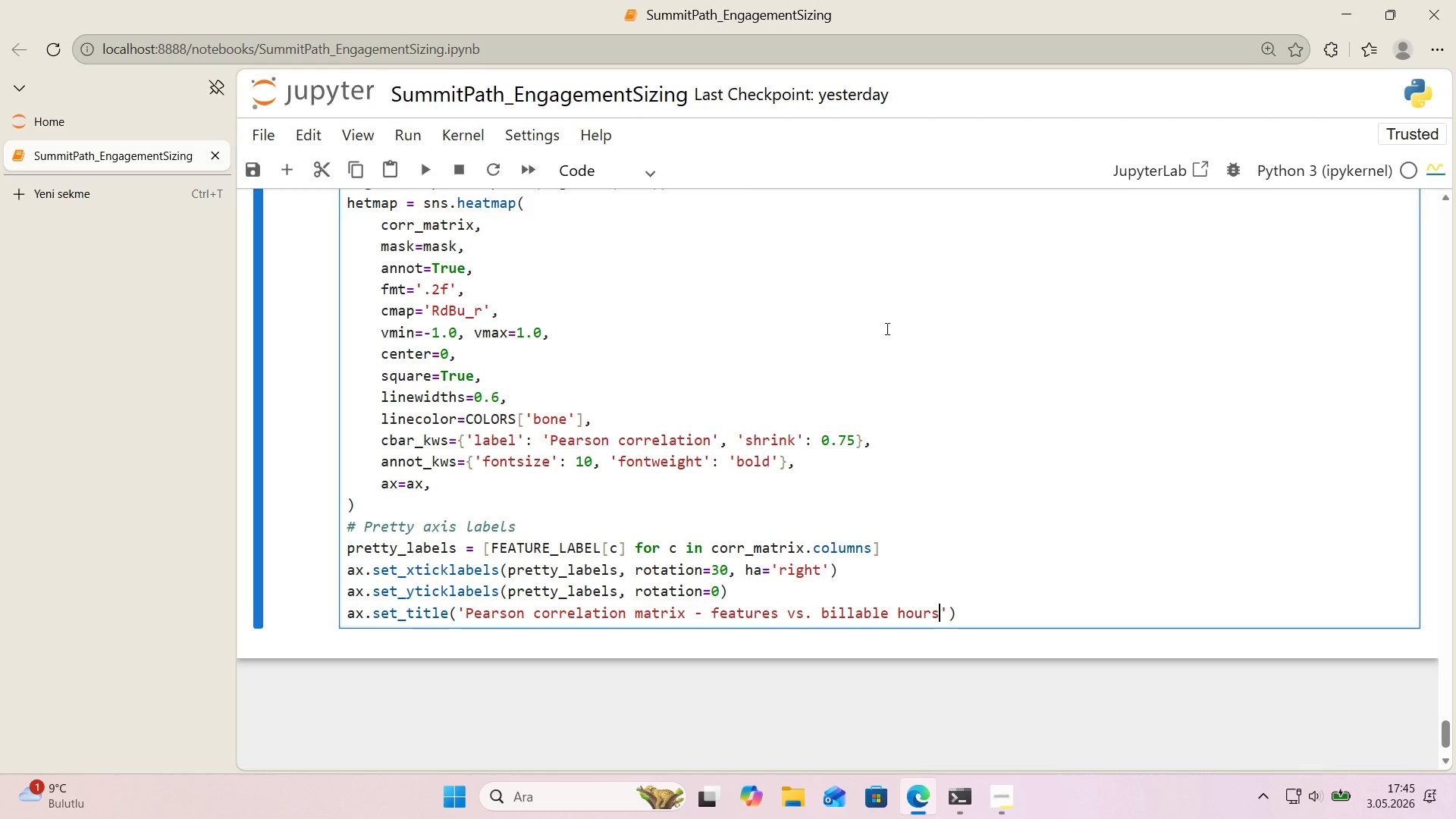 
key(ArrowRight)
 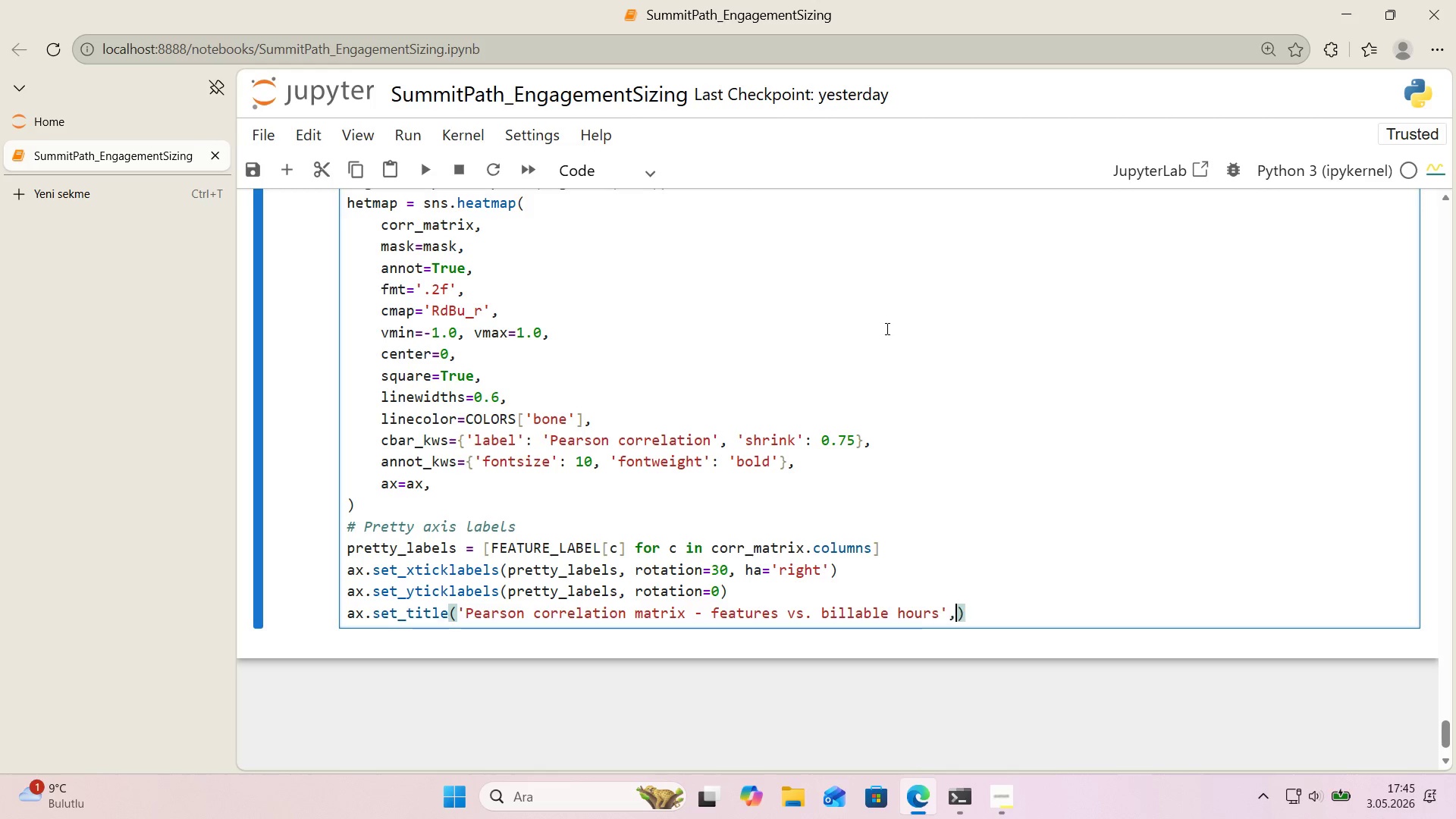 
key(Comma)
 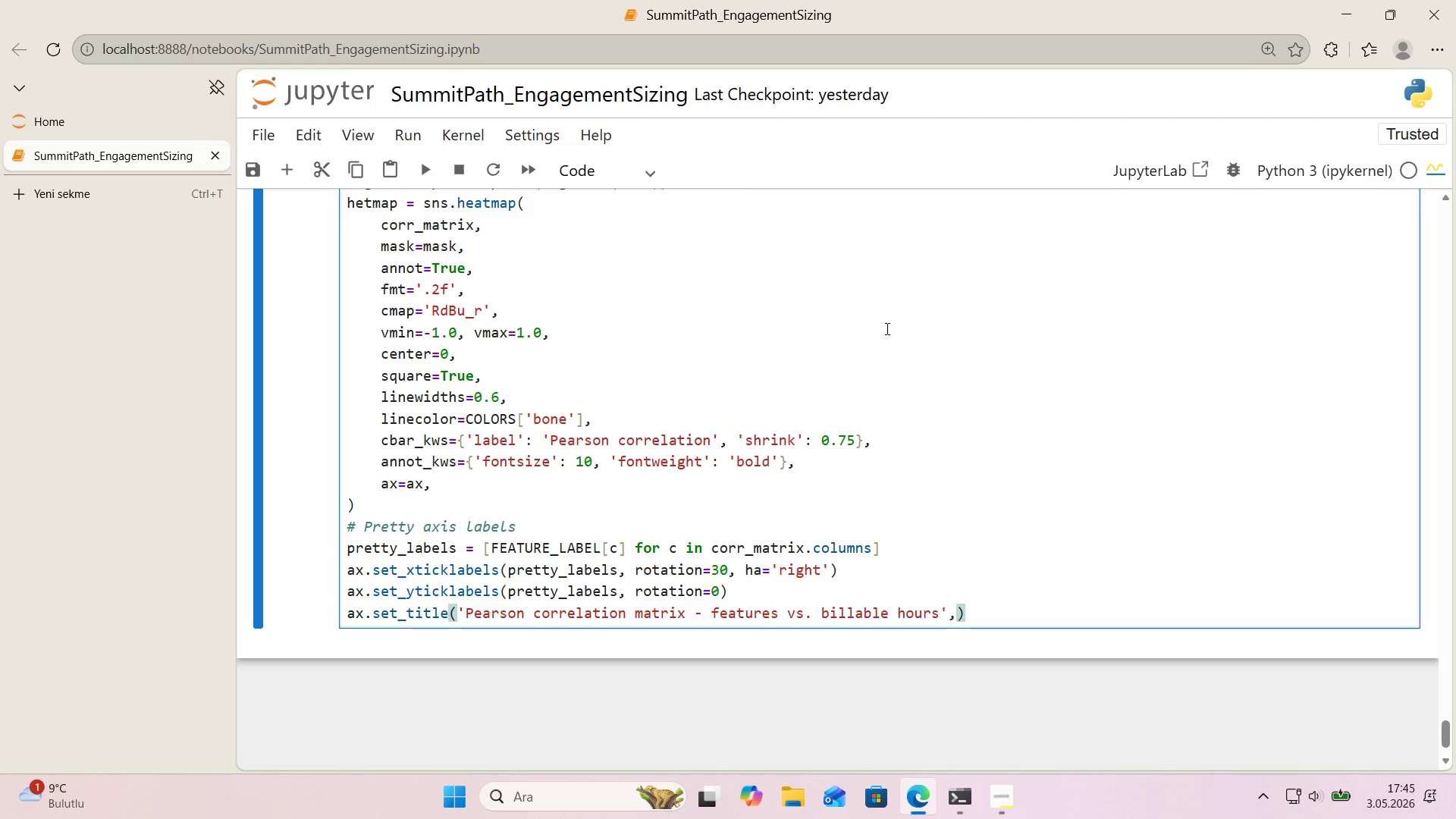 
key(Enter)
 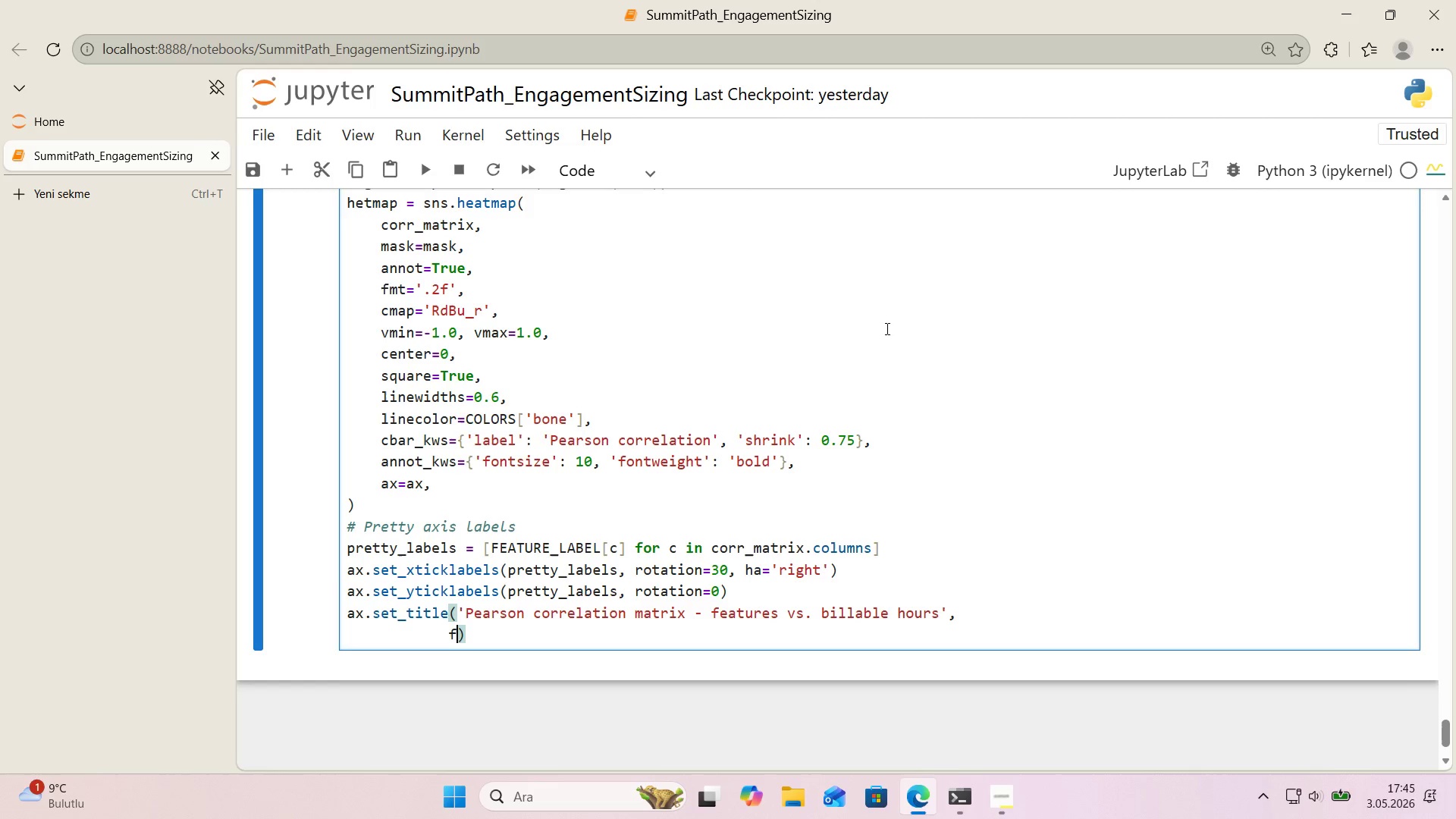 
type(fontwe'ght)@@)
 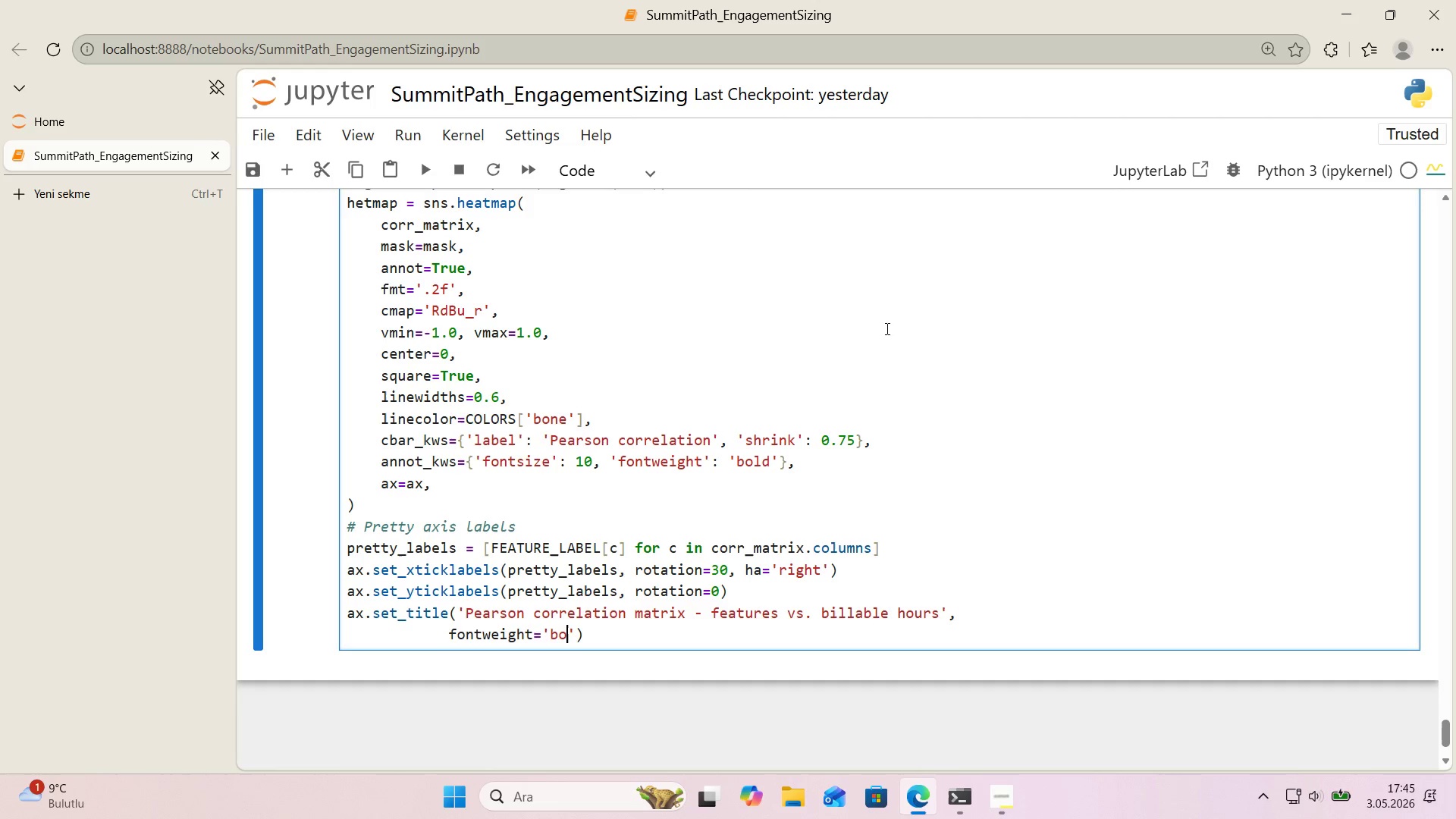 
 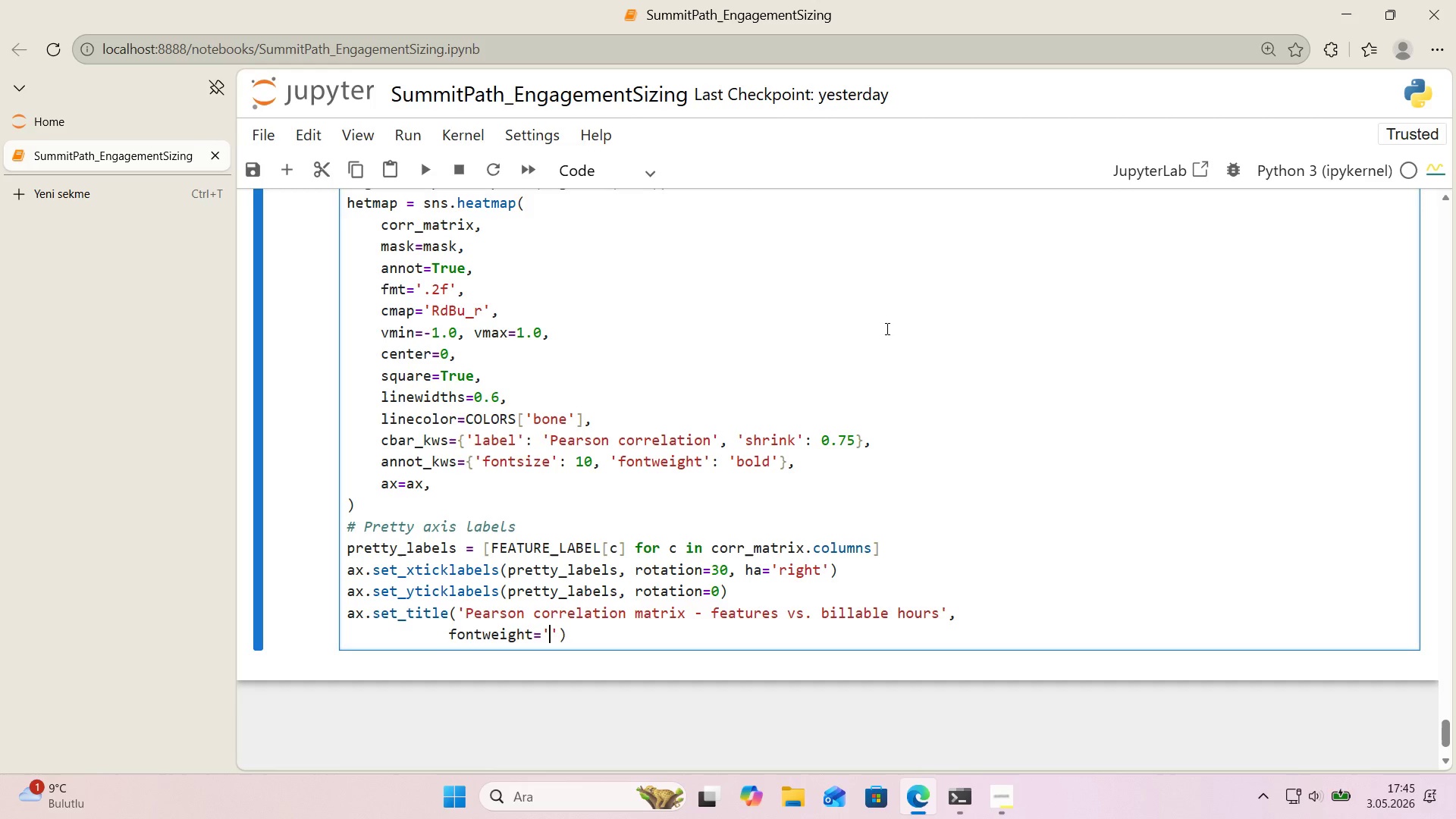 
key(ArrowLeft)
 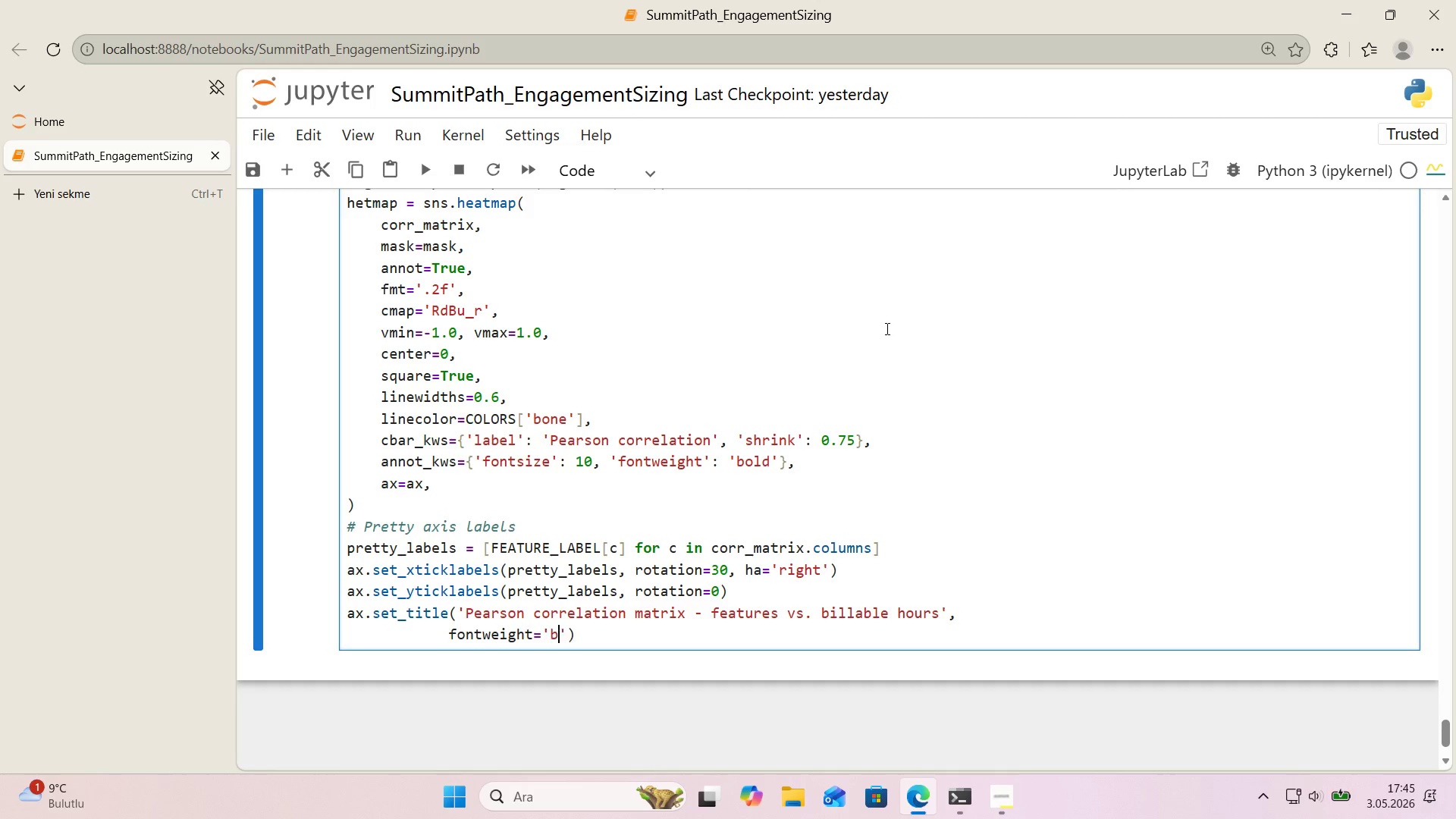 
type(bold)
 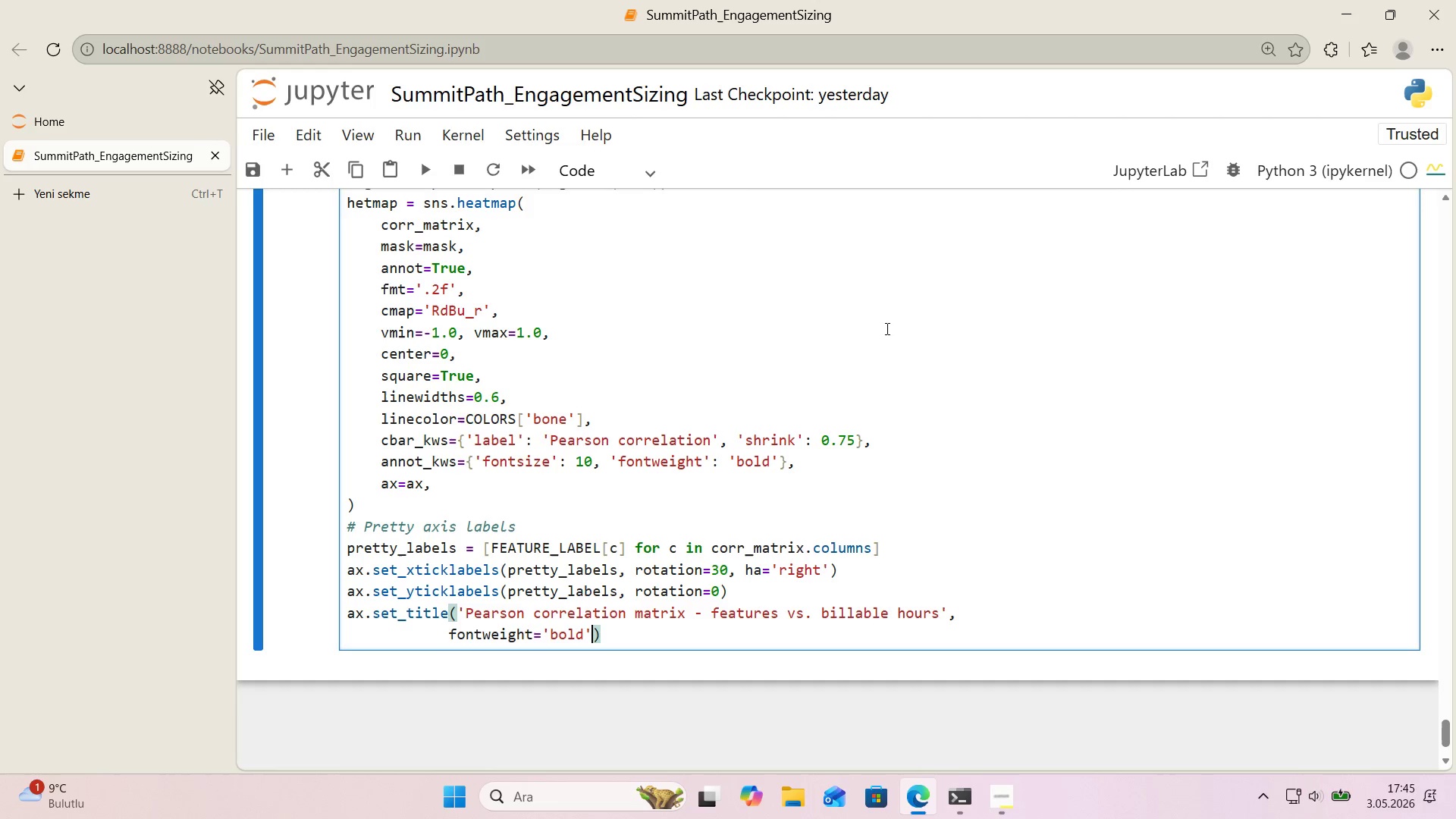 
key(ArrowRight)
 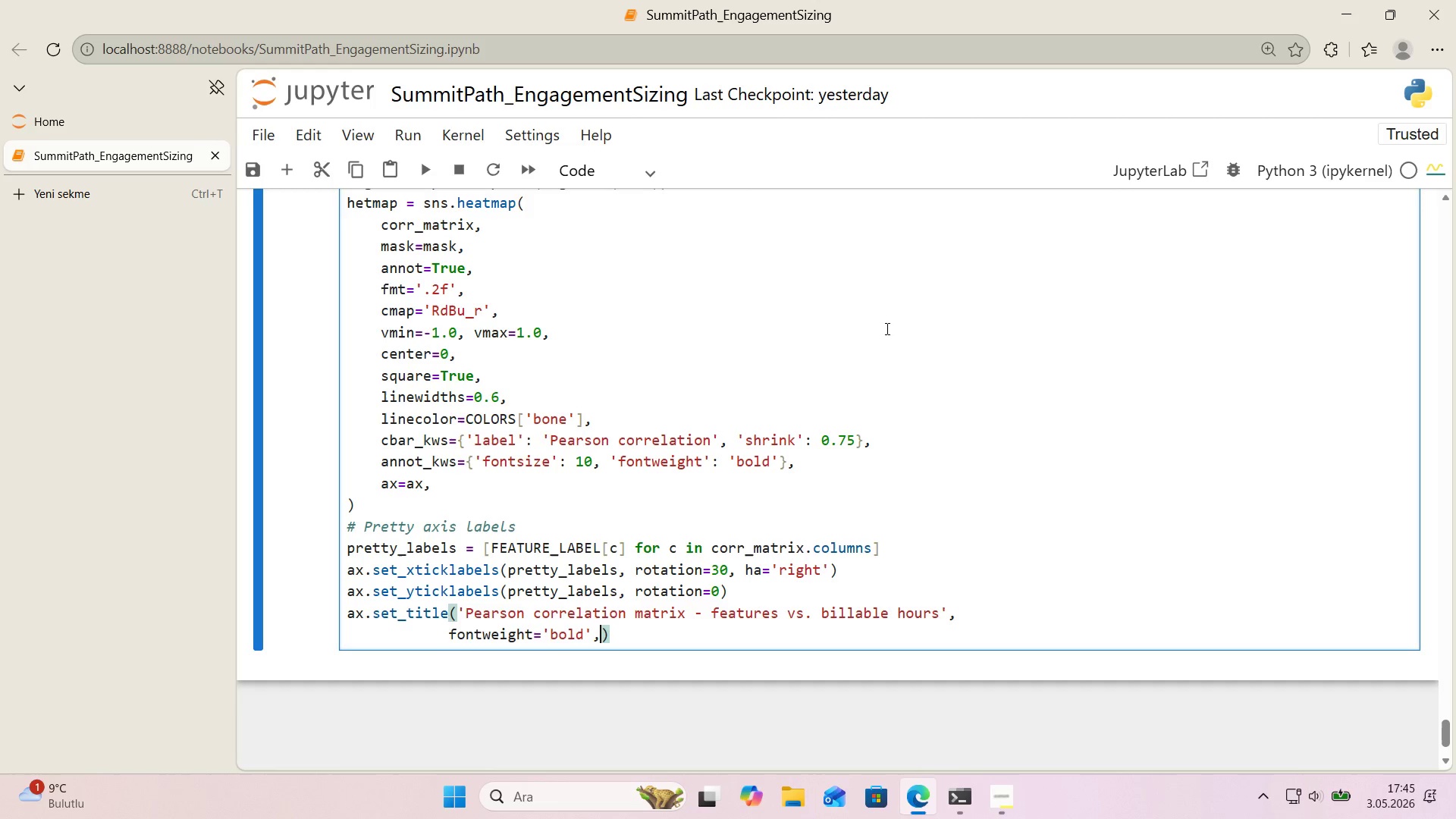 
type(, fonts'ze)12, color)COLORS)
 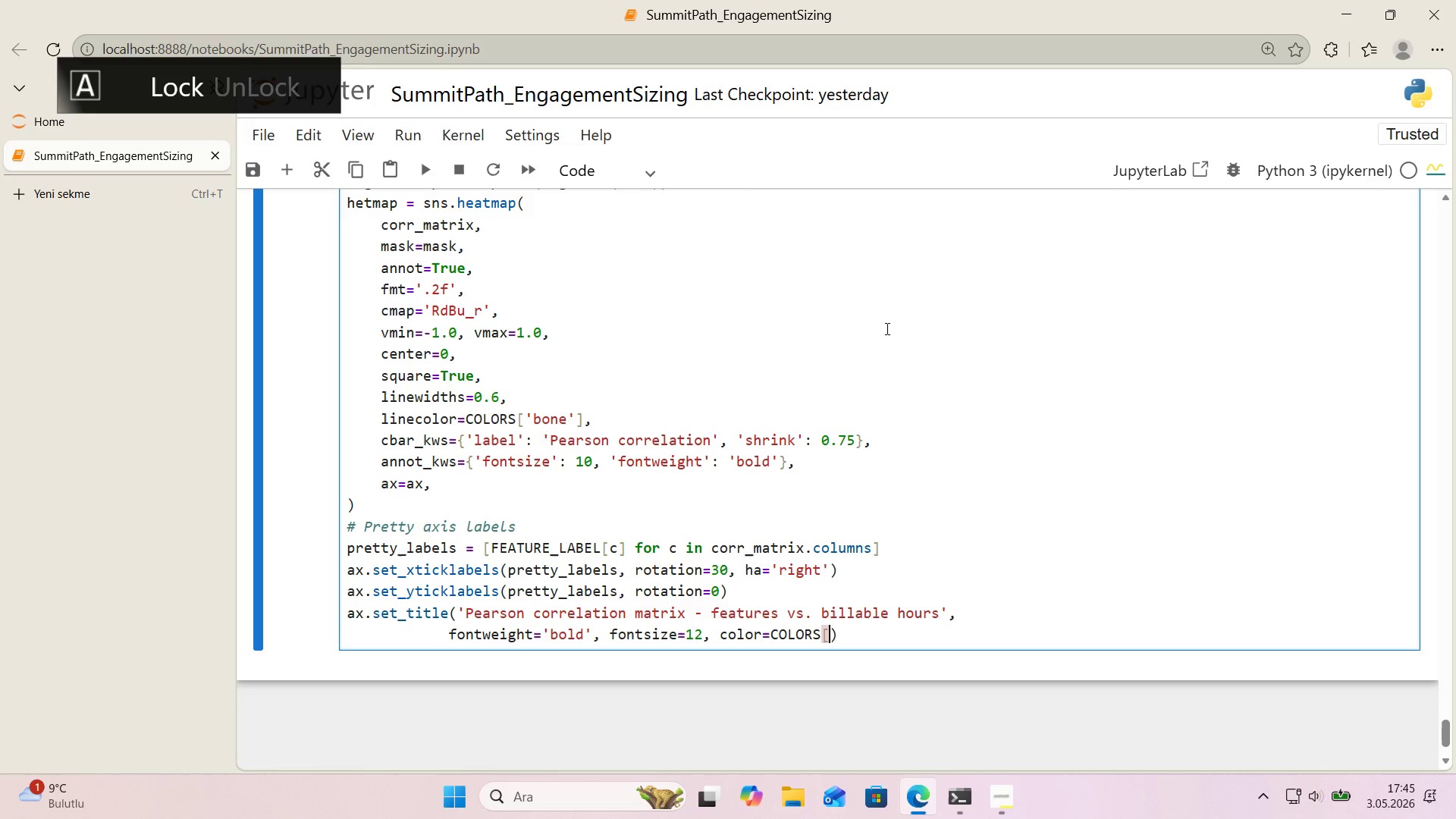 
key(Alt+Control+8)
 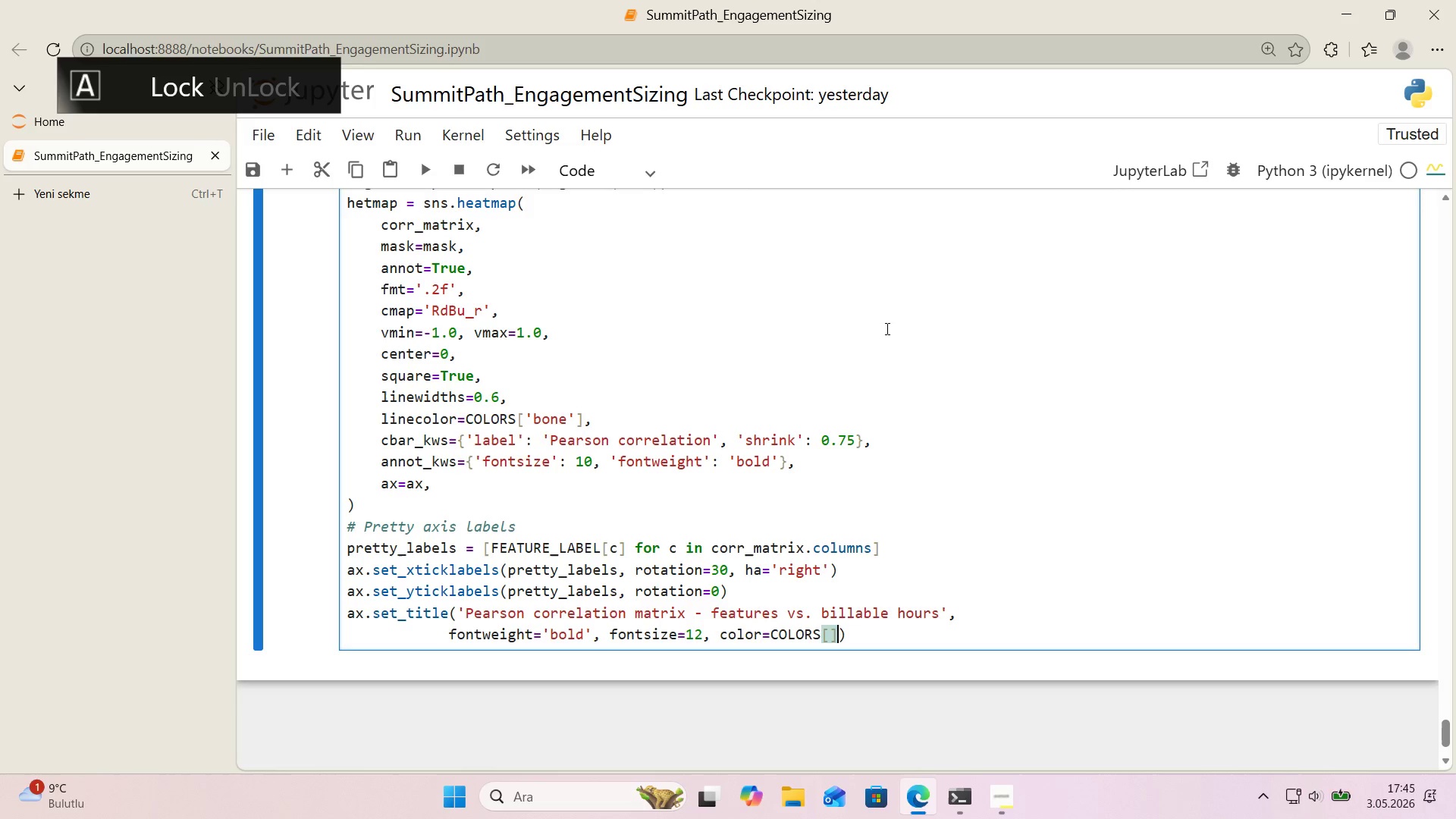 
key(Alt+Control+9)
 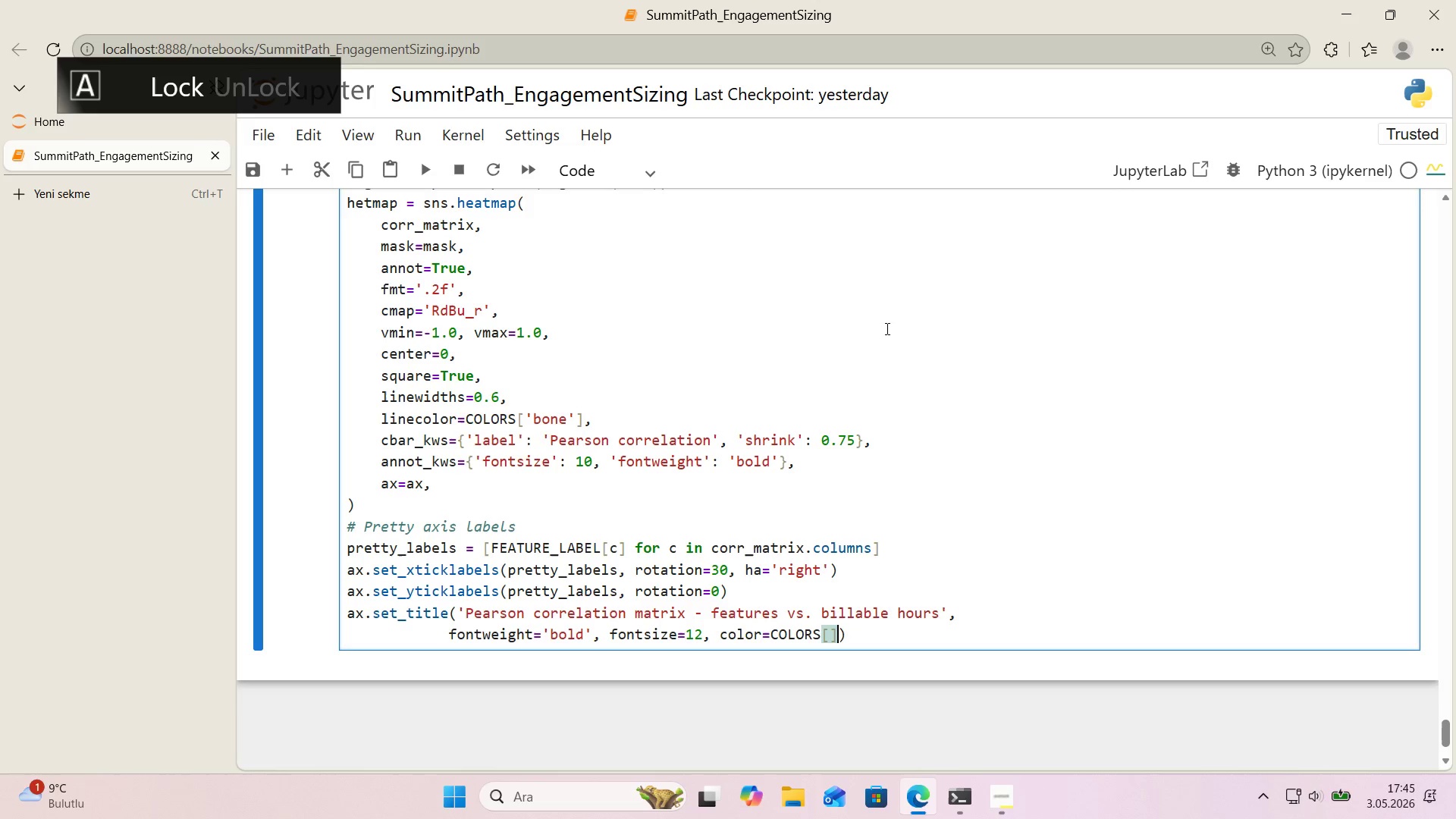 
key(CapsLock)
 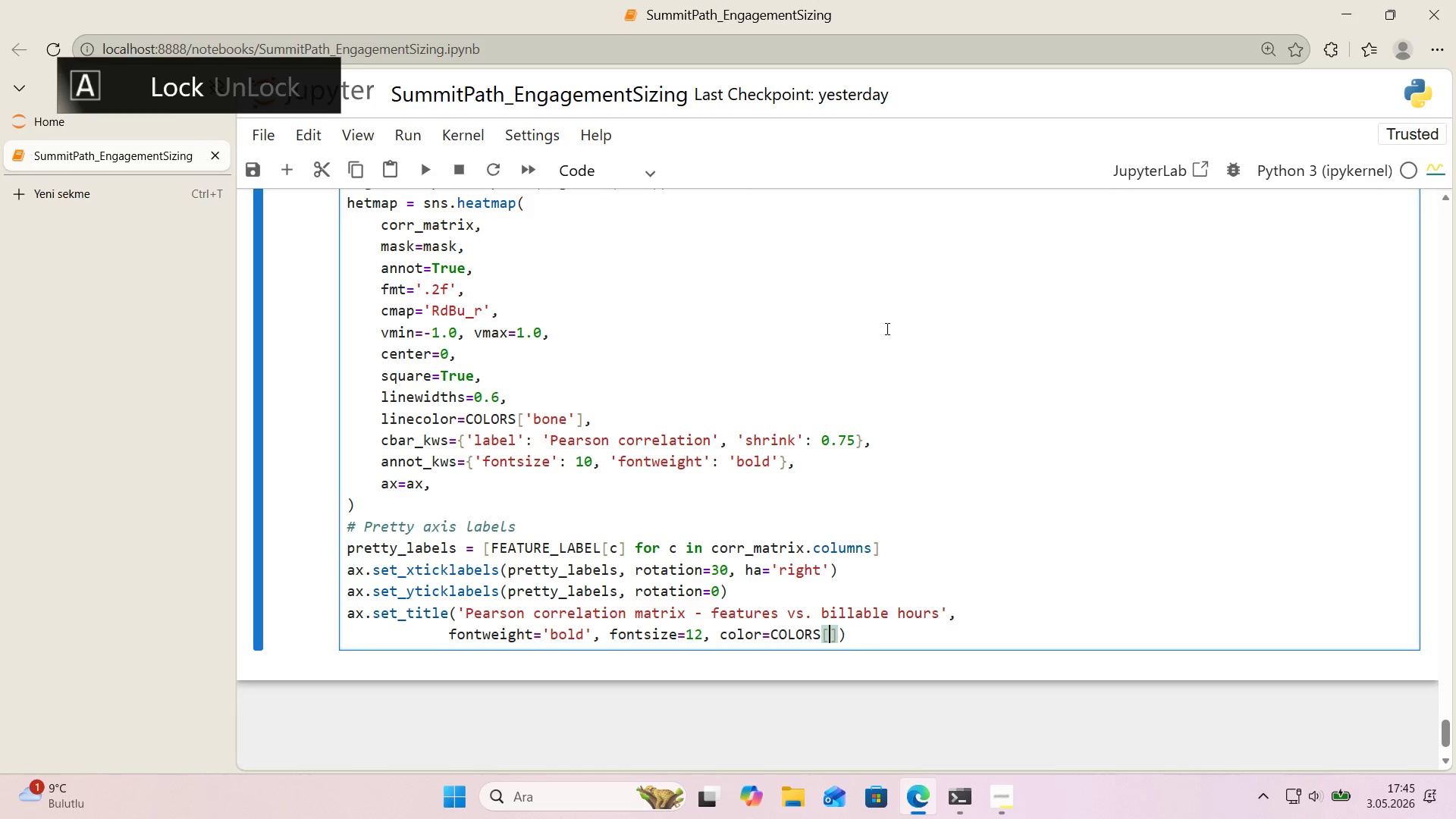 
key(ArrowLeft)
 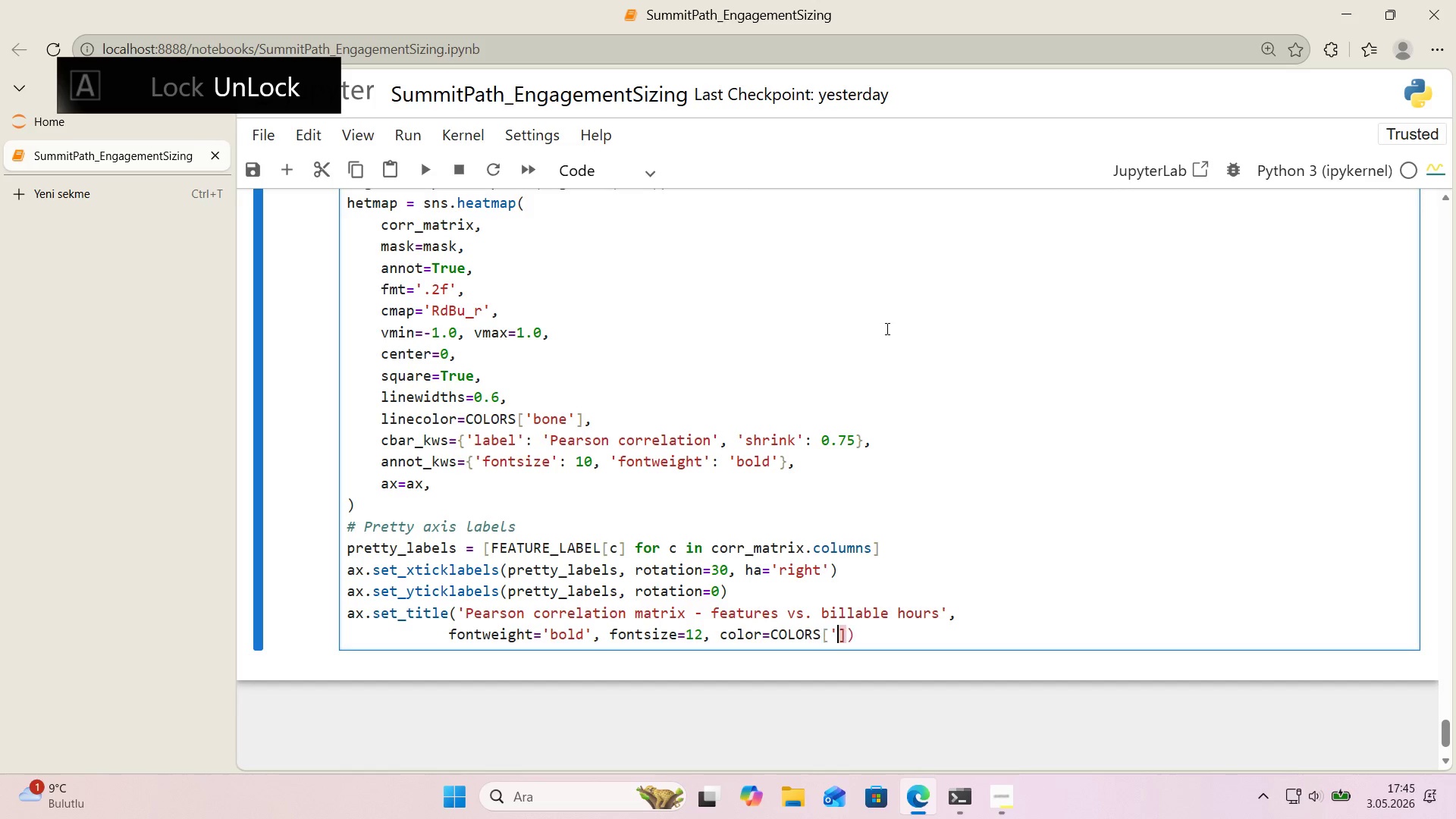 
type(@@)
 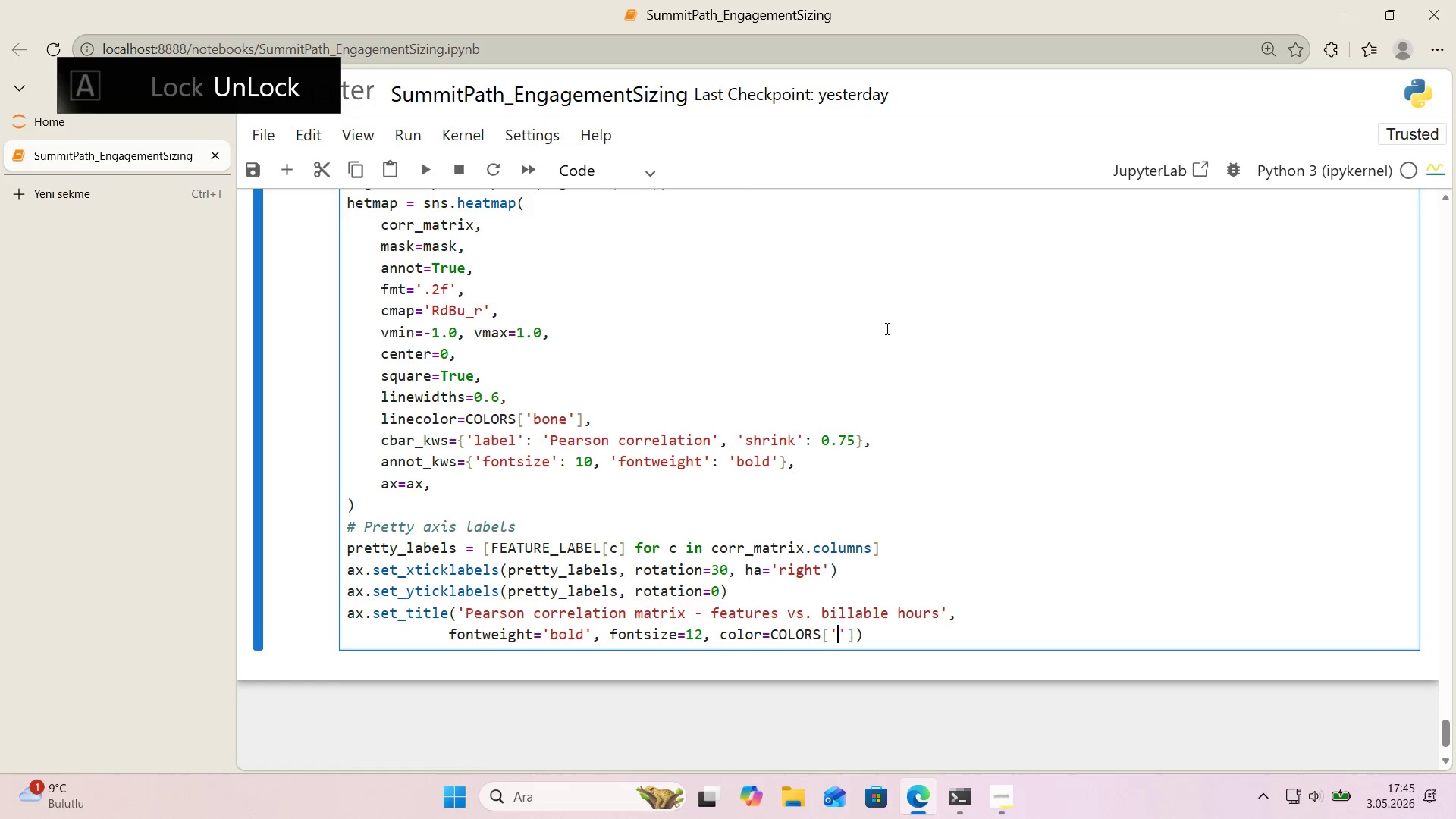 
key(ArrowLeft)
 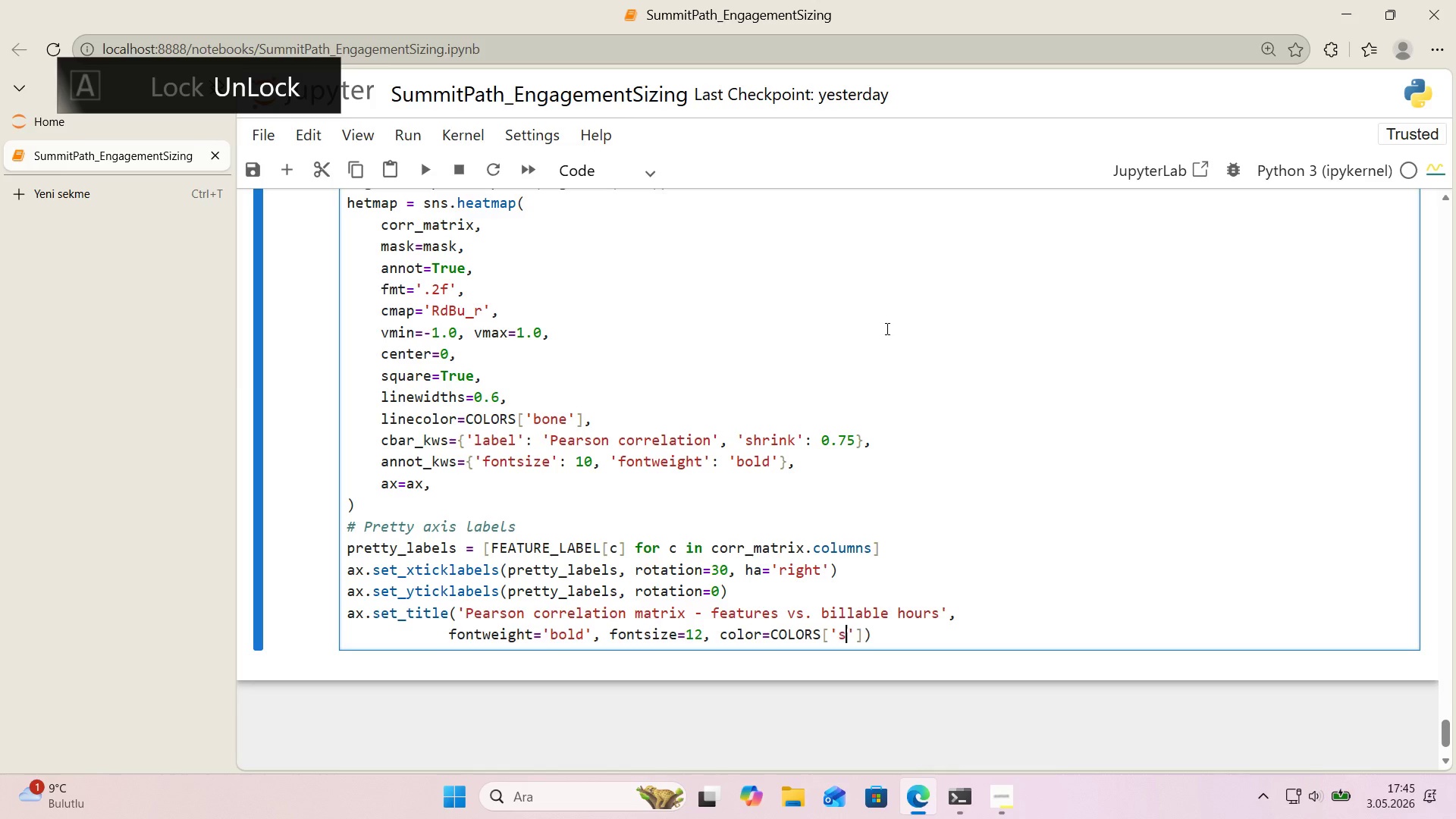 
type(steel)
 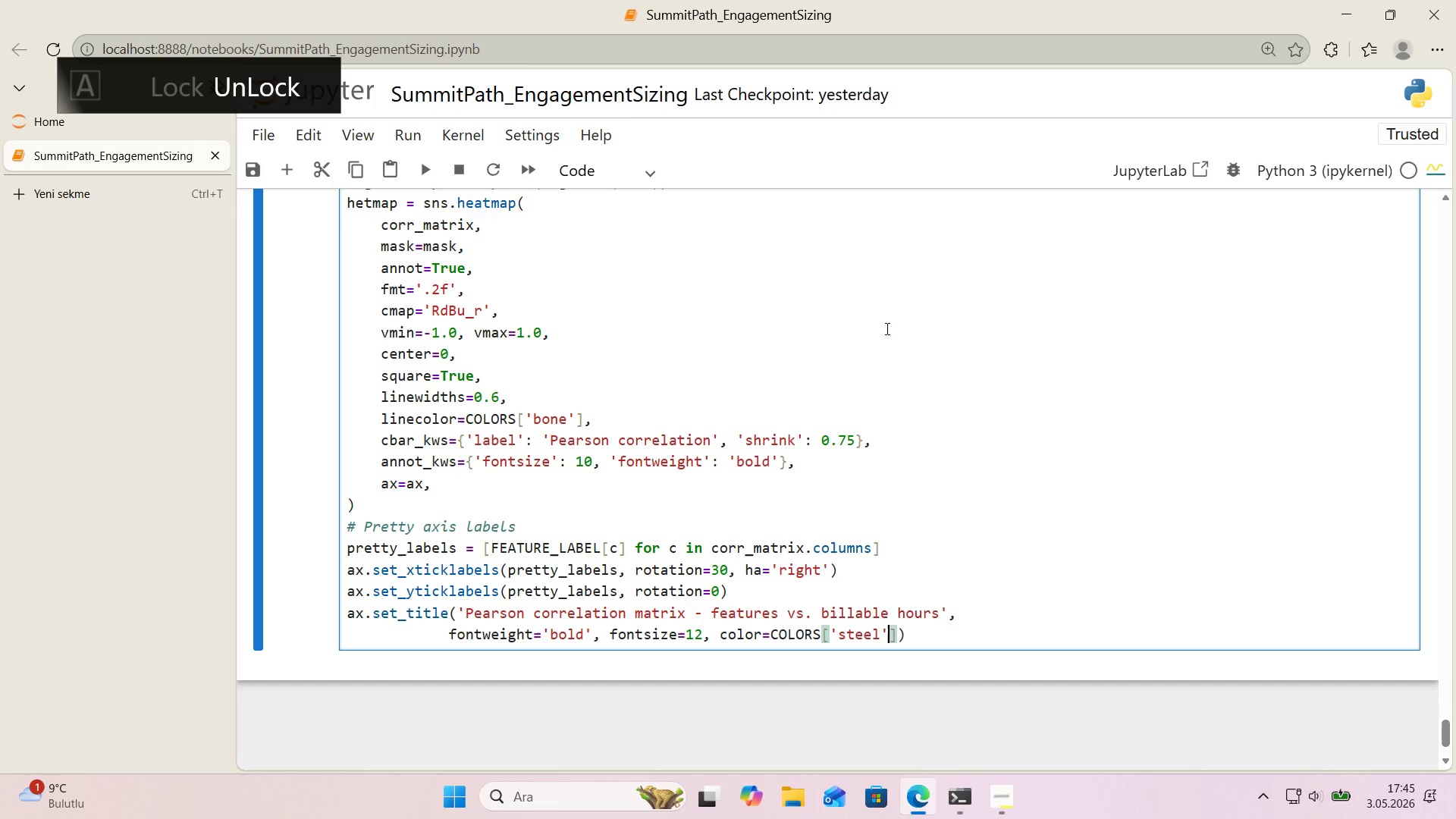 
key(ArrowRight)
 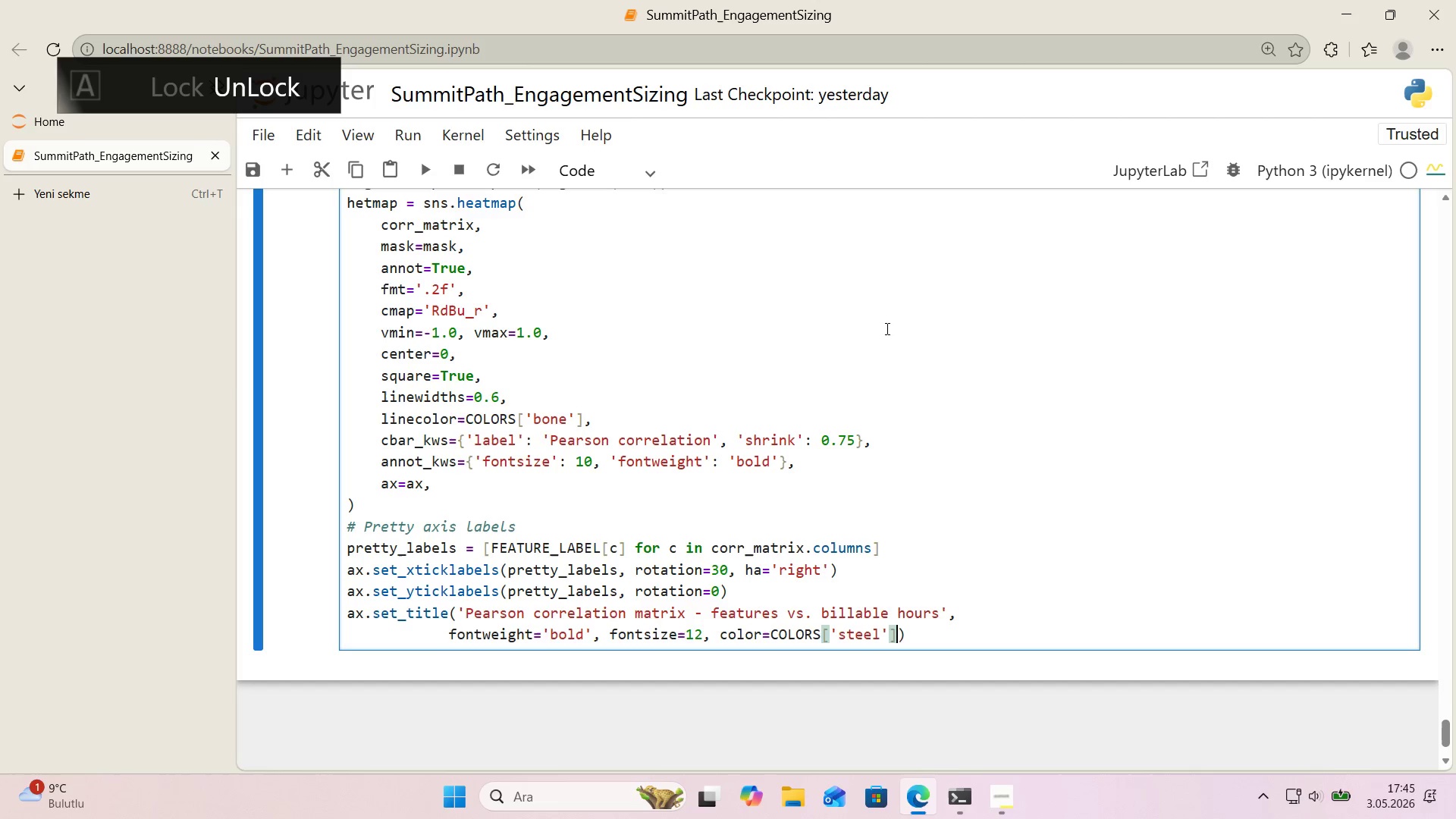 
key(ArrowRight)
 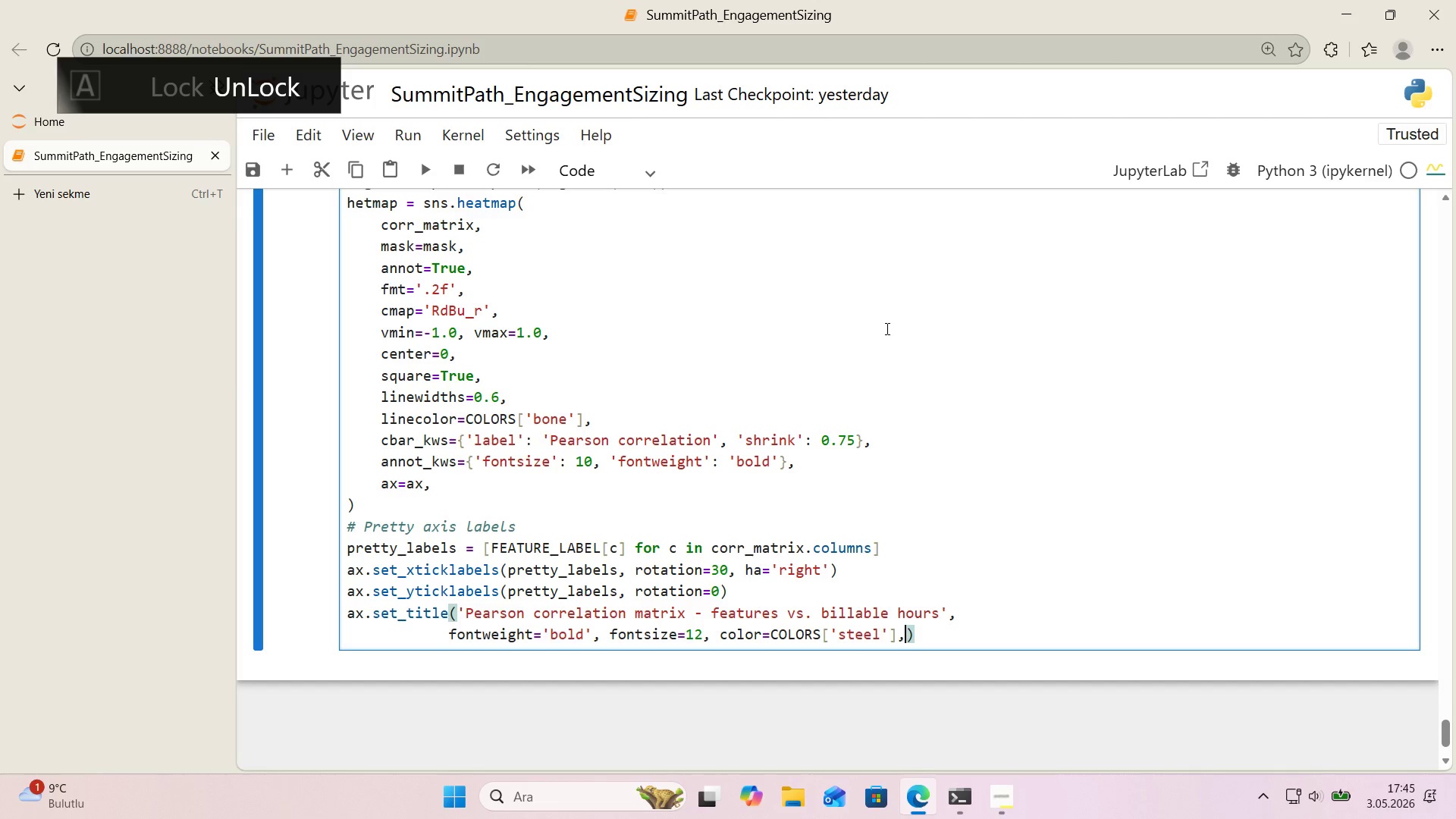 
type(, pad)13)
key(Backspace)
type(2)
 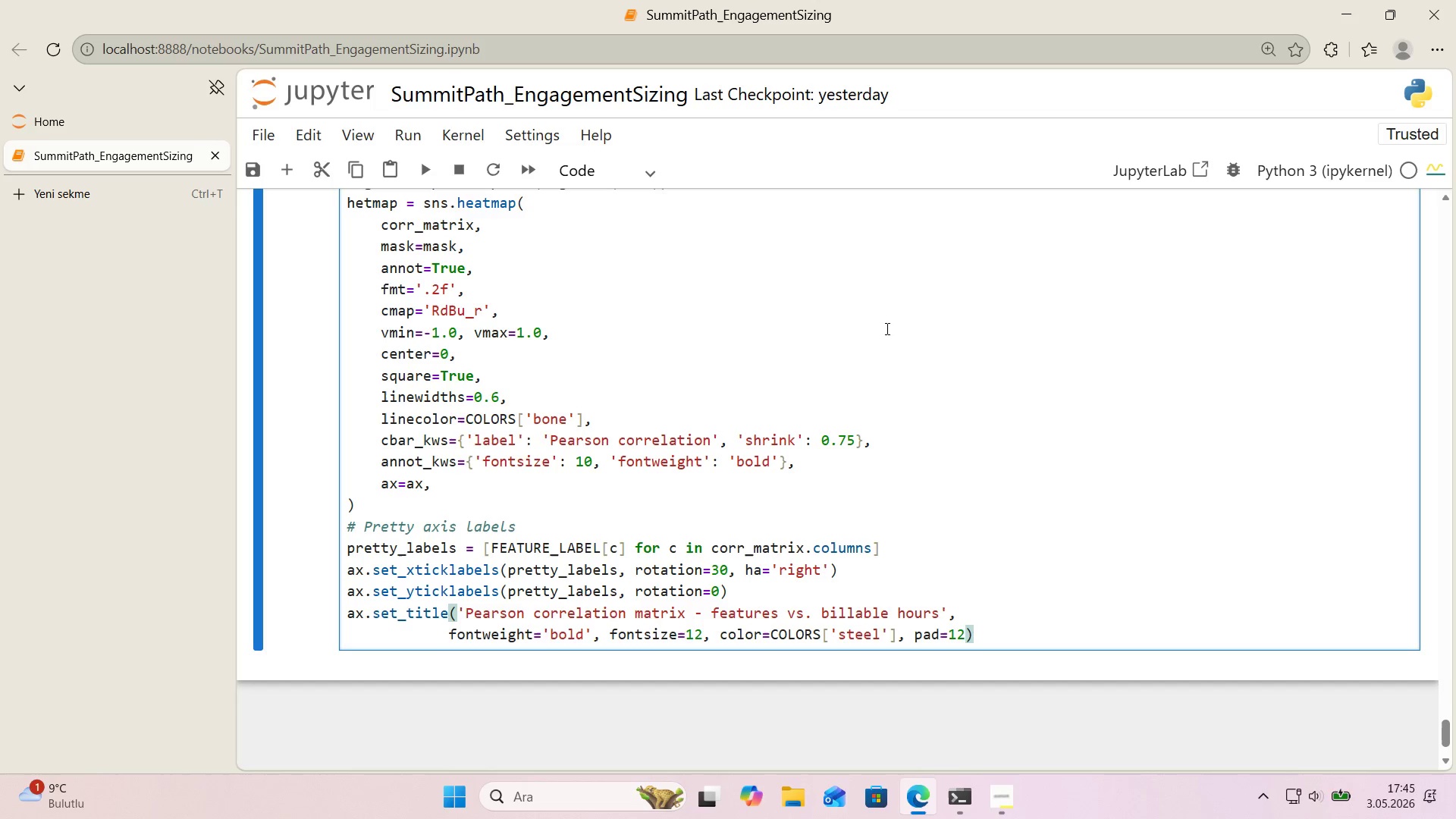 
key(ArrowRight)
 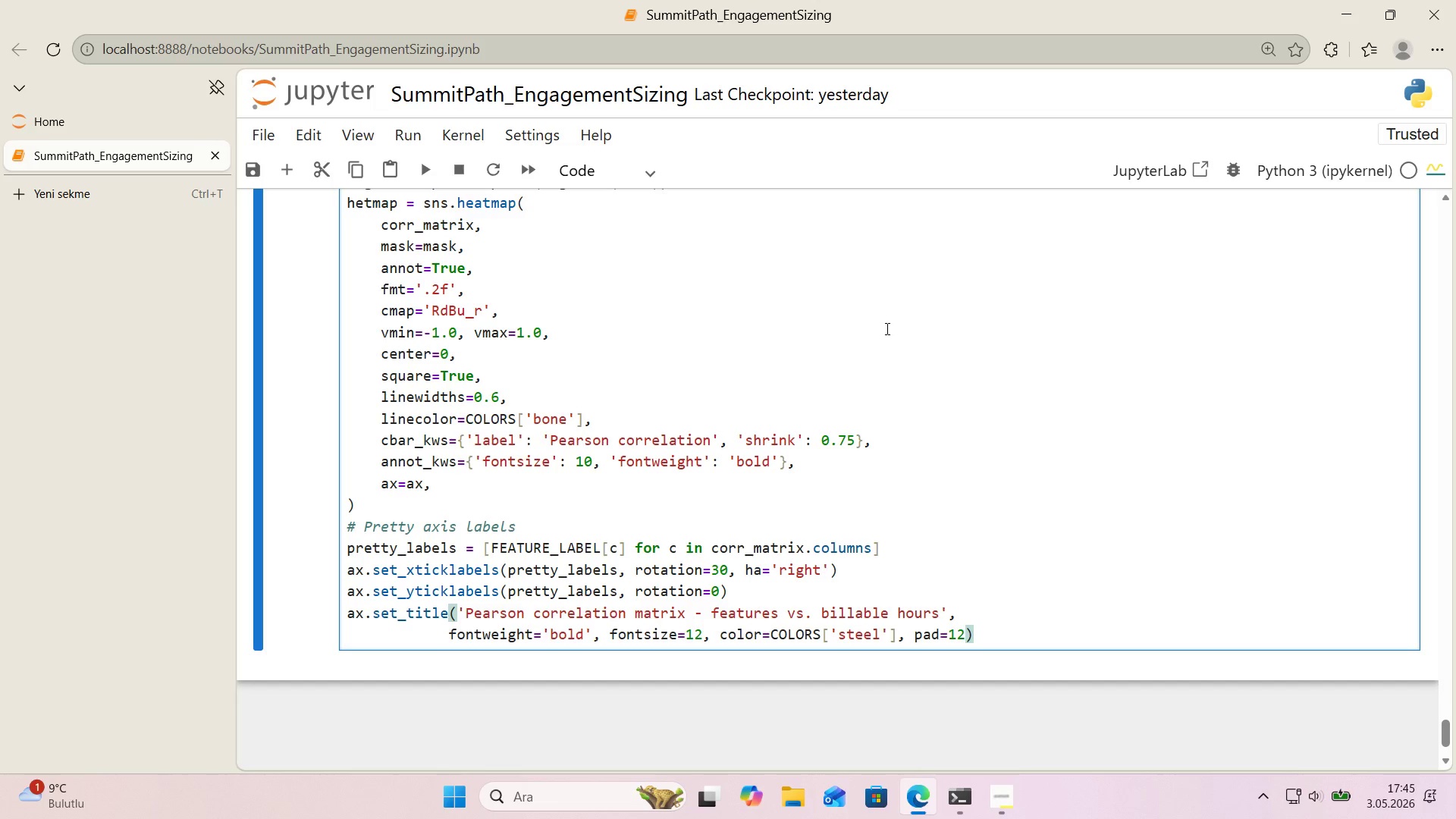 
key(Enter)
 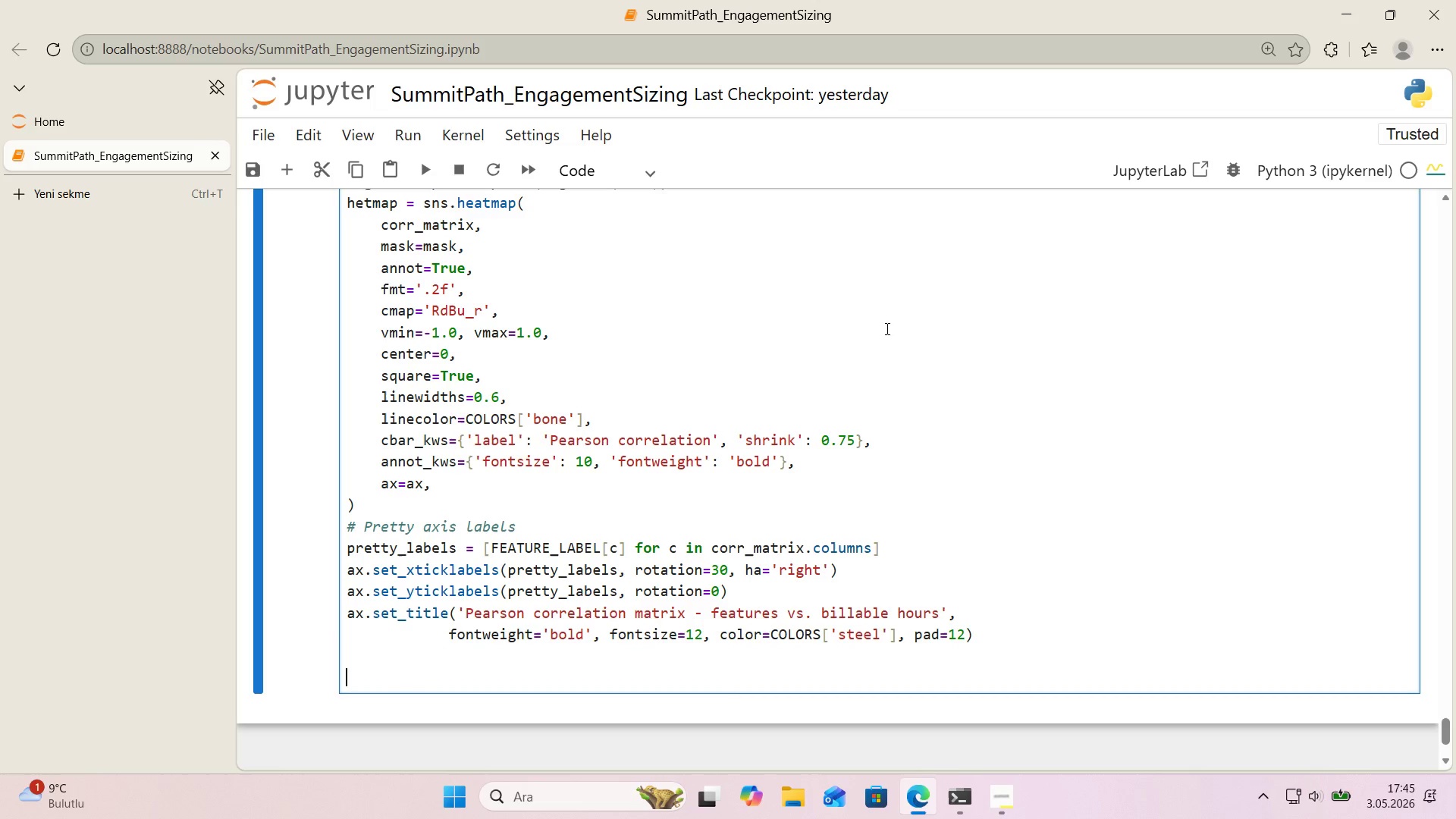 
key(Enter)
 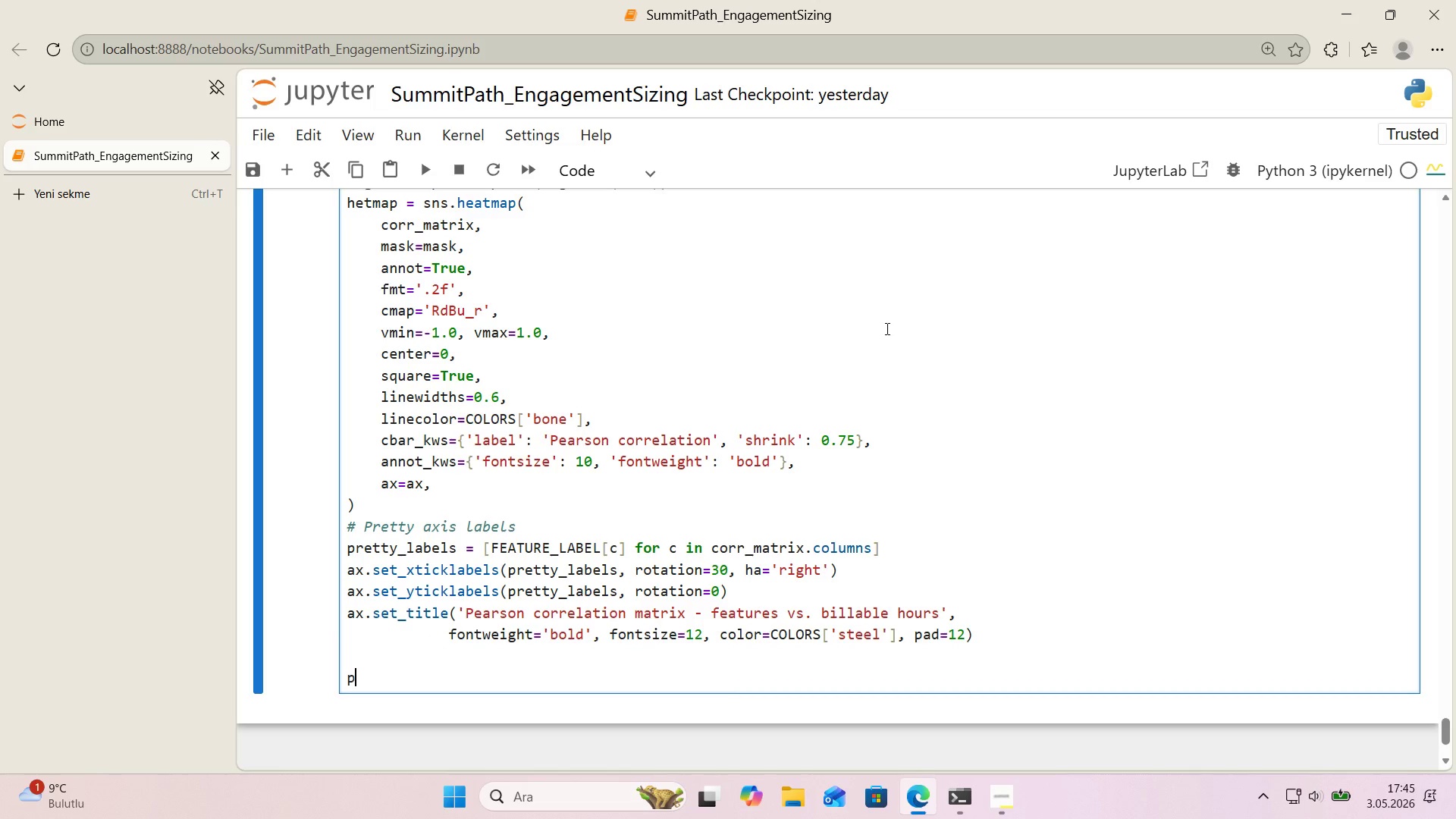 
type(plt.t'ght_layout*()
 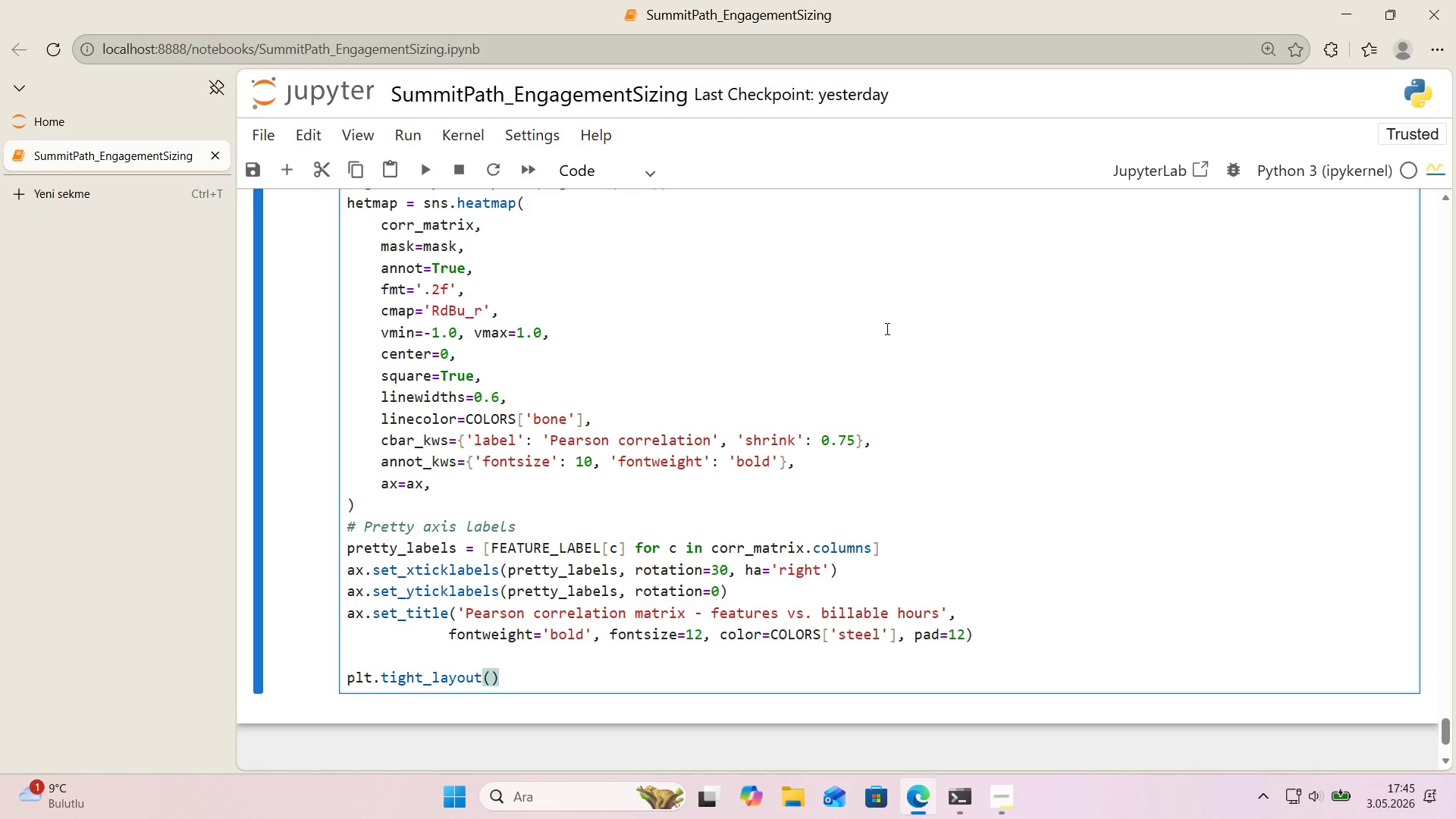 
key(Enter)
 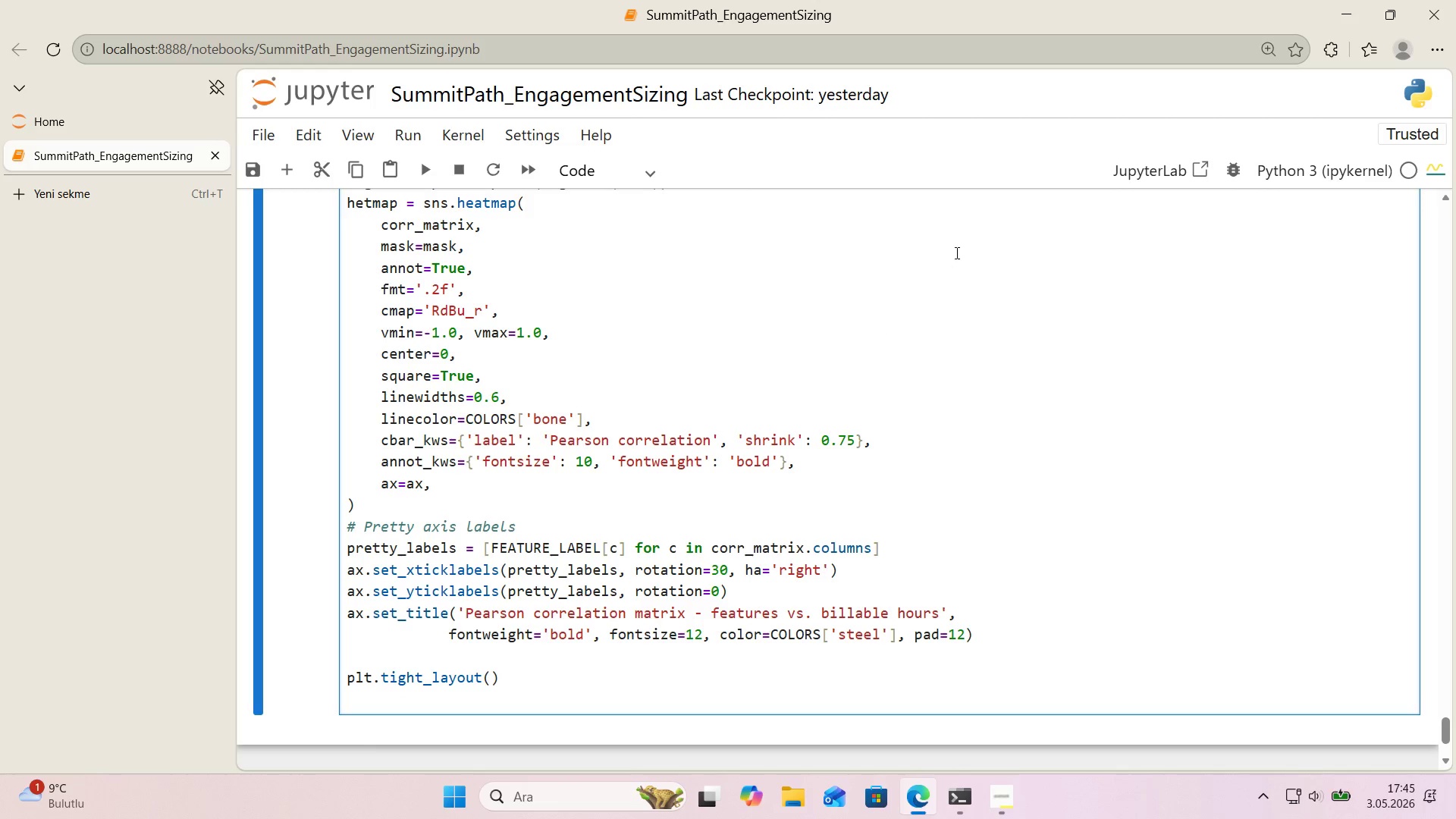 
scroll: coordinate [957, 258], scroll_direction: down, amount: 1.0
 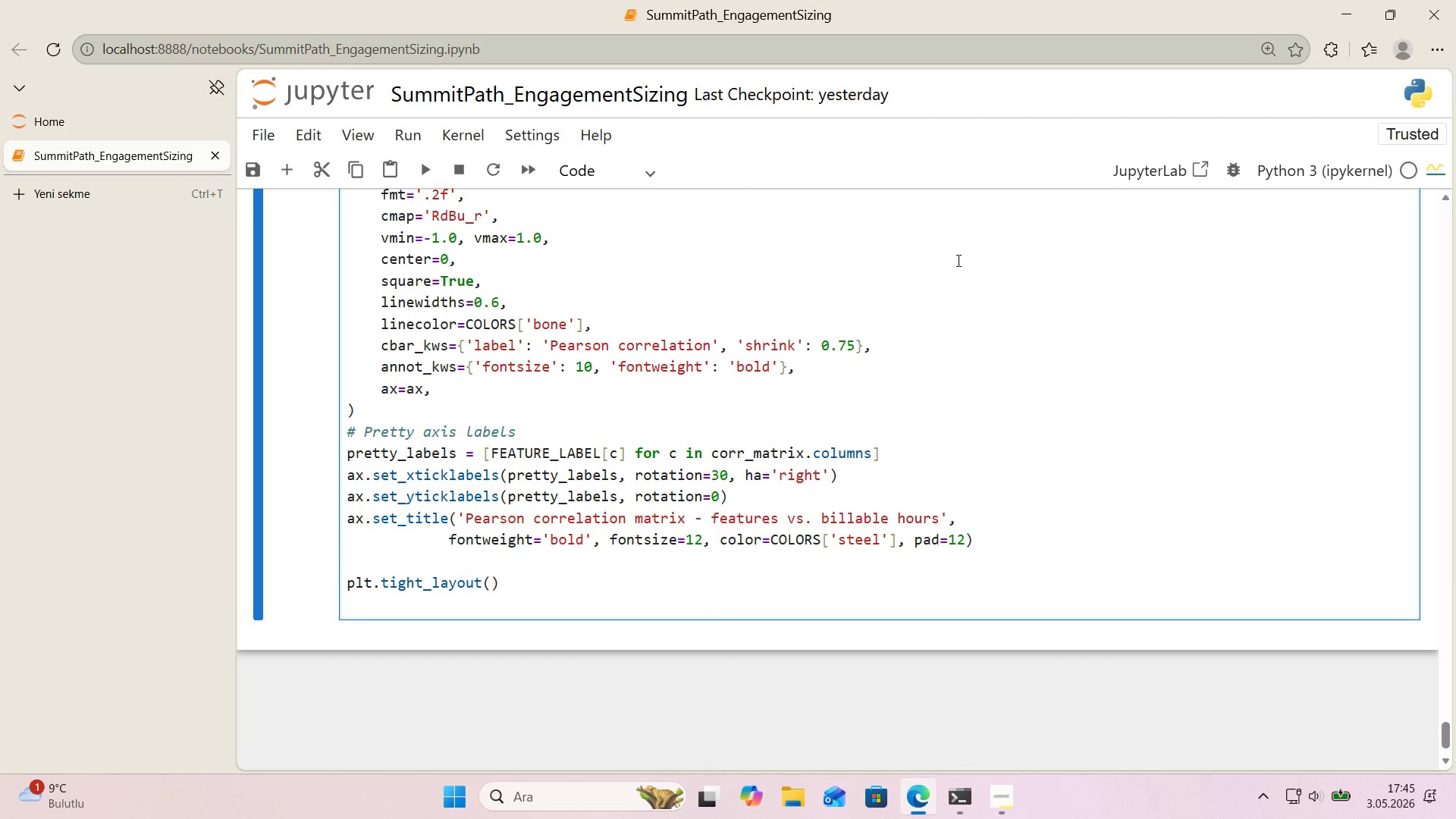 
type(plt.savef'g*()
 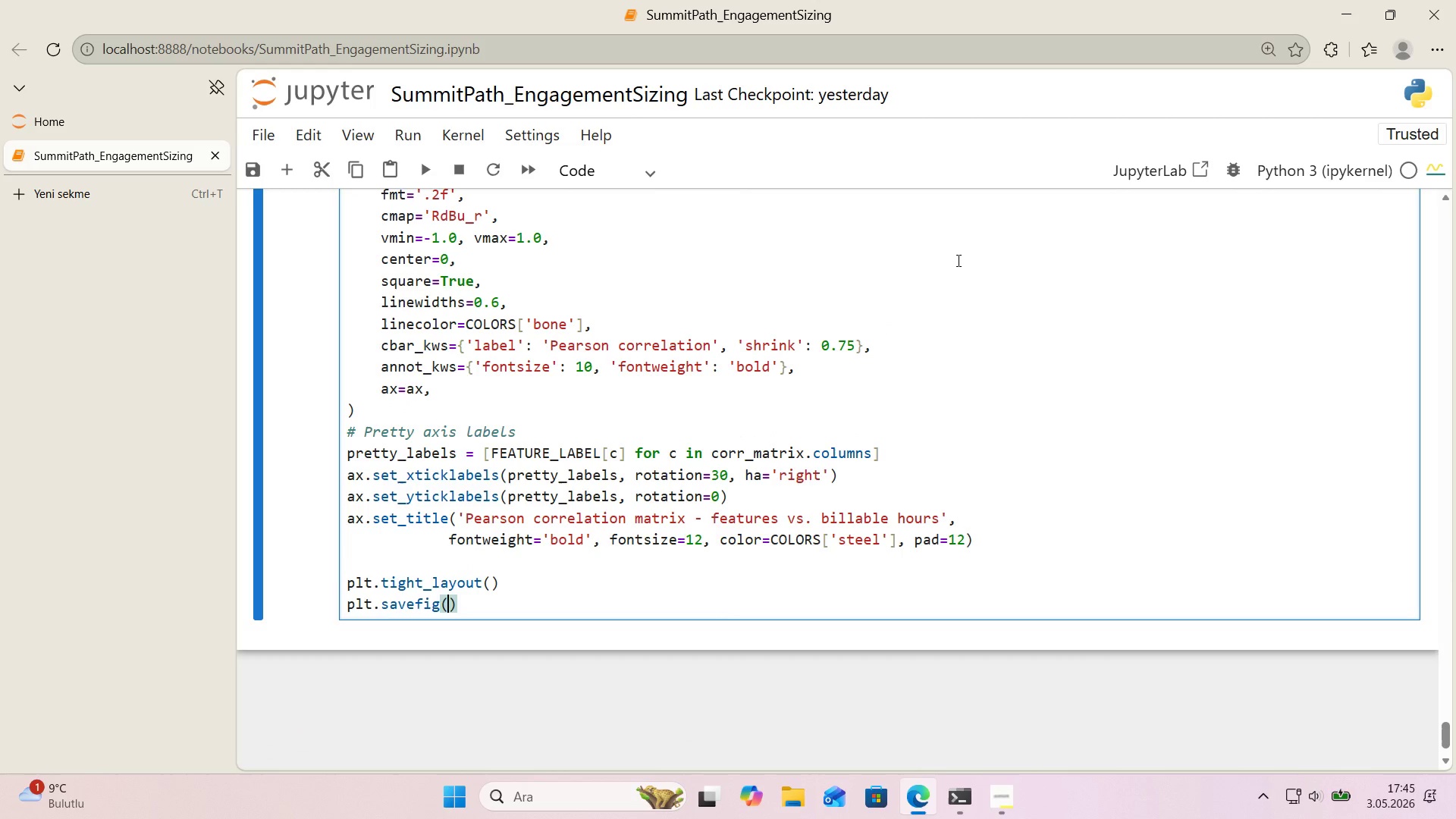 
 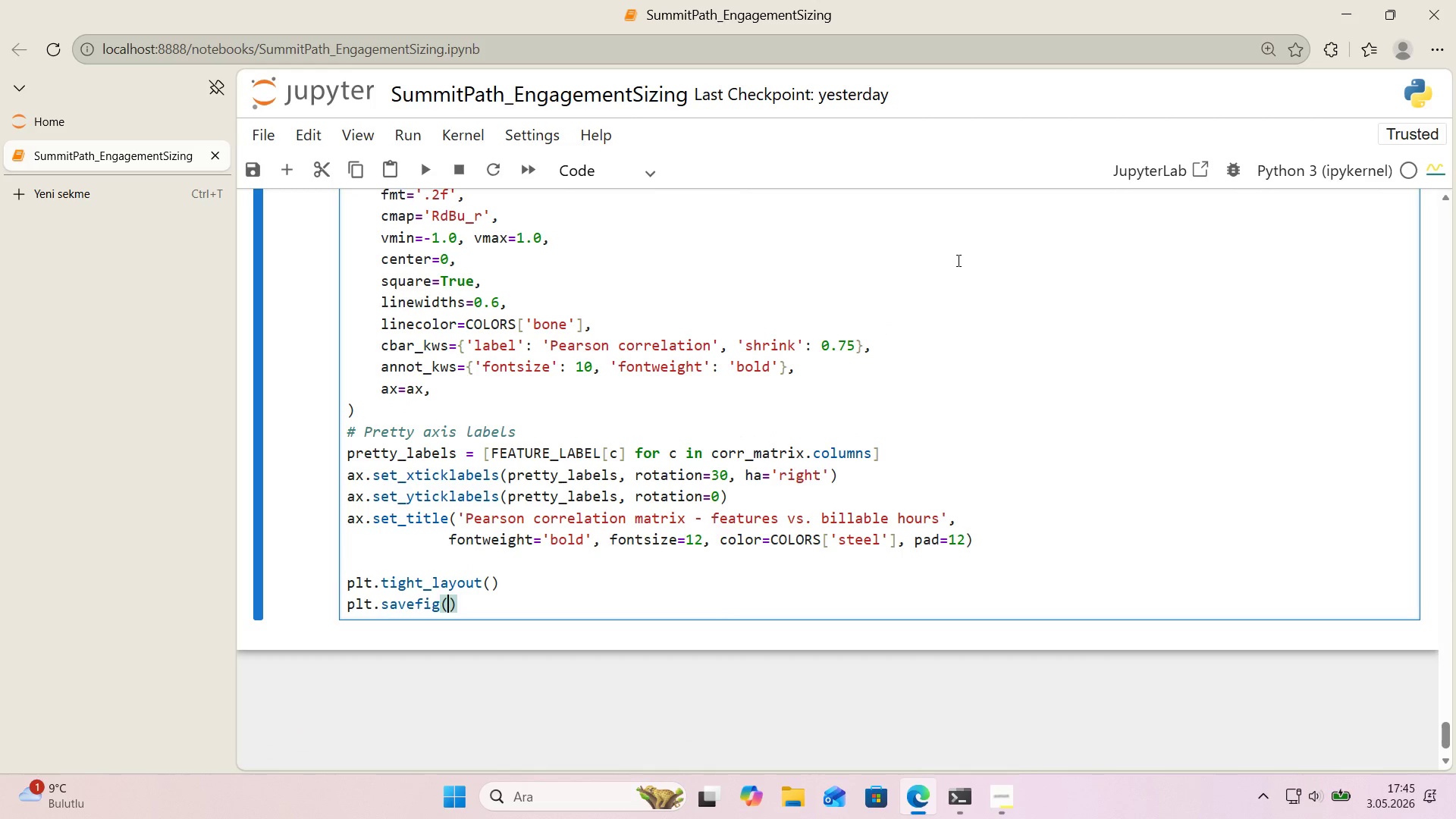 
key(ArrowLeft)
 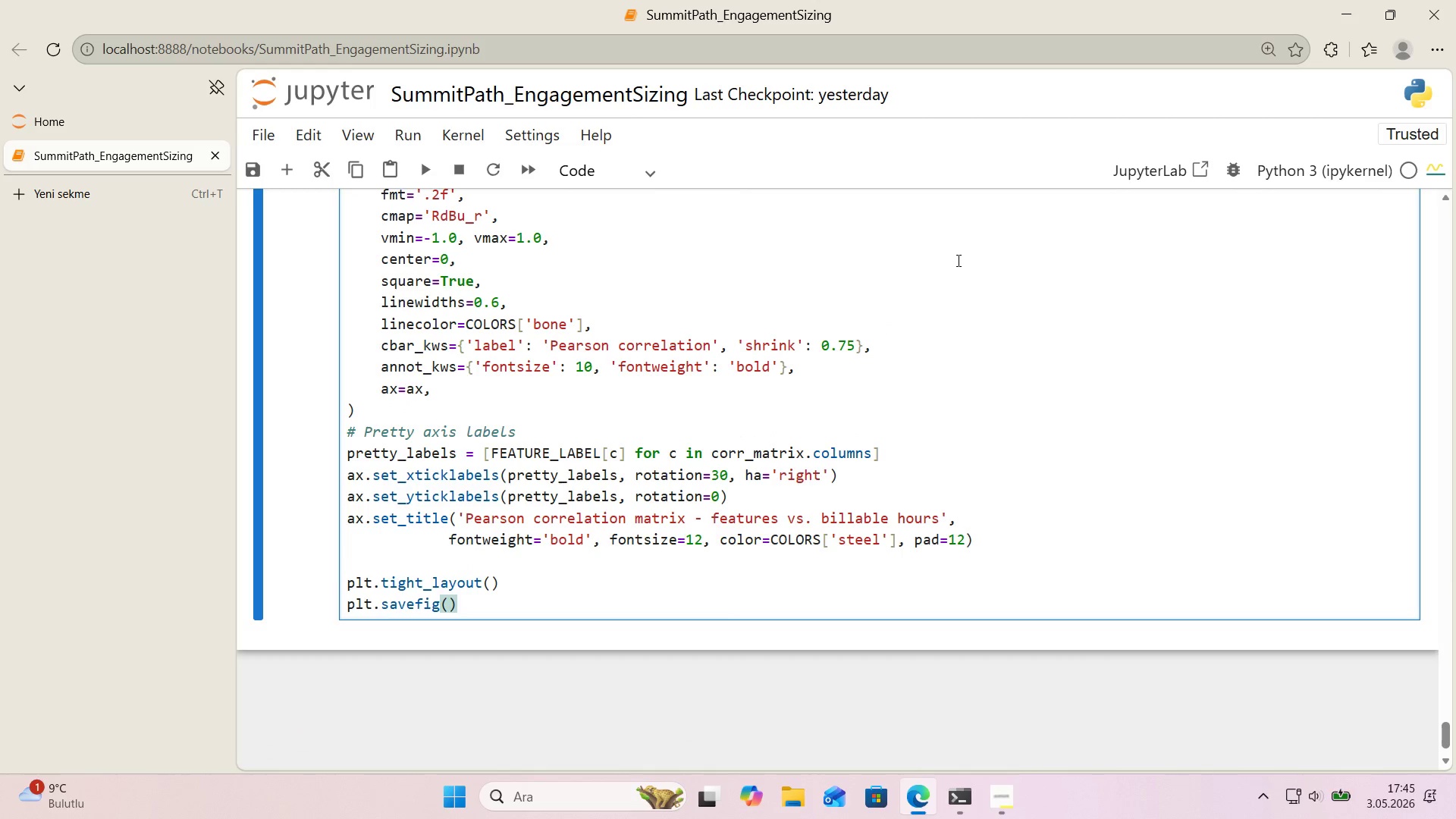 
type(os.path.jo'n*()
 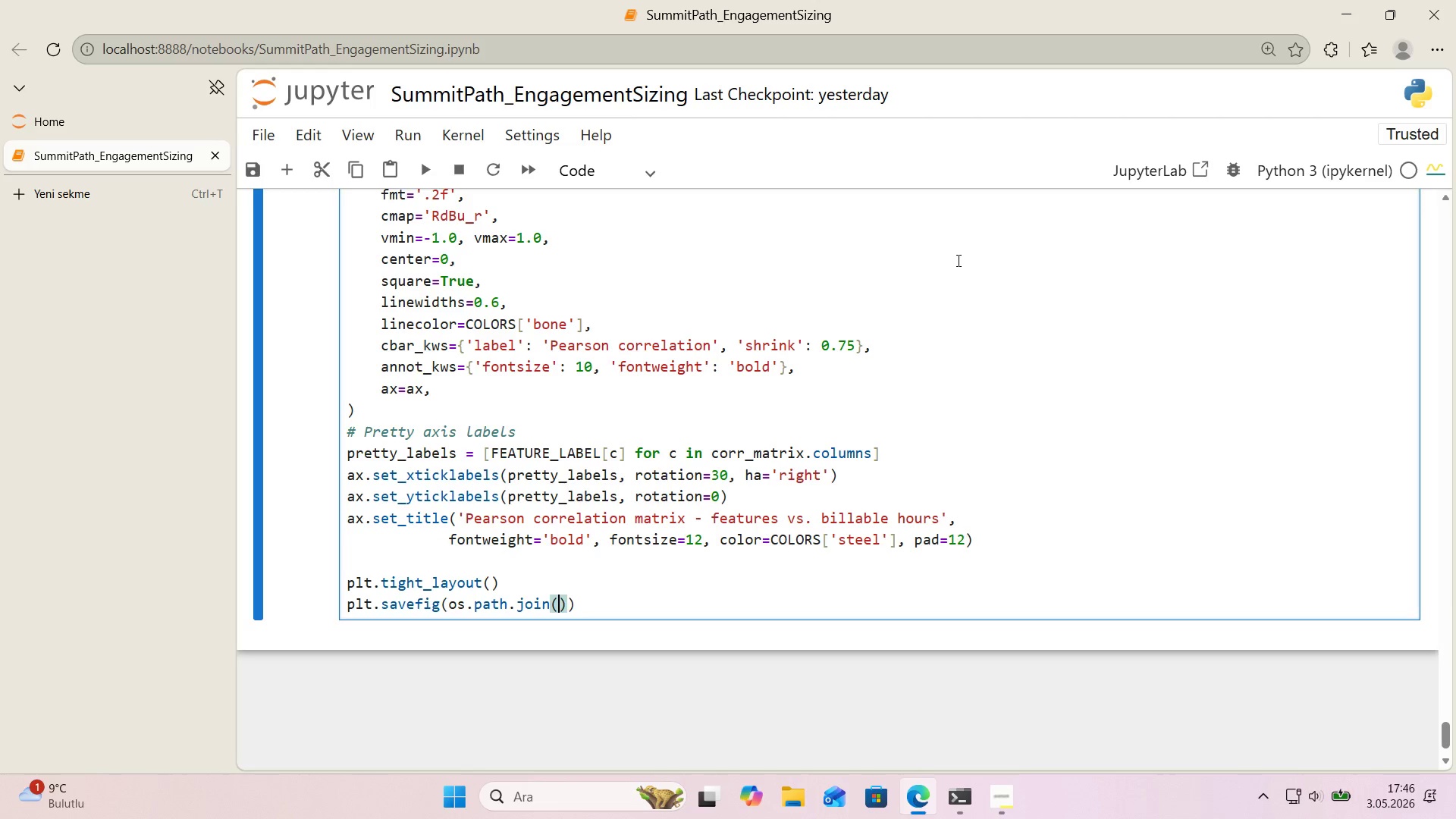 
key(ArrowLeft)
 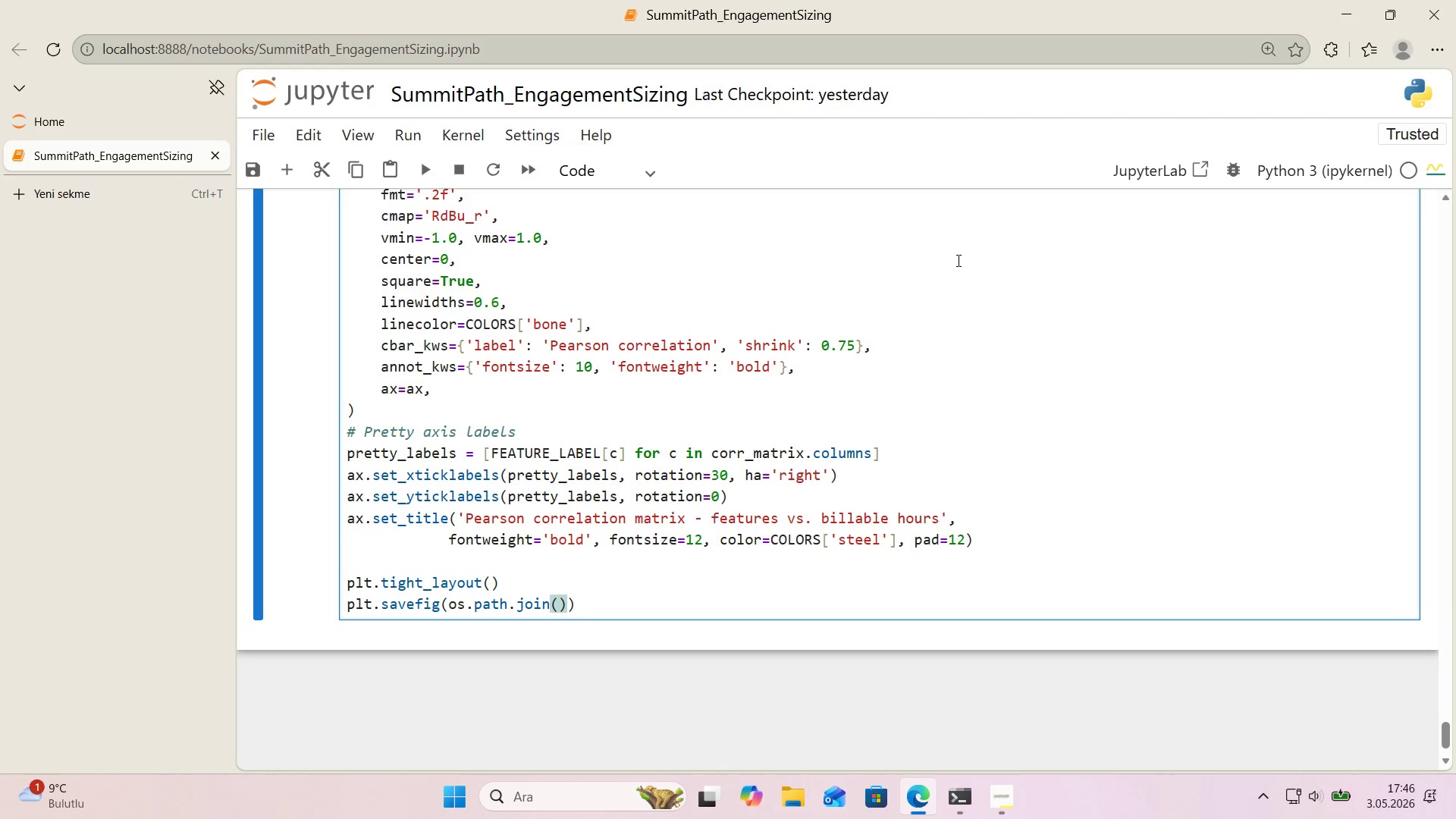 
type(OUTPUT_DIR, @@)
 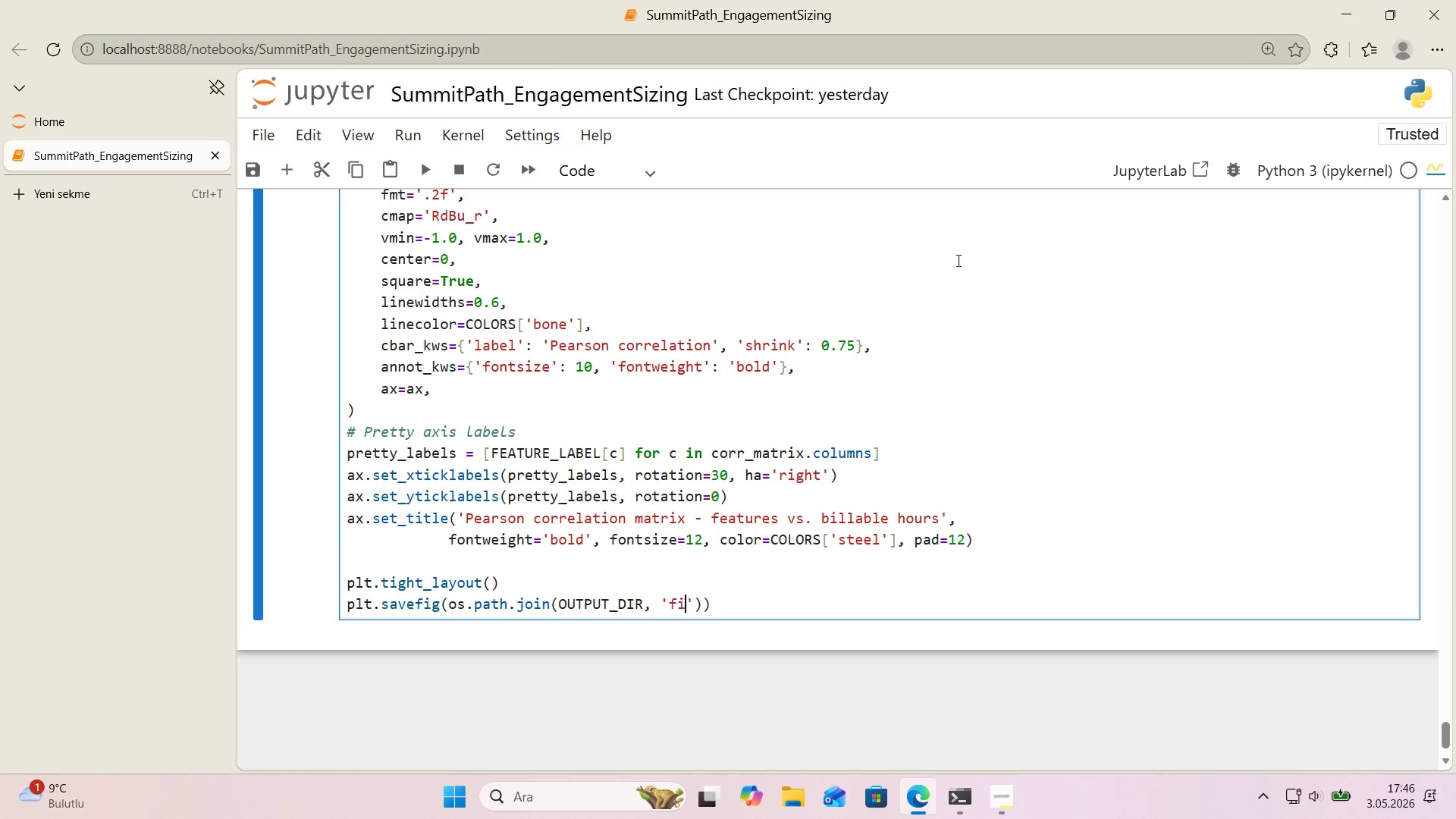 
 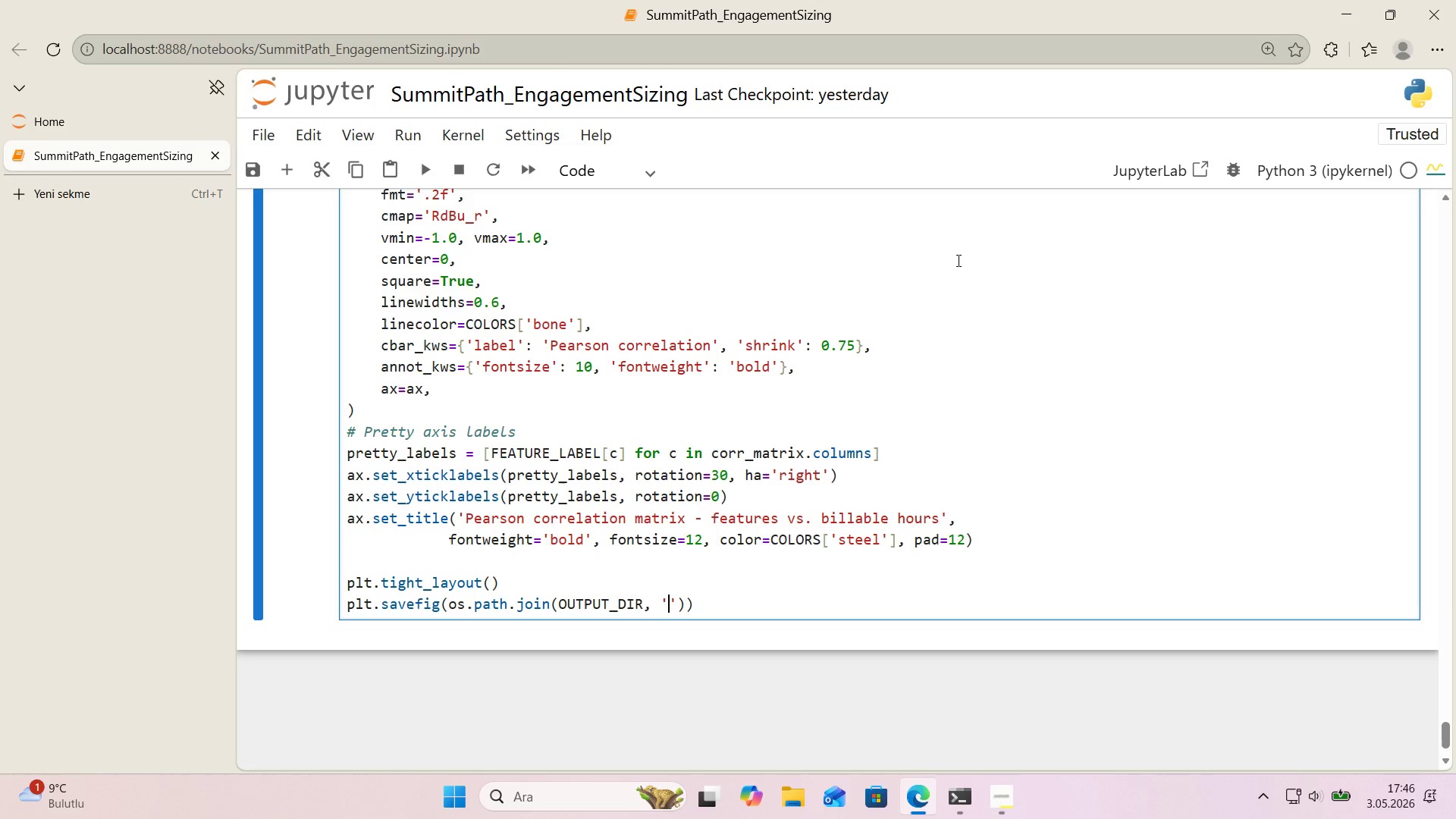 
key(ArrowLeft)
 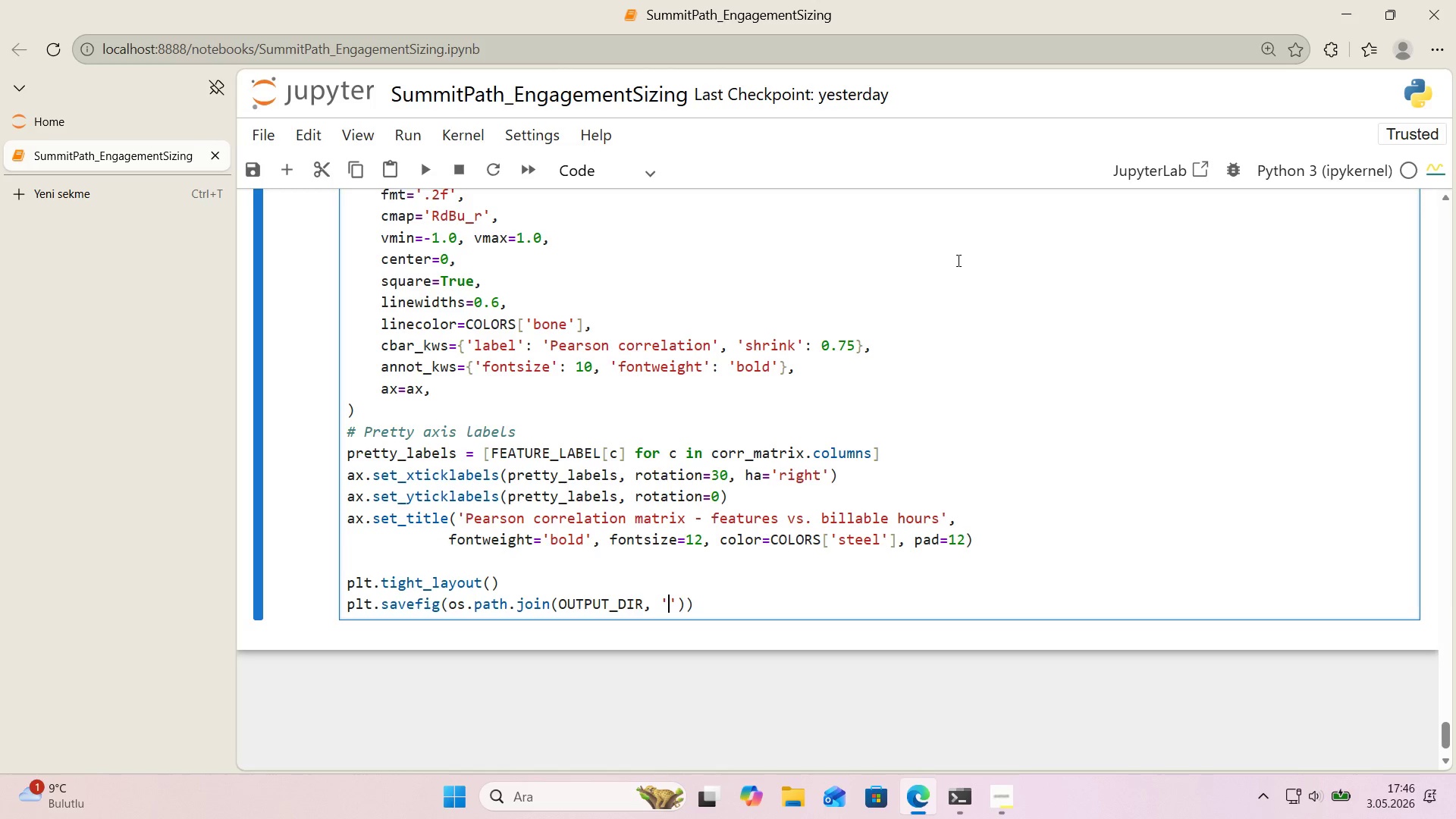 
type(f'g_02_correlat'on.)
key(Backspace)
type(_heatmap.png)
 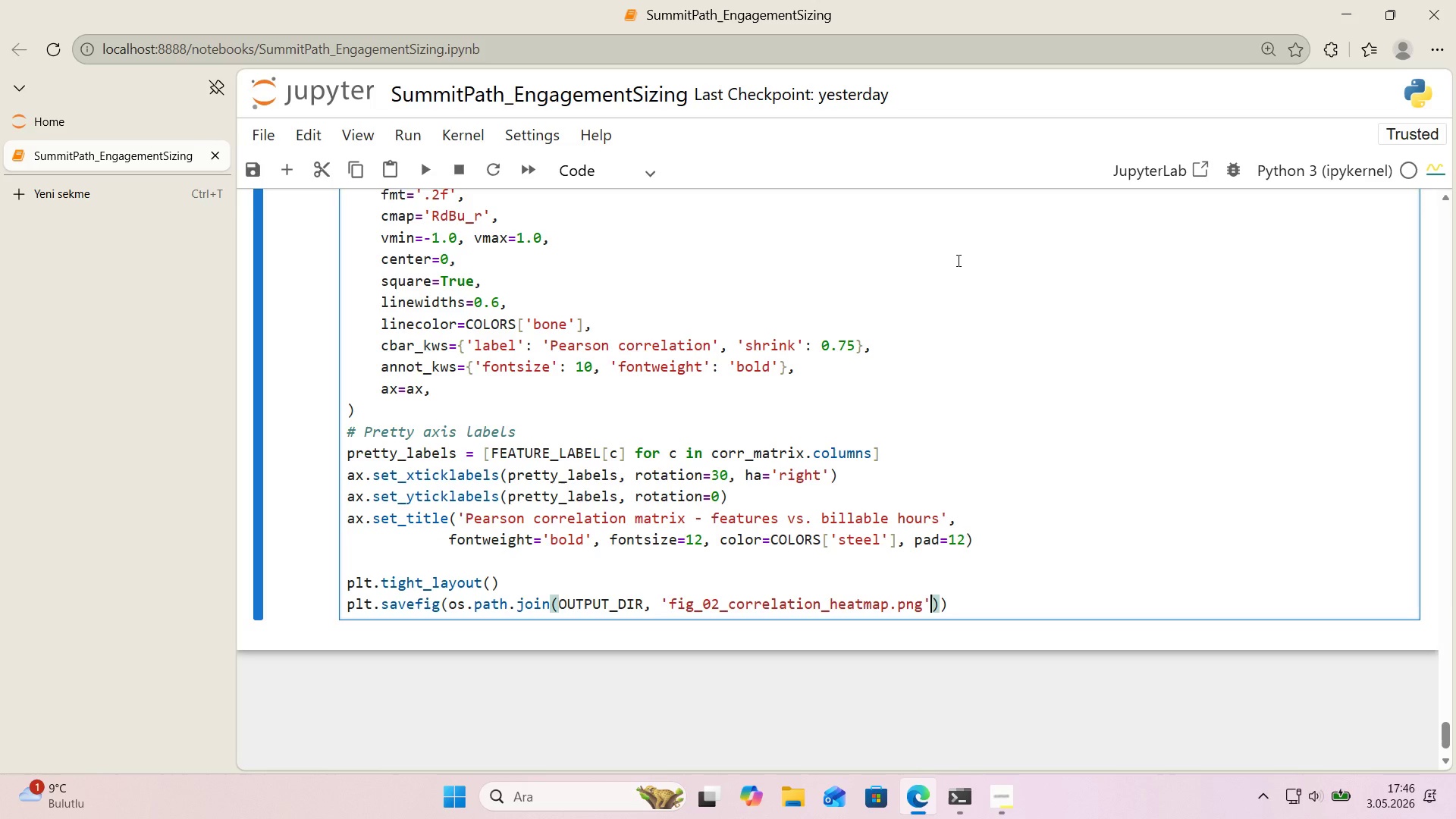 
key(ArrowRight)
 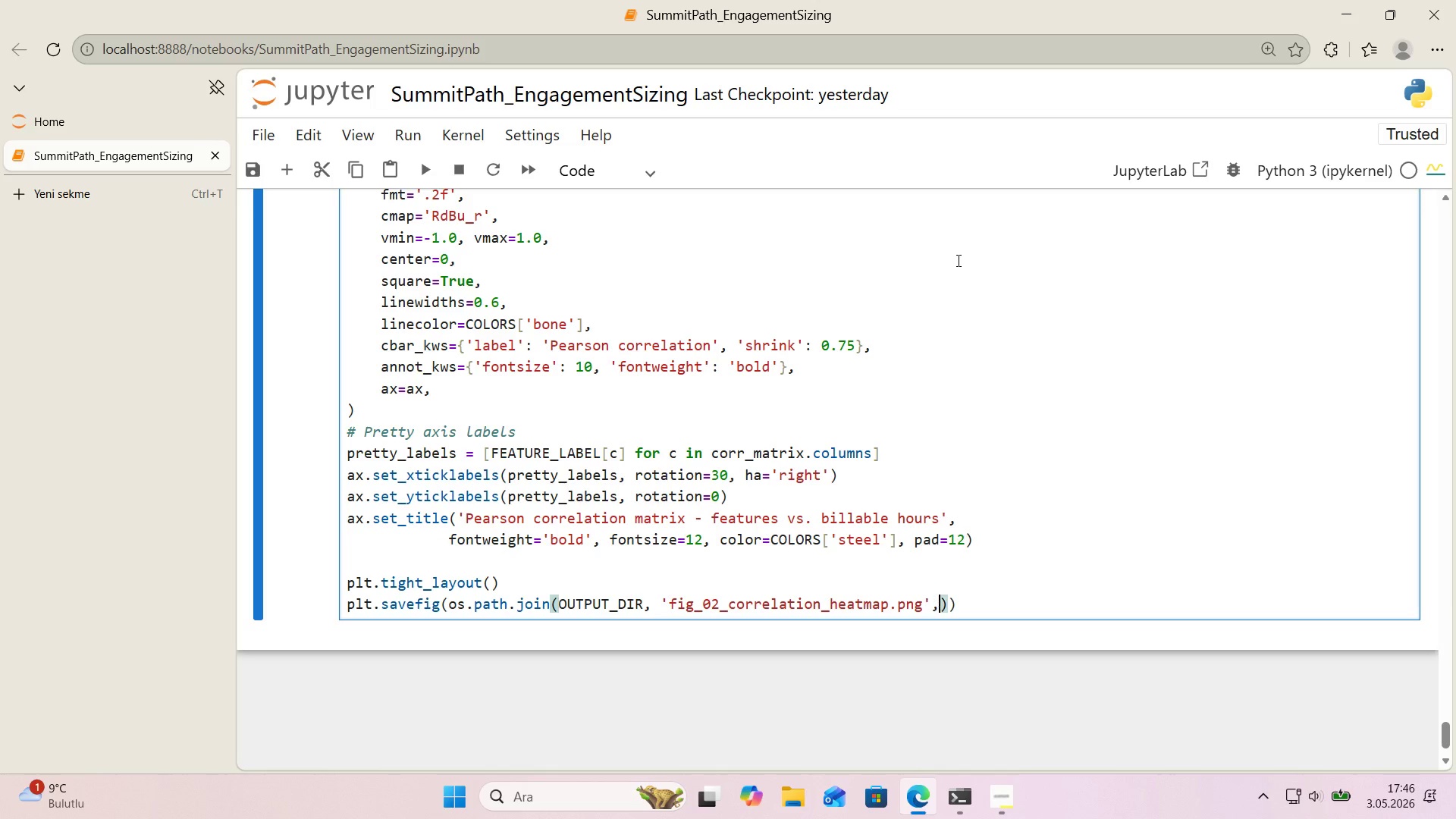 
key(Comma)
 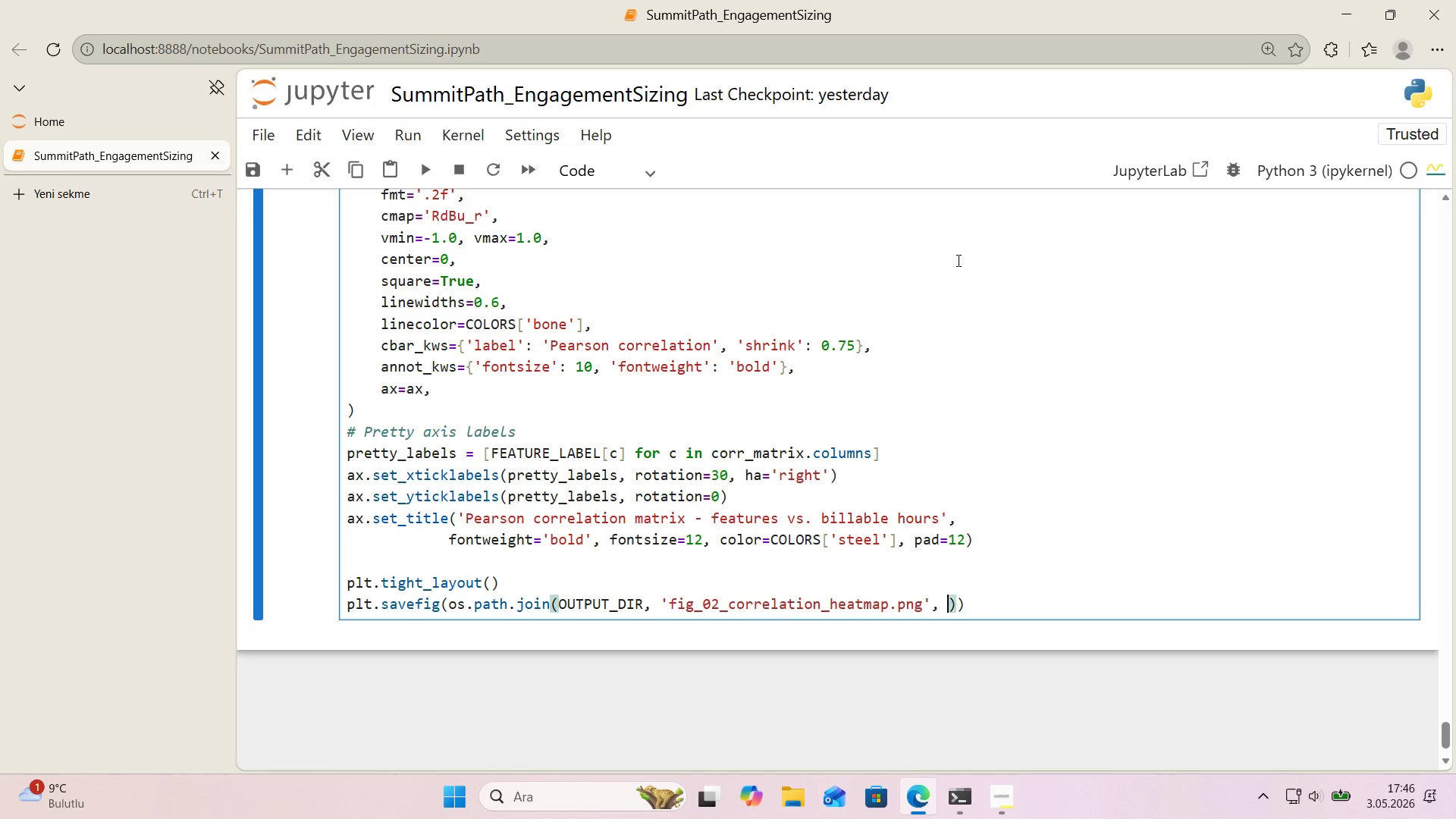 
key(Space)
 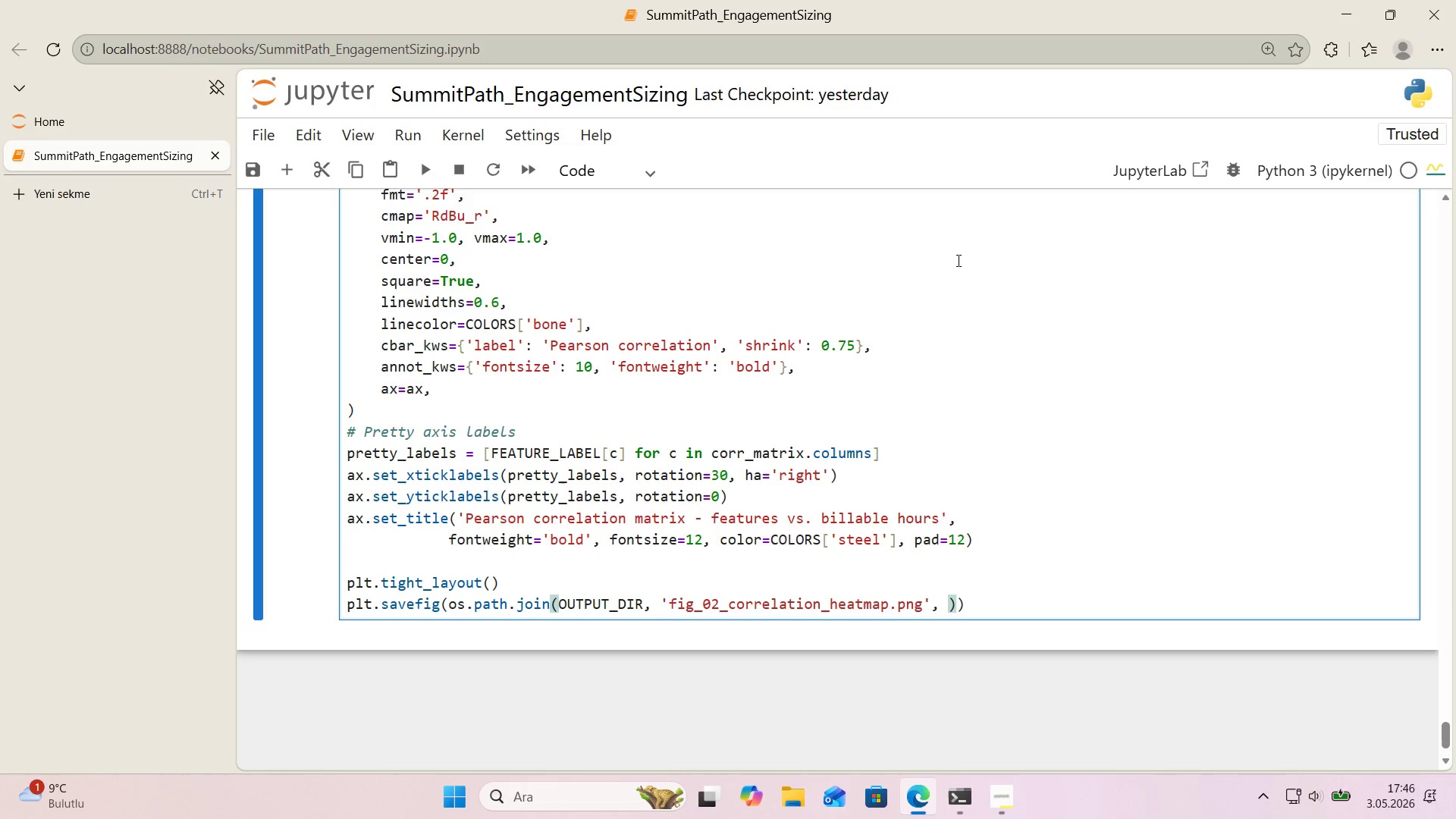 
key(Backspace)
 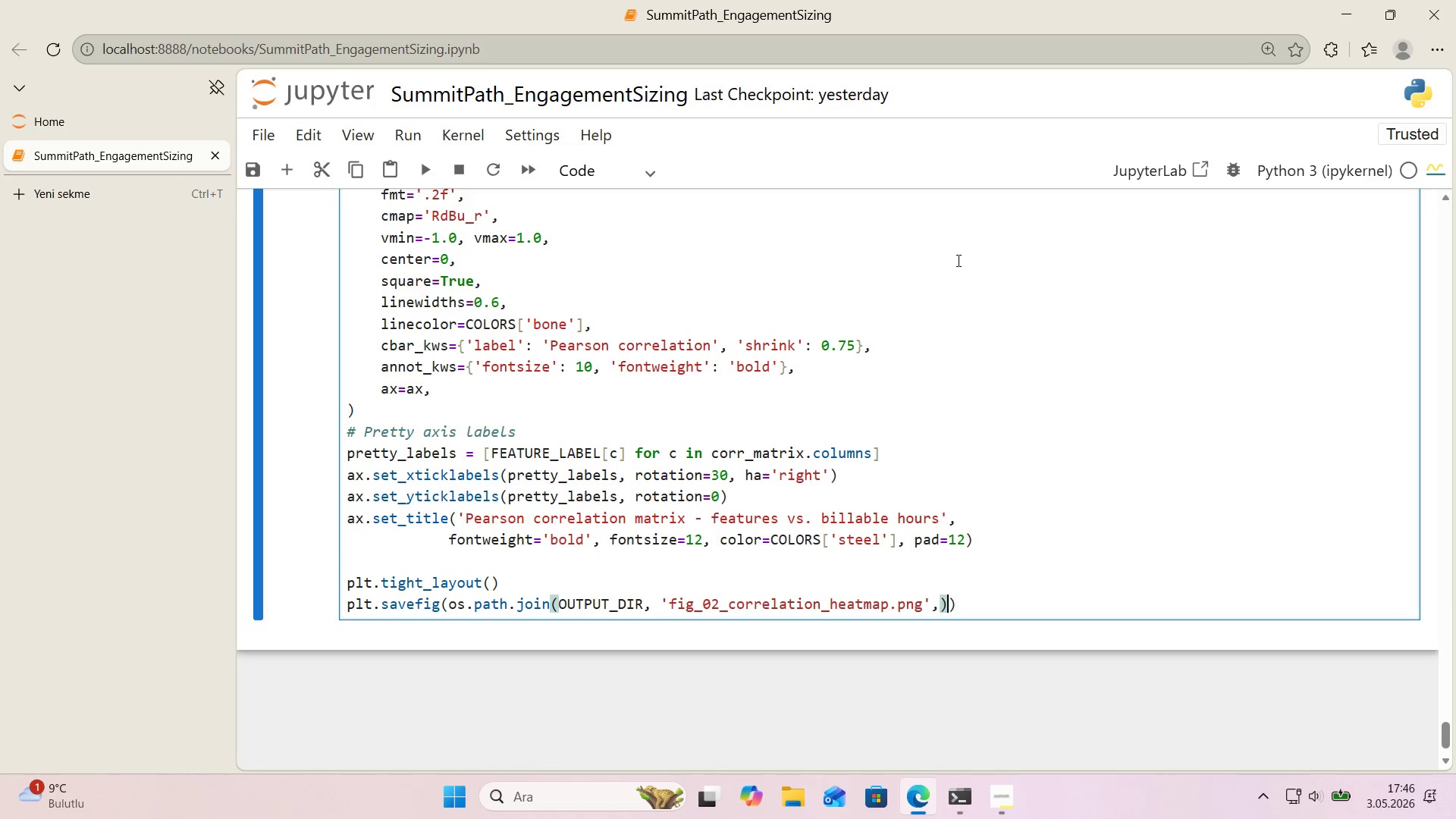 
key(ArrowRight)
 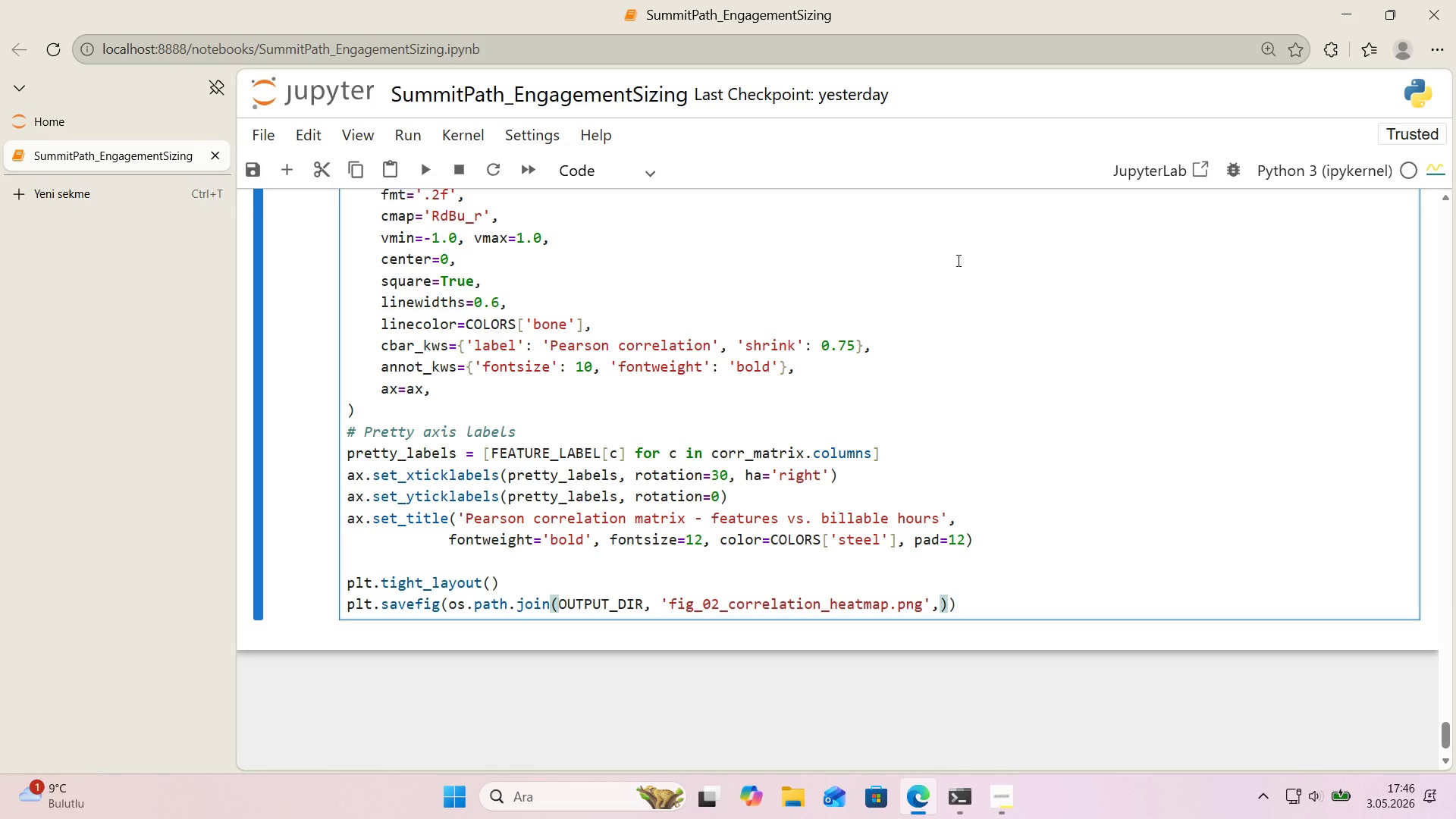 
key(ArrowLeft)
 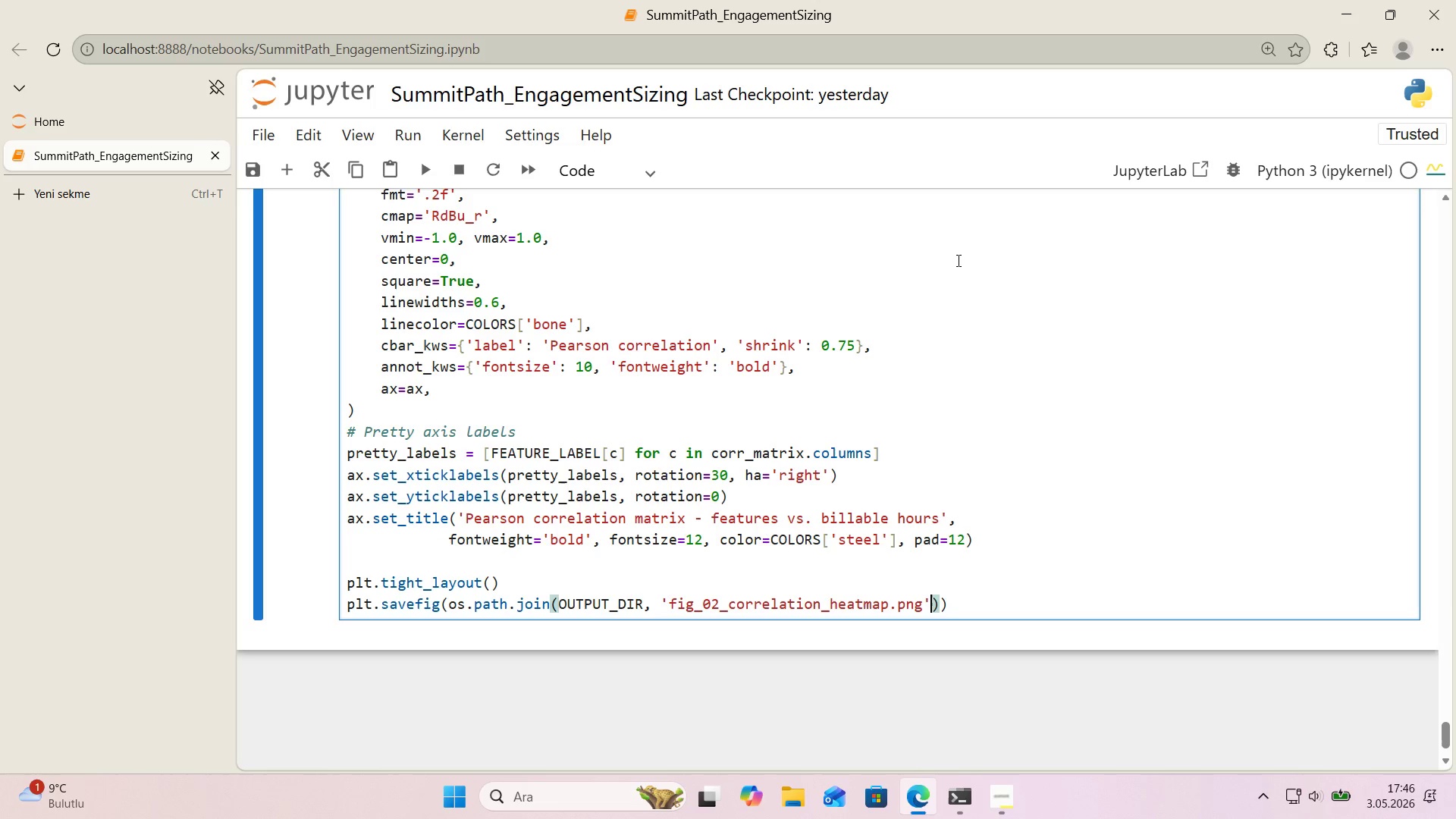 
key(Backspace)
 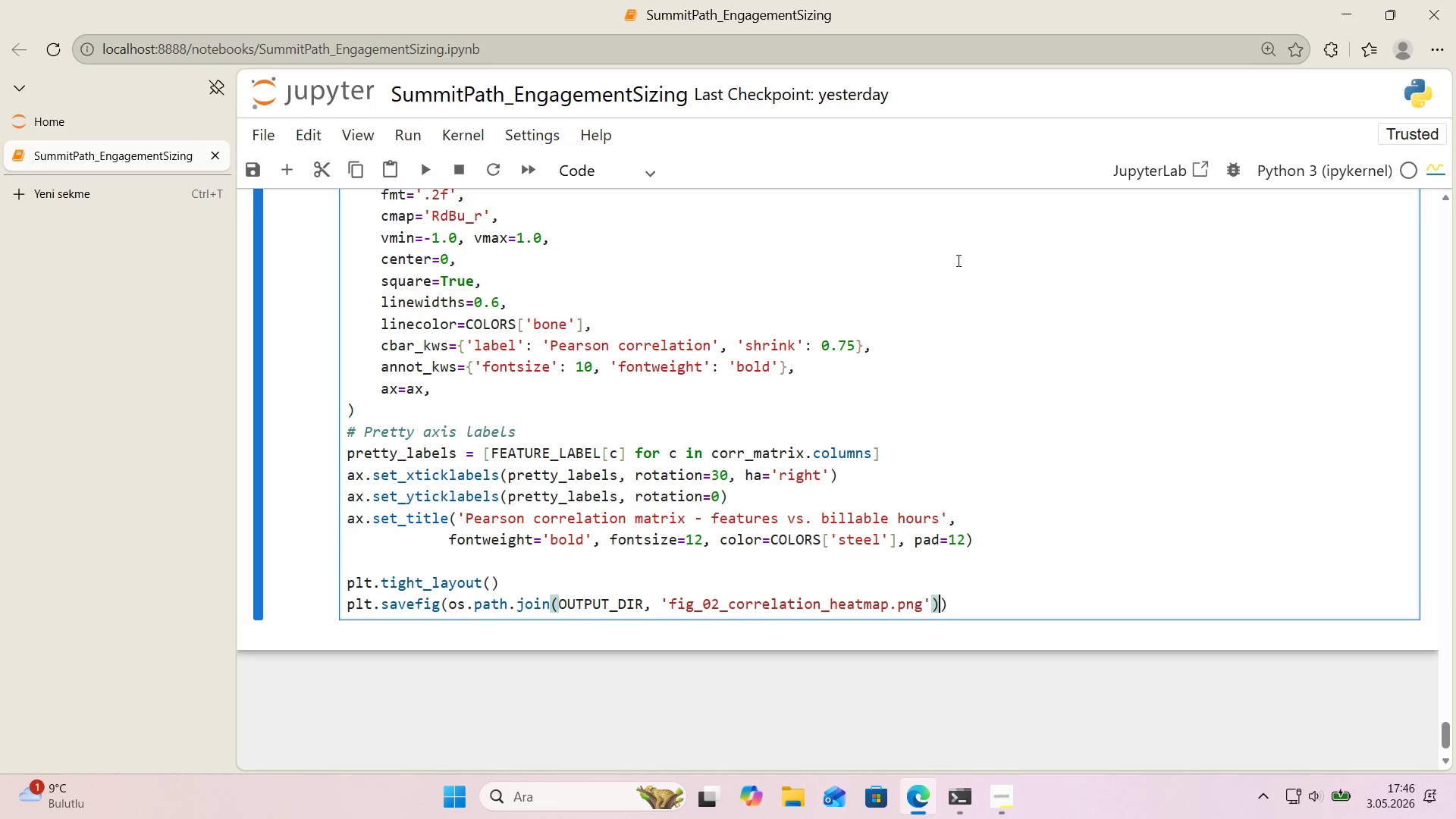 
key(ArrowRight)
 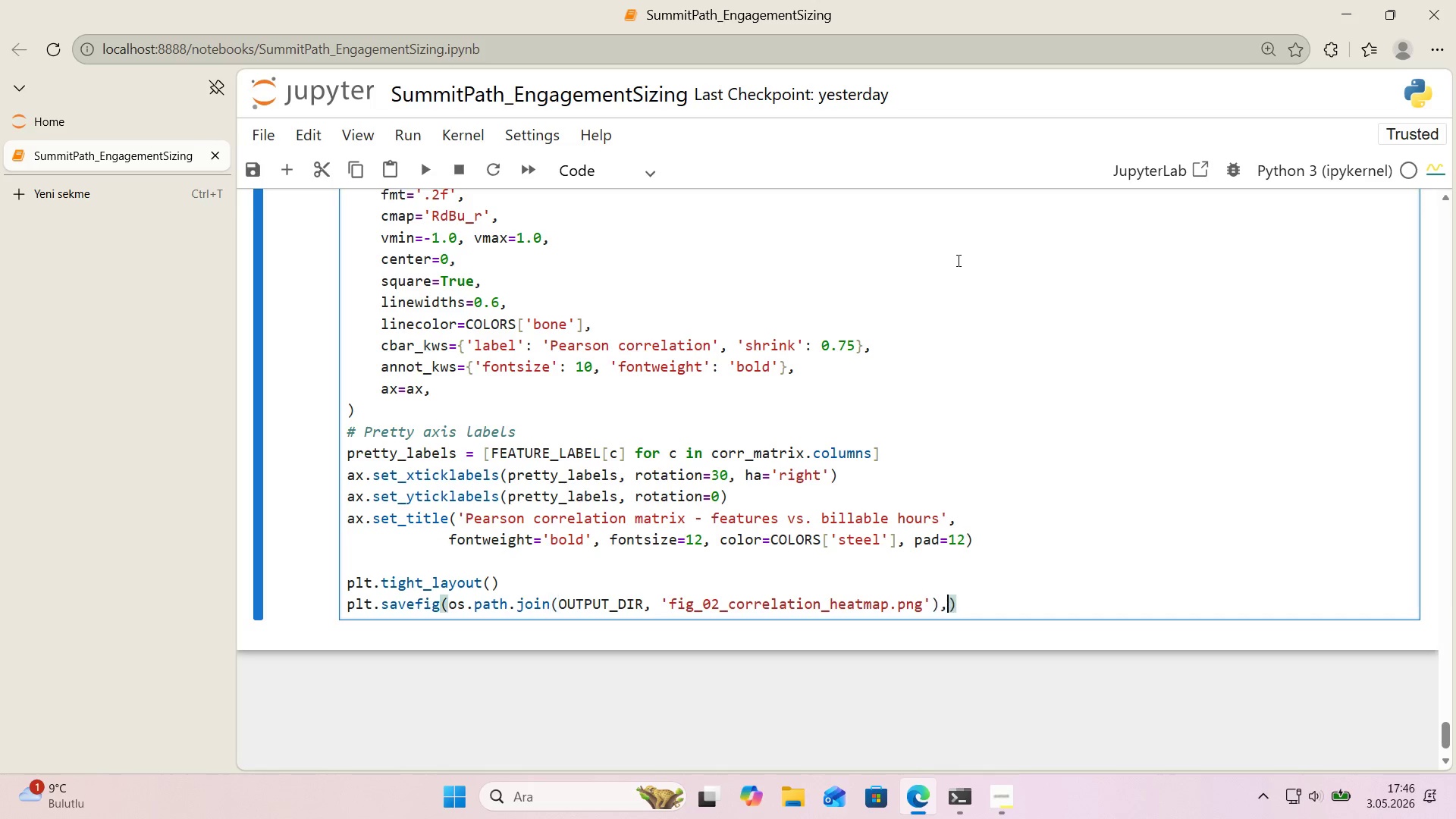 
key(Comma)
 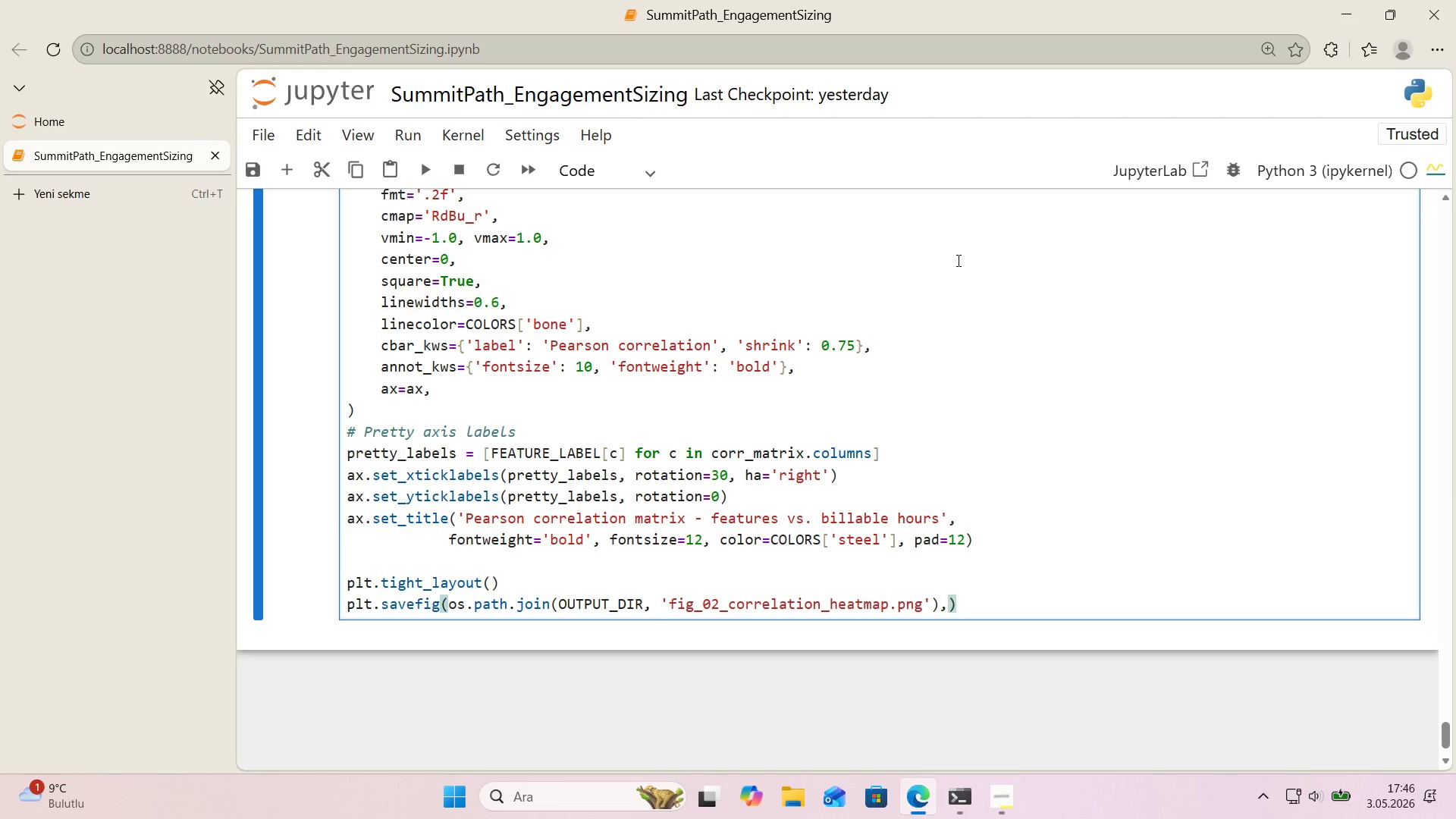 
key(Enter)
 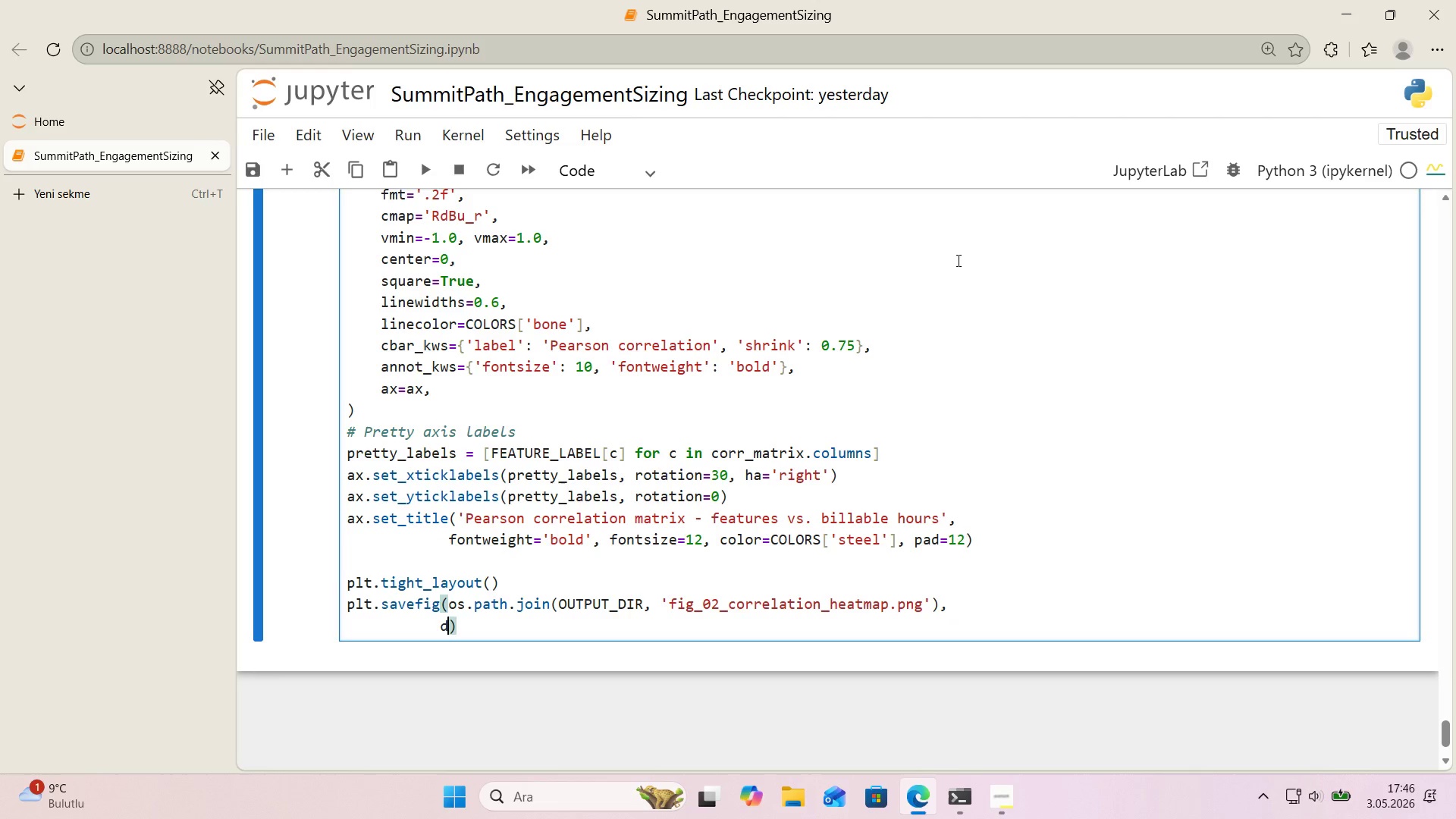 
type(dp')150, bbox_'nches)@@)
 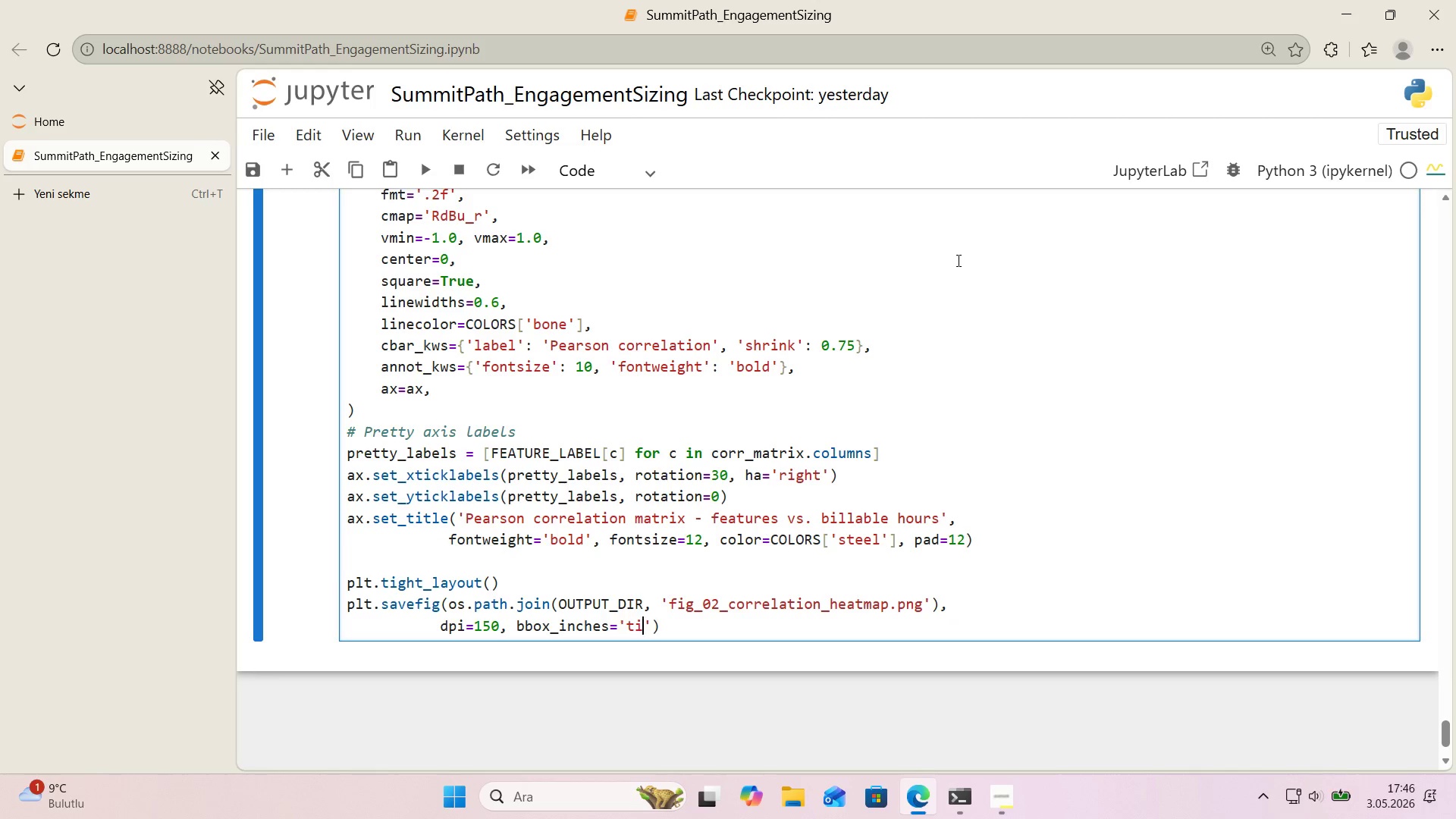 
 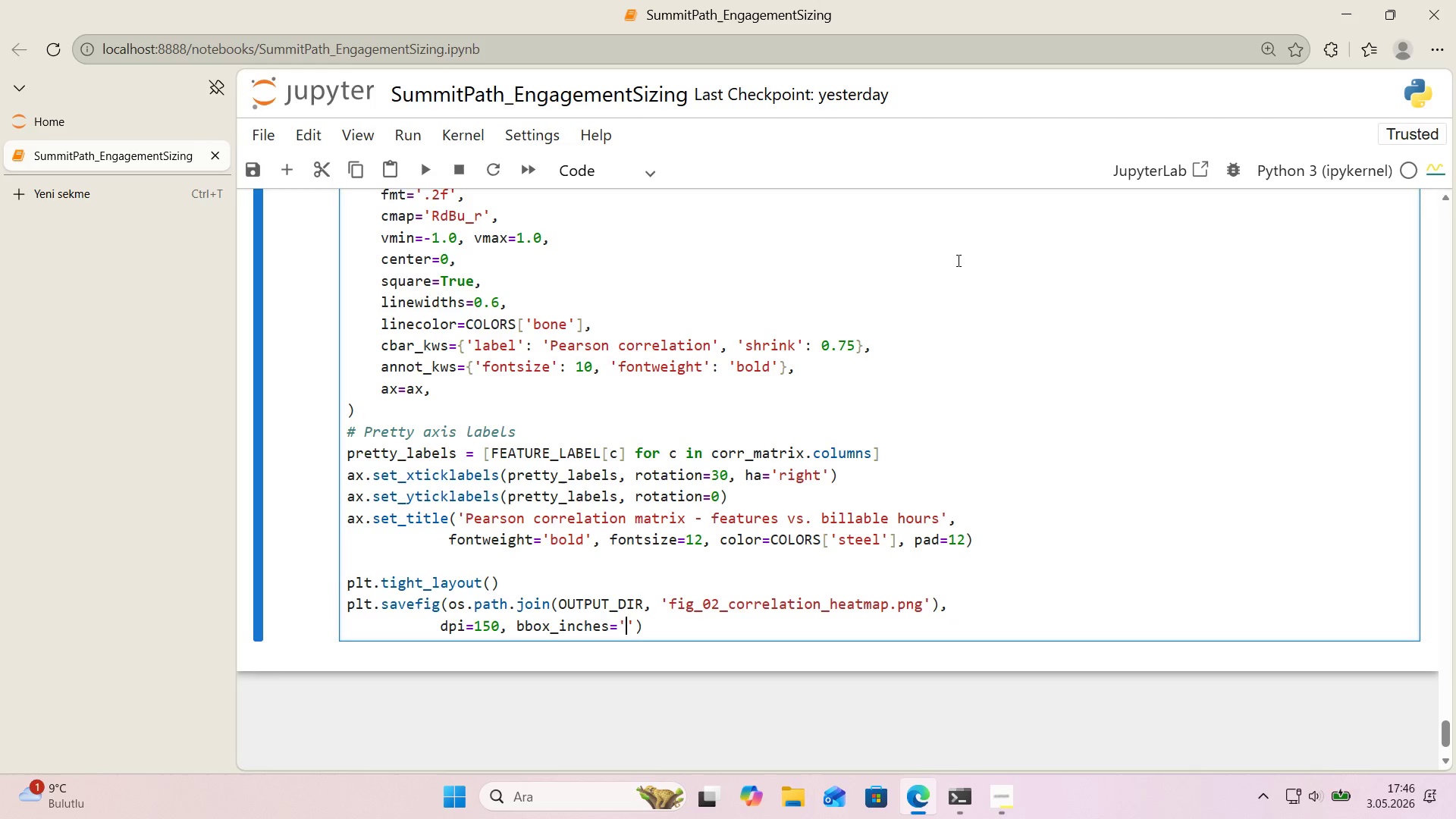 
key(ArrowLeft)
 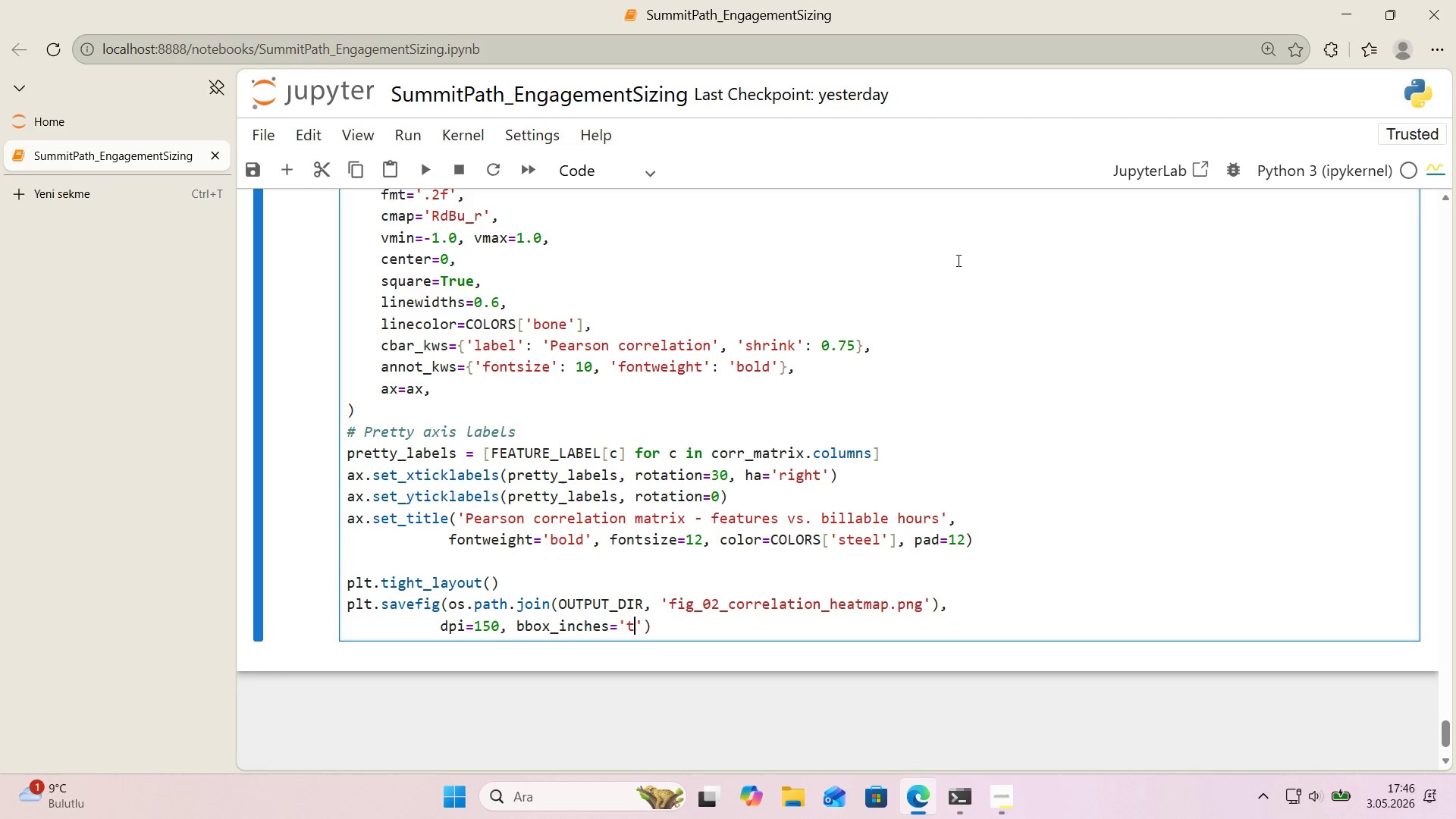 
type(t'ght)
 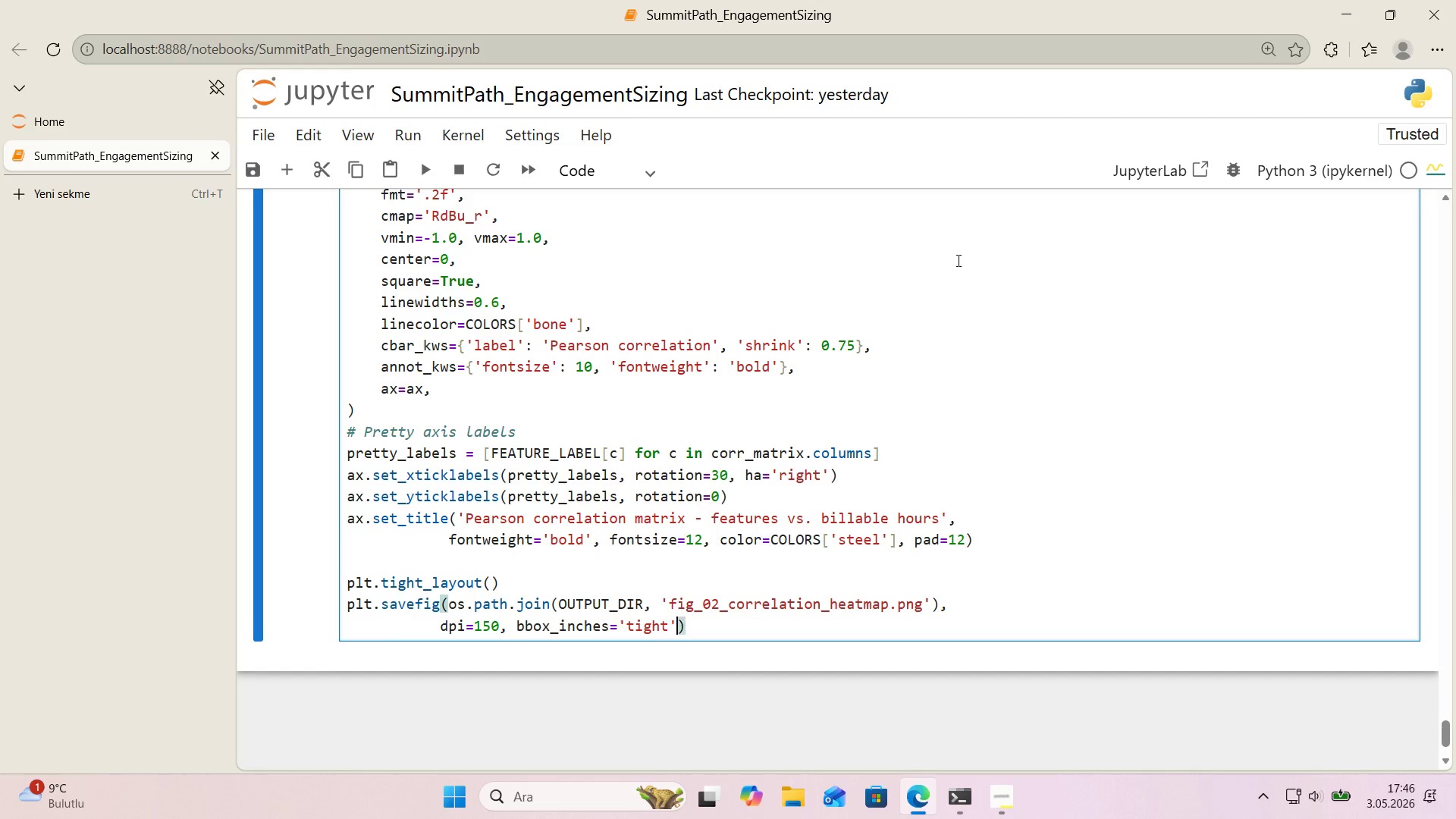 
key(ArrowRight)
 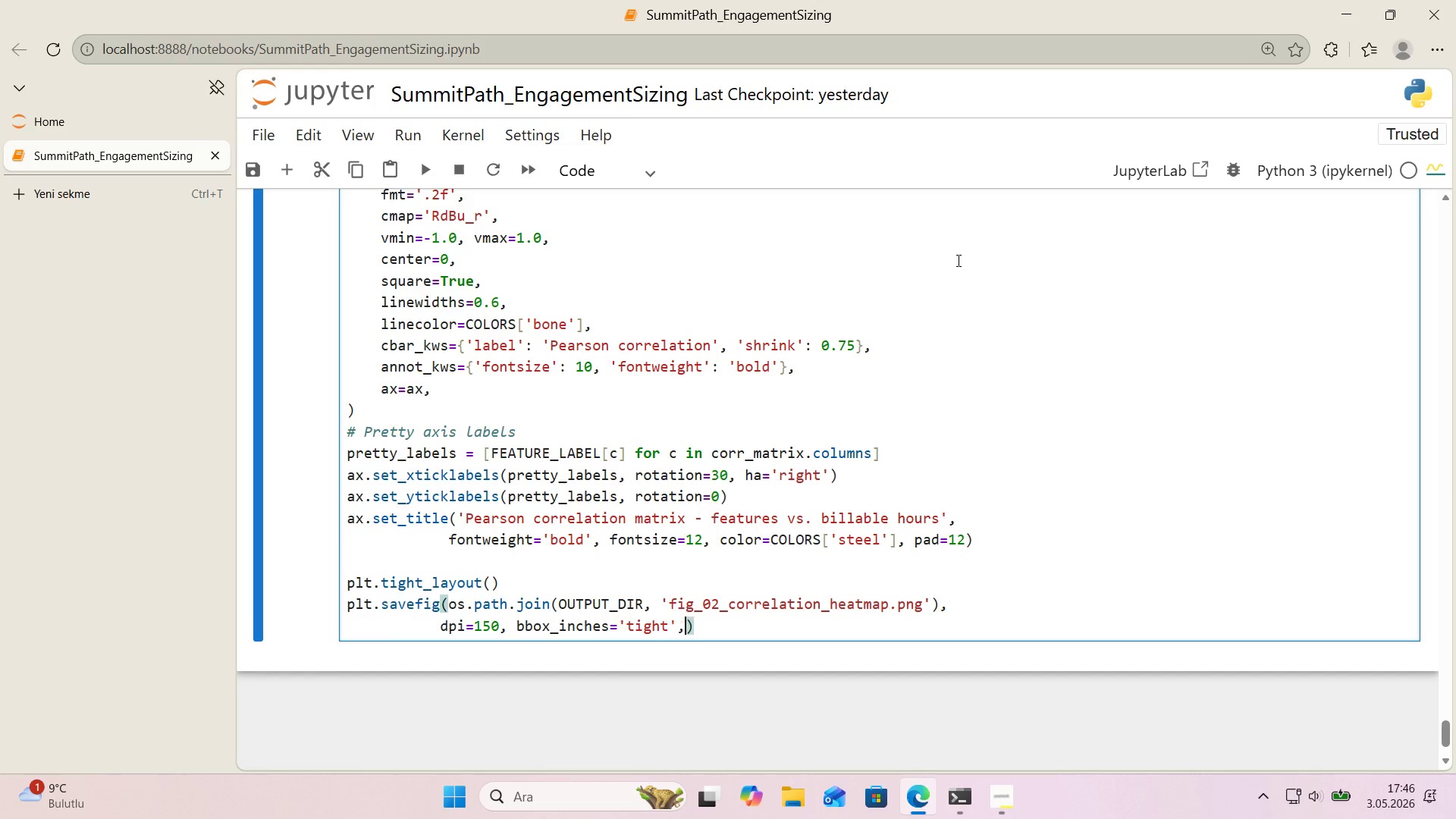 
key(Comma)
 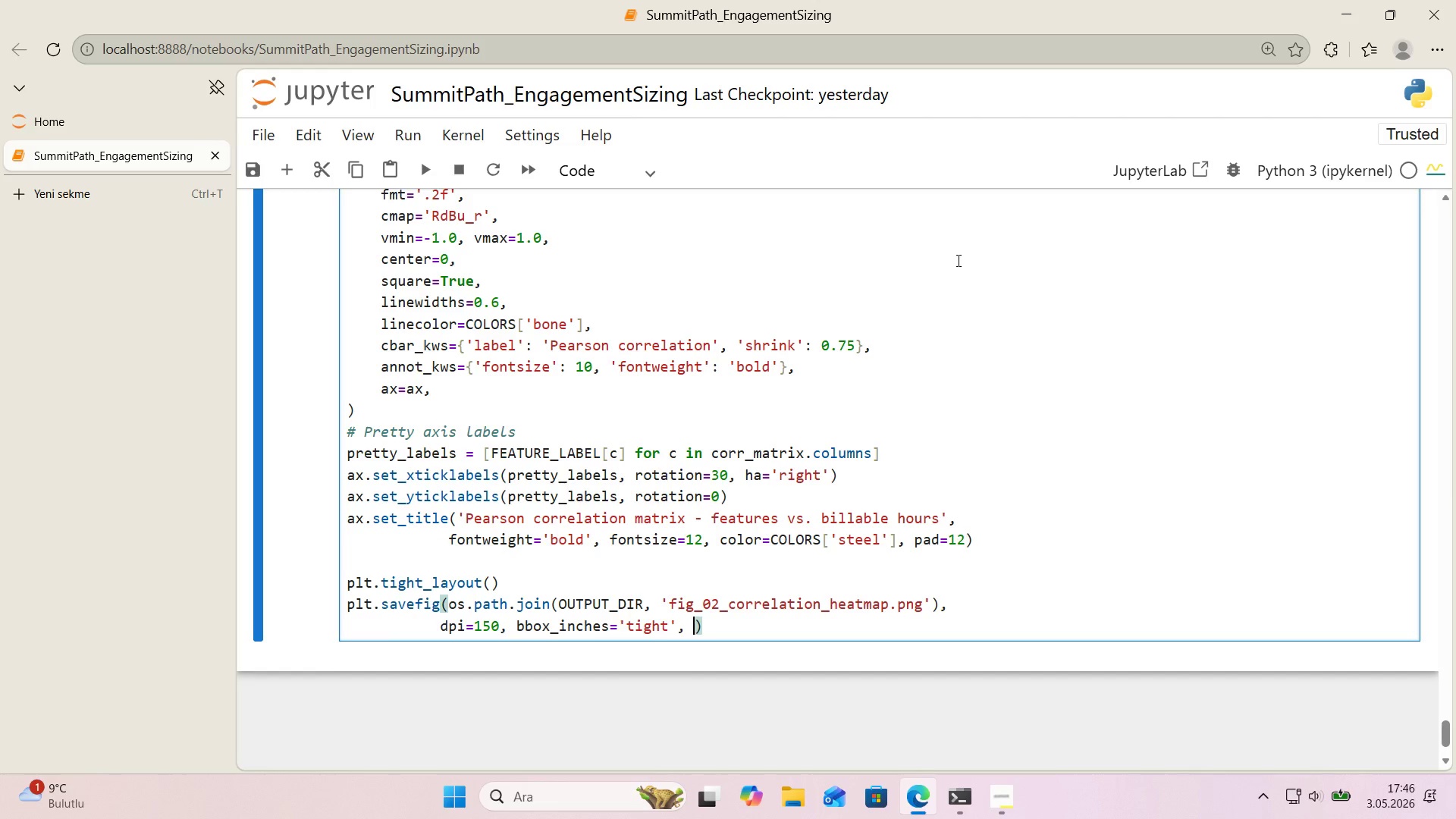 
key(Space)
 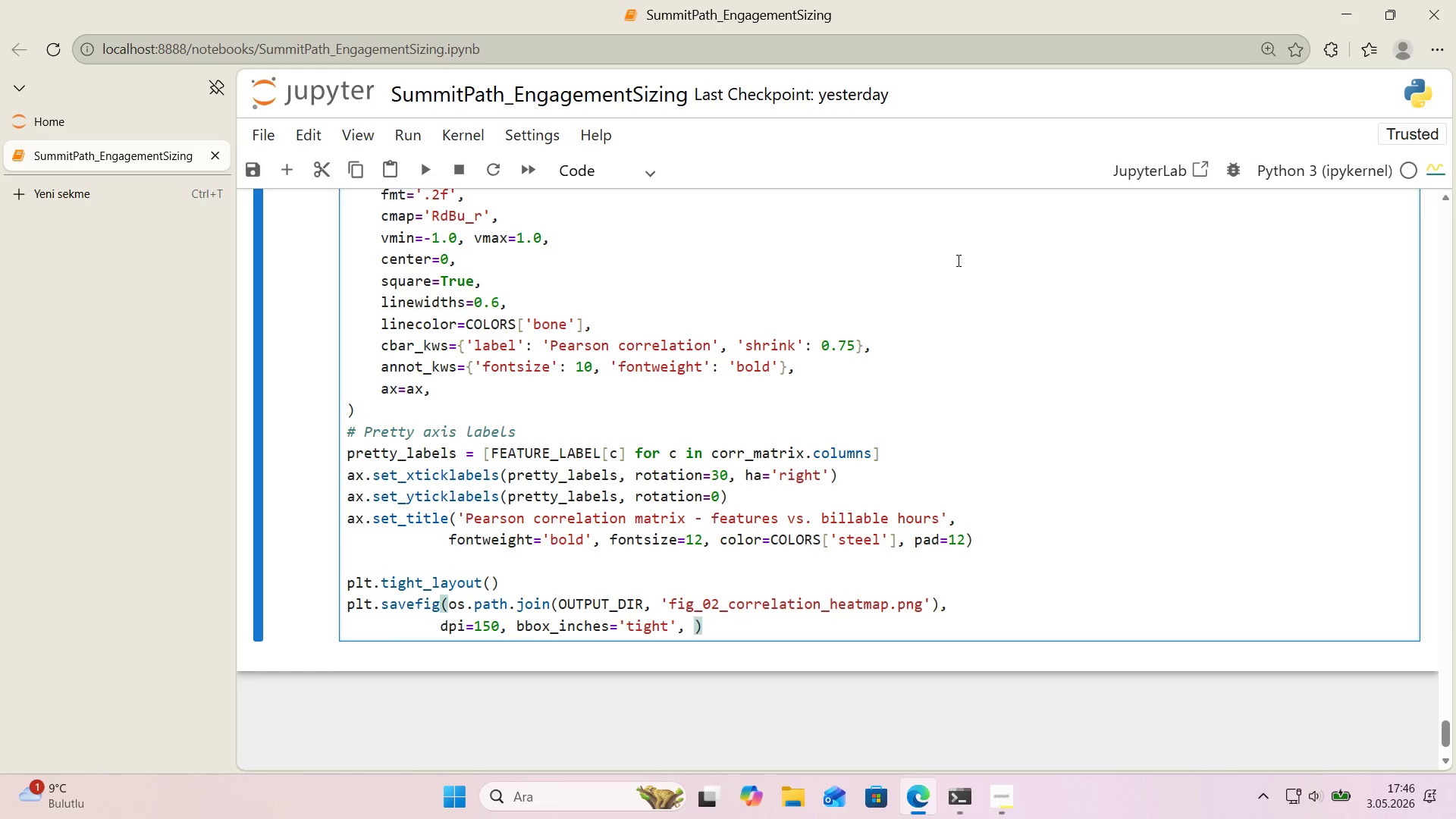 
wait(10.28)
 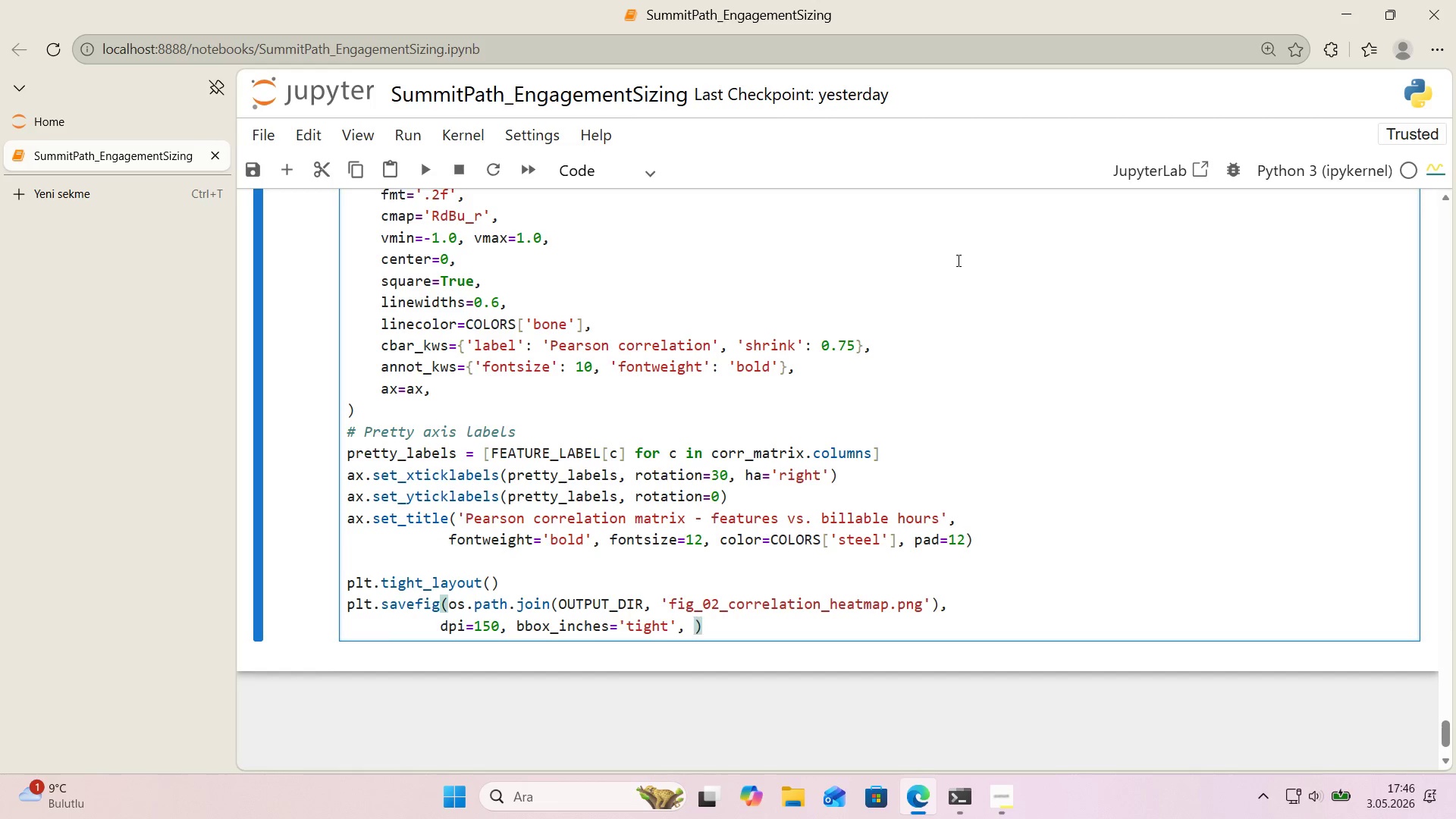 
type(facecolor)COO)
key(Backspace)
type(LORS)
 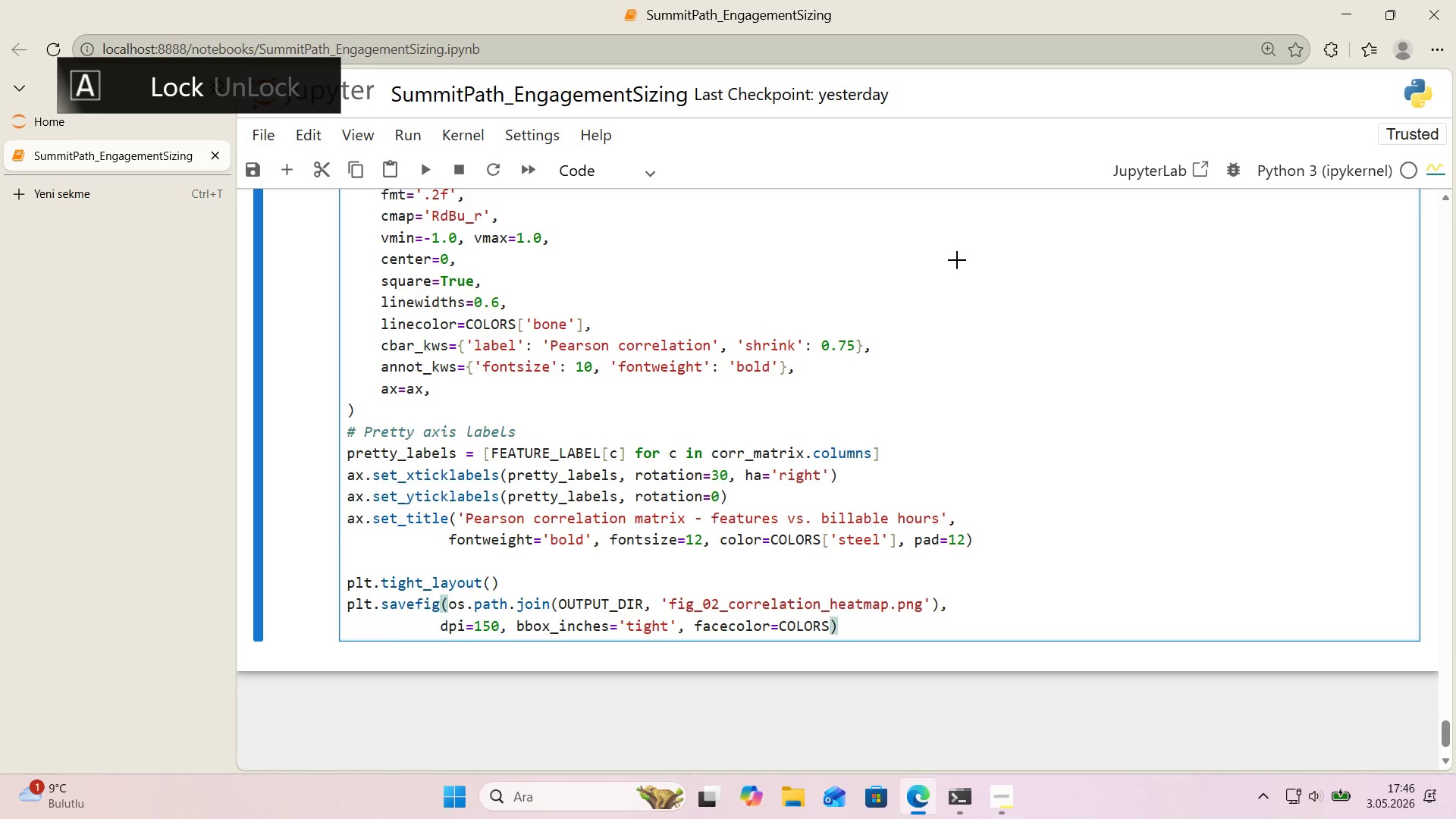 
key(Alt+Control+8)
 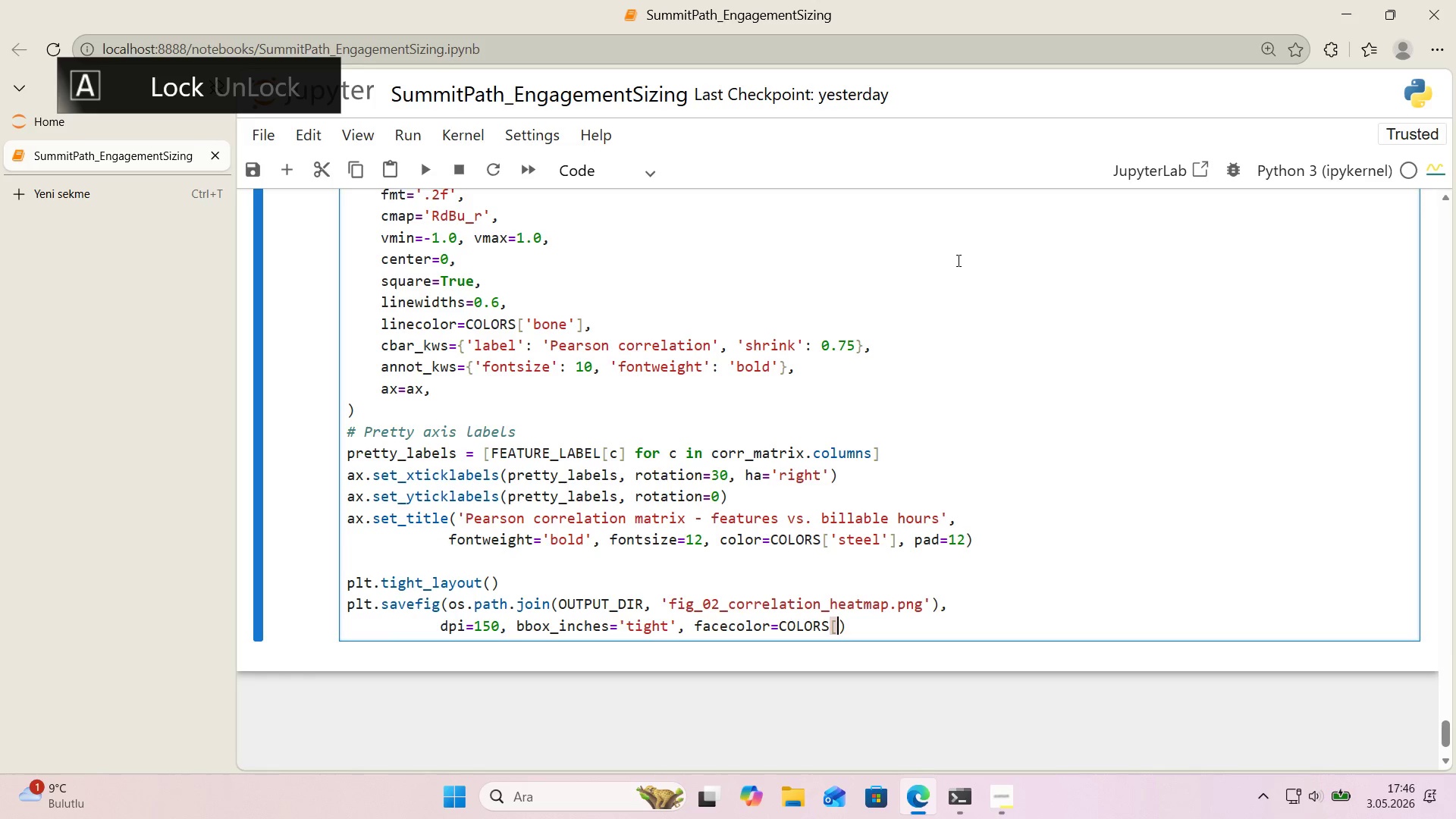 
key(Alt+Control+9)
 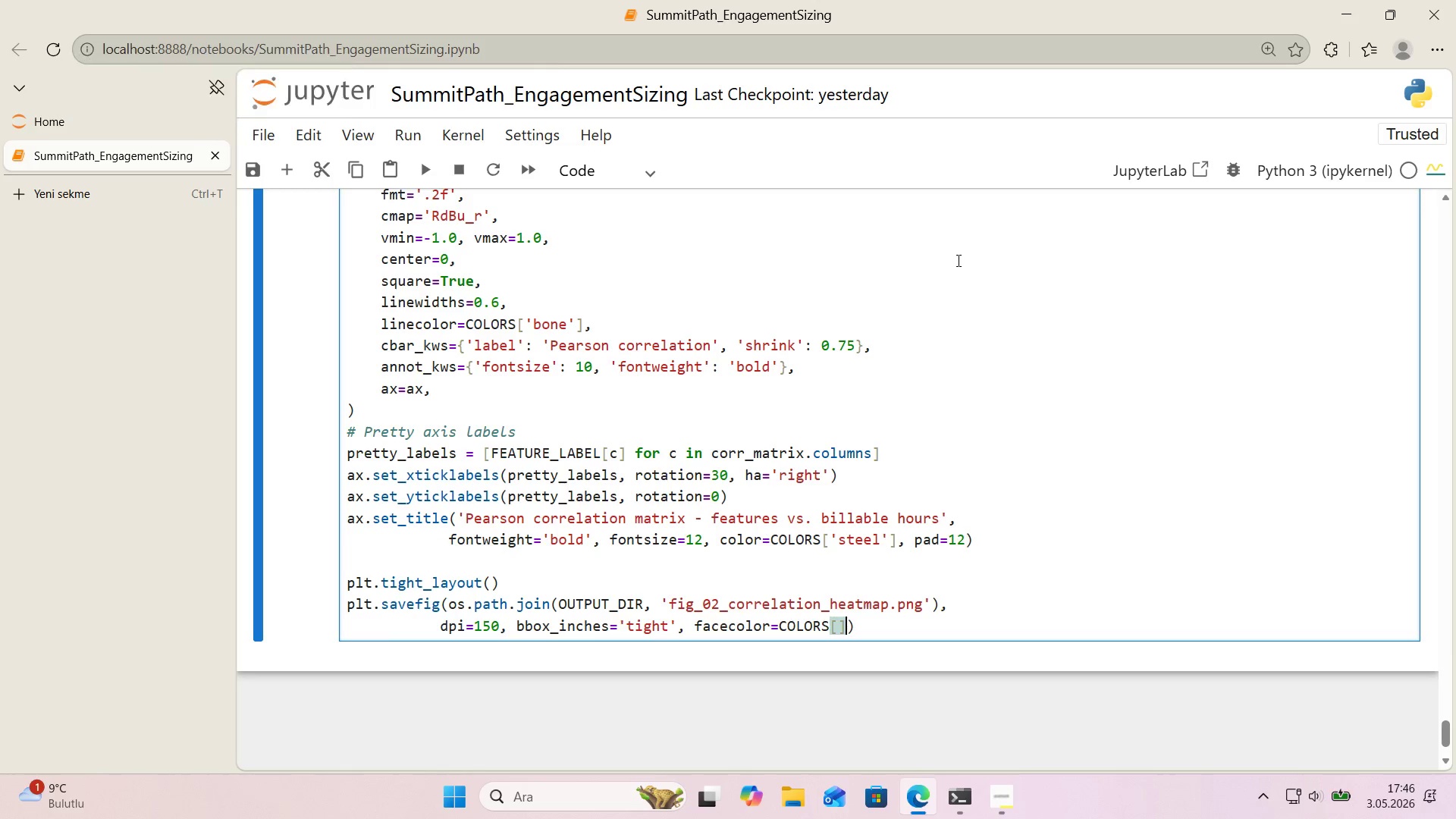 
key(CapsLock)
 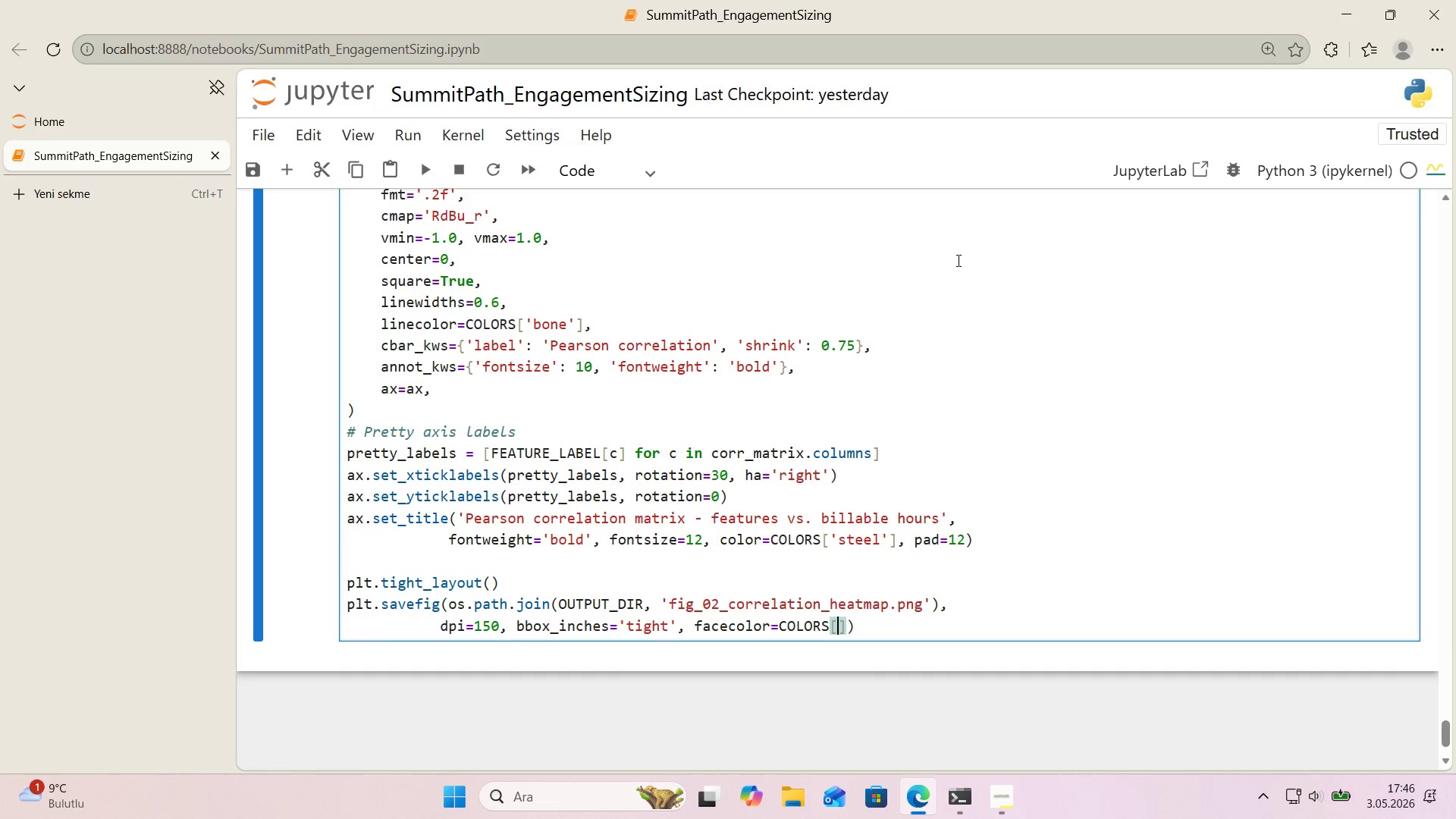 
key(ArrowLeft)
 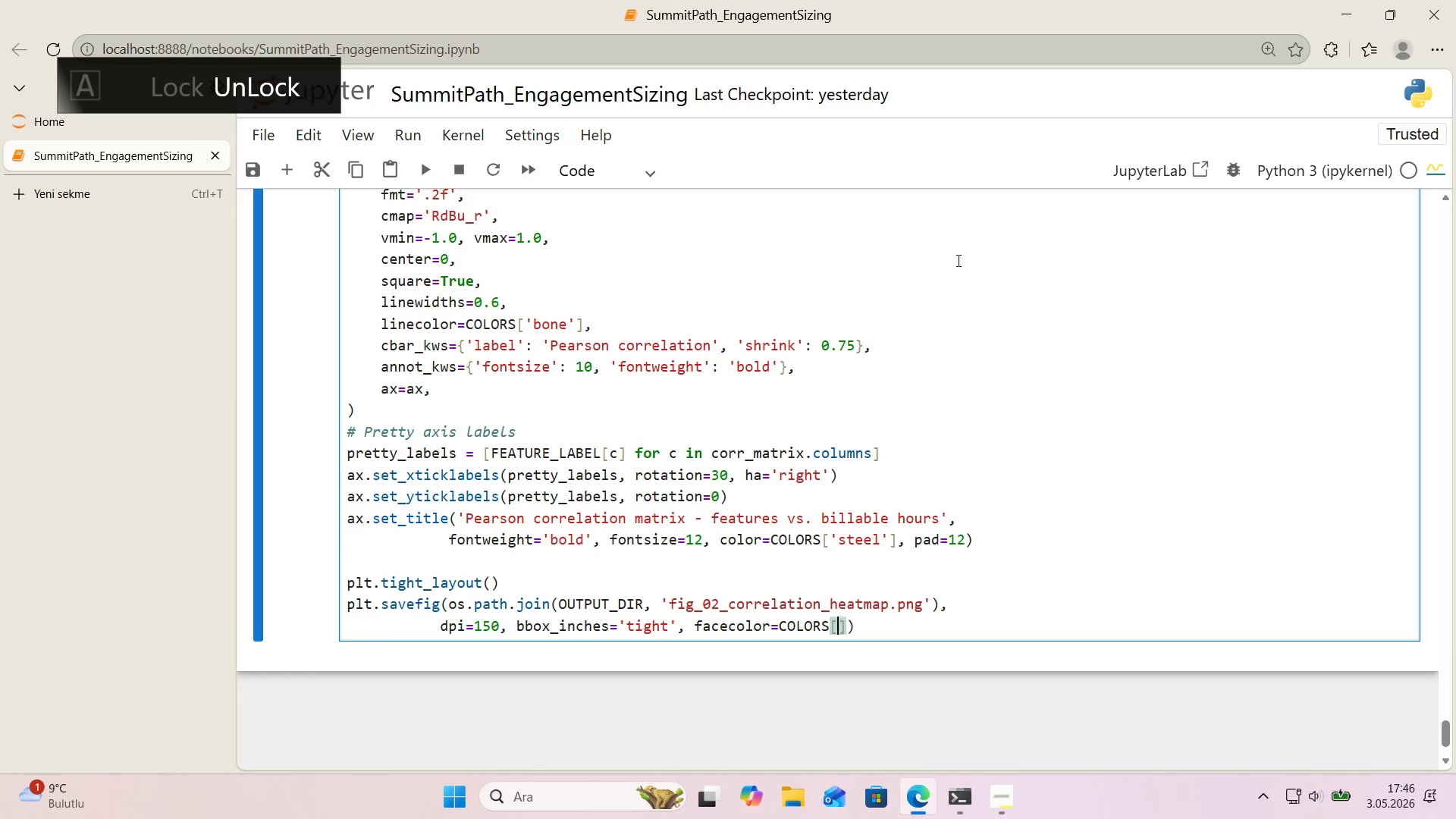 
type(@@)
 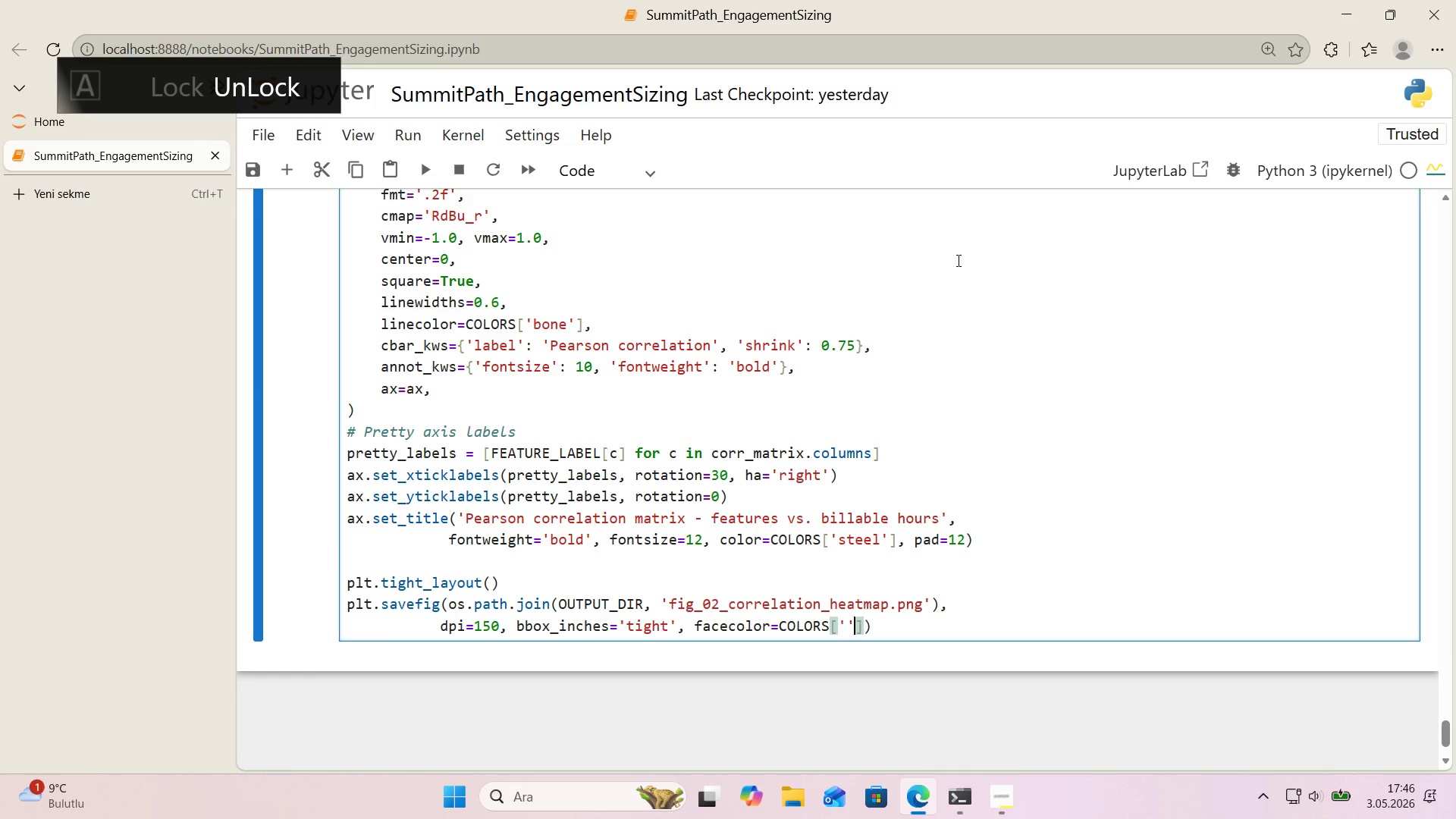 
key(ArrowLeft)
 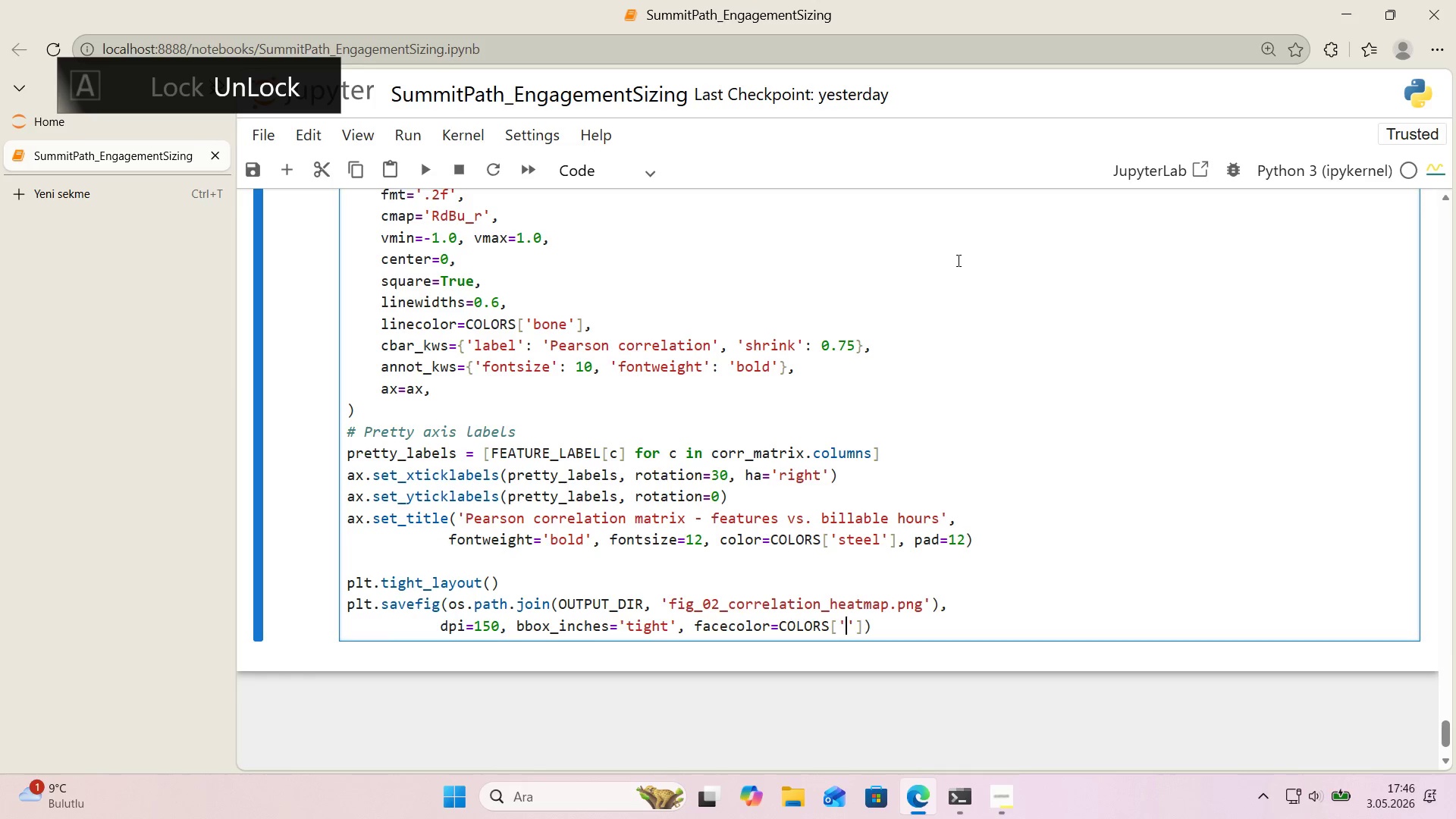 
type(bone)
 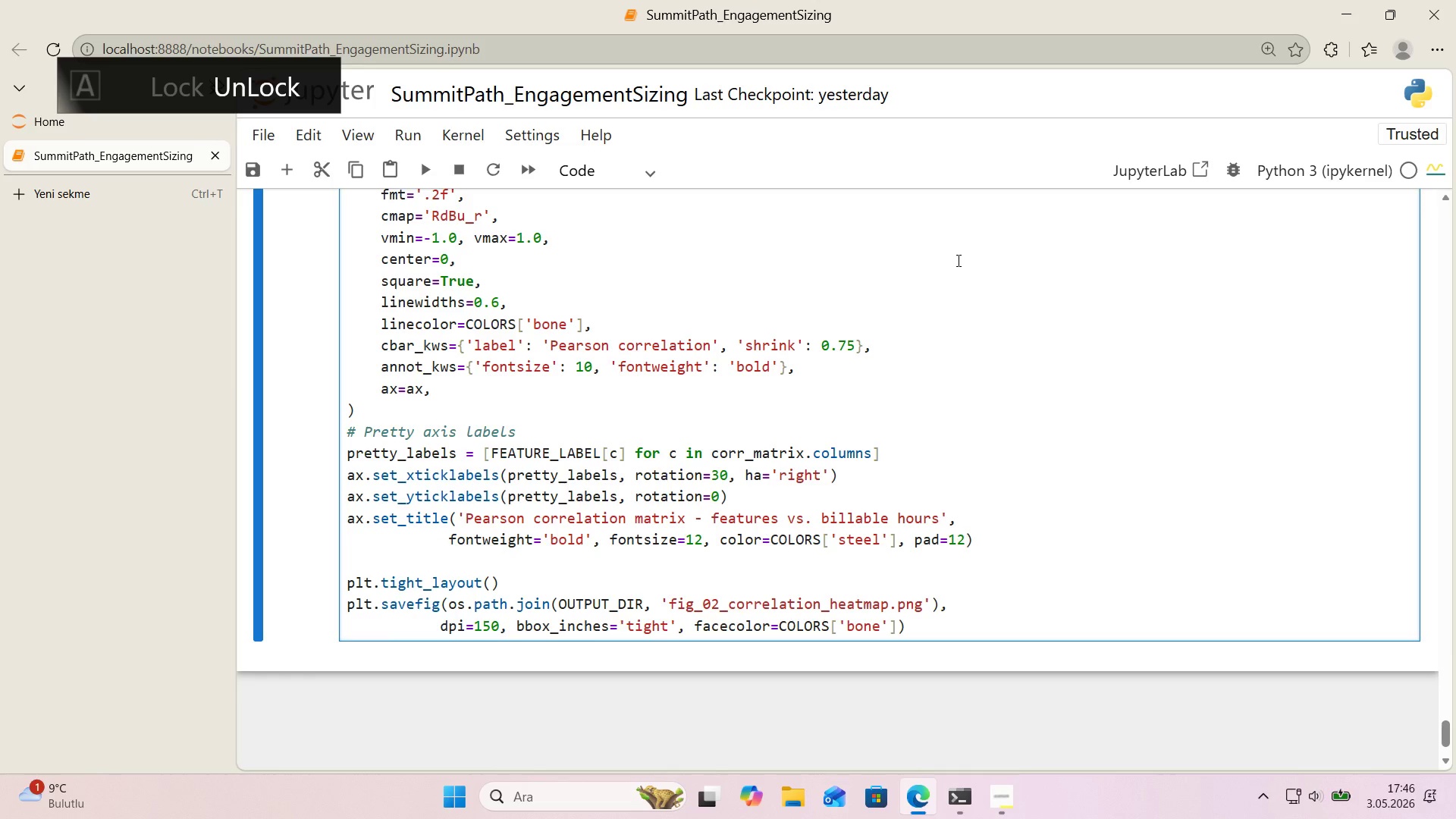 
key(ArrowRight)
 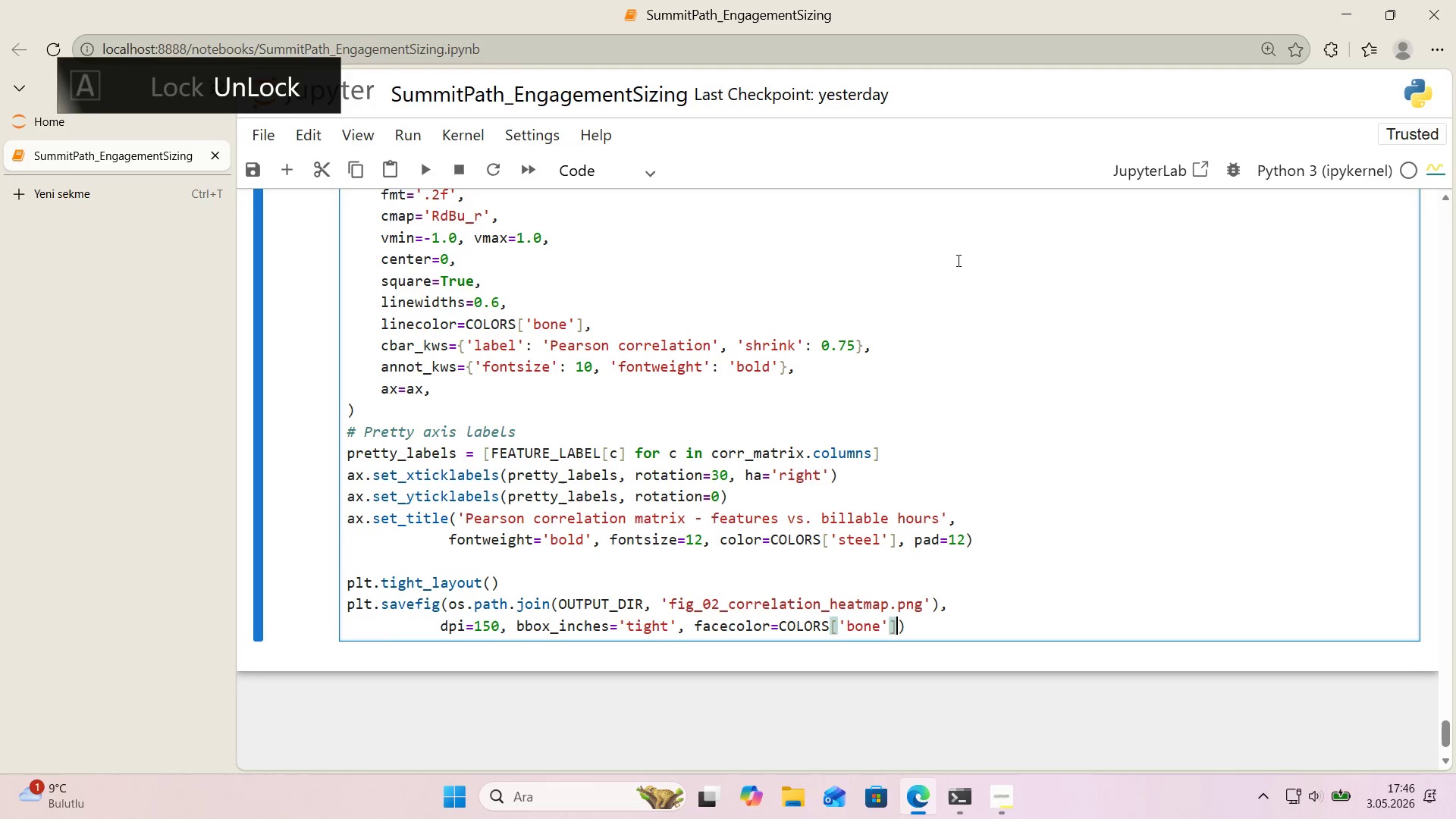 
key(ArrowRight)
 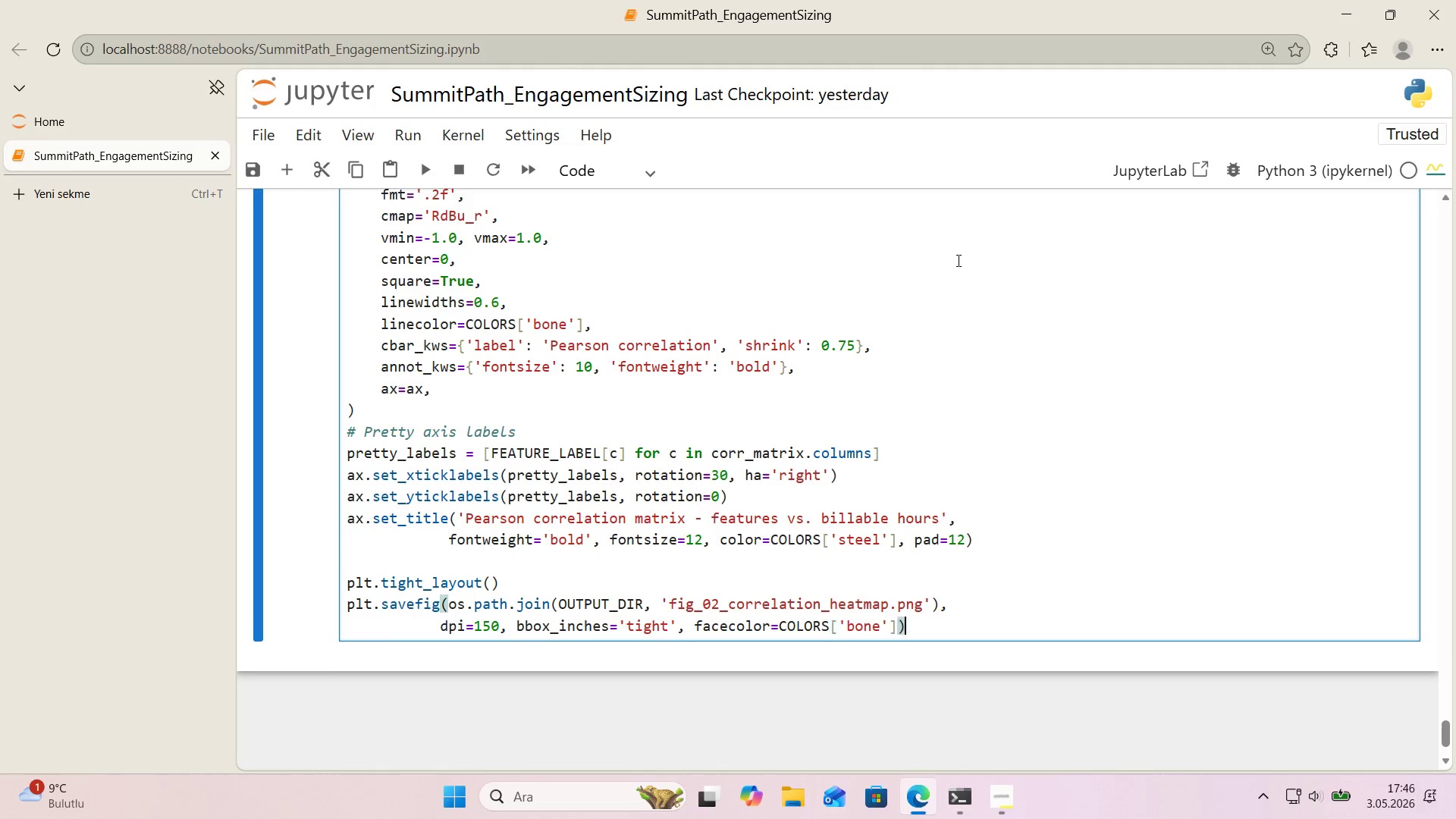 
key(ArrowRight)
 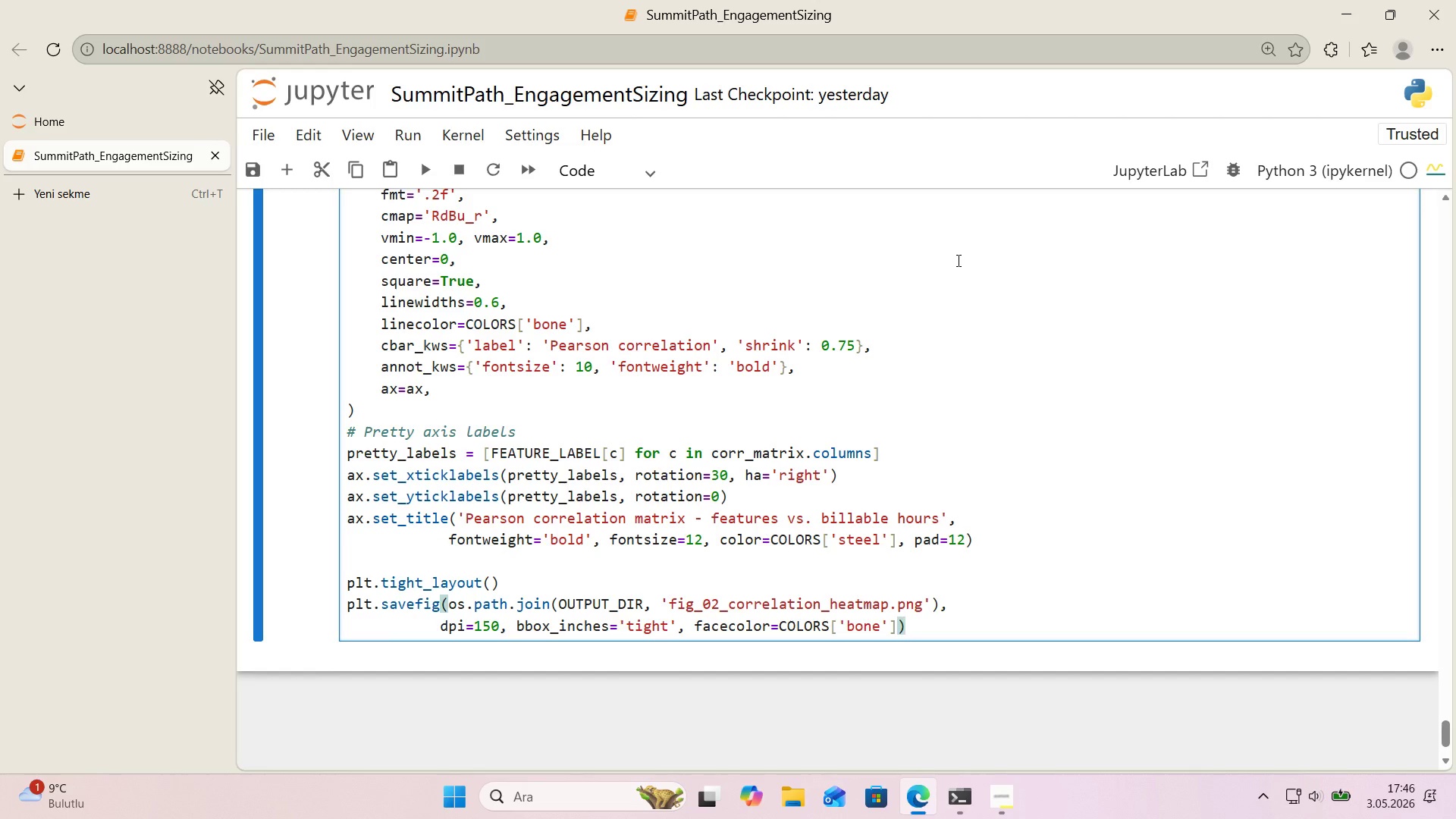 
key(Enter)
 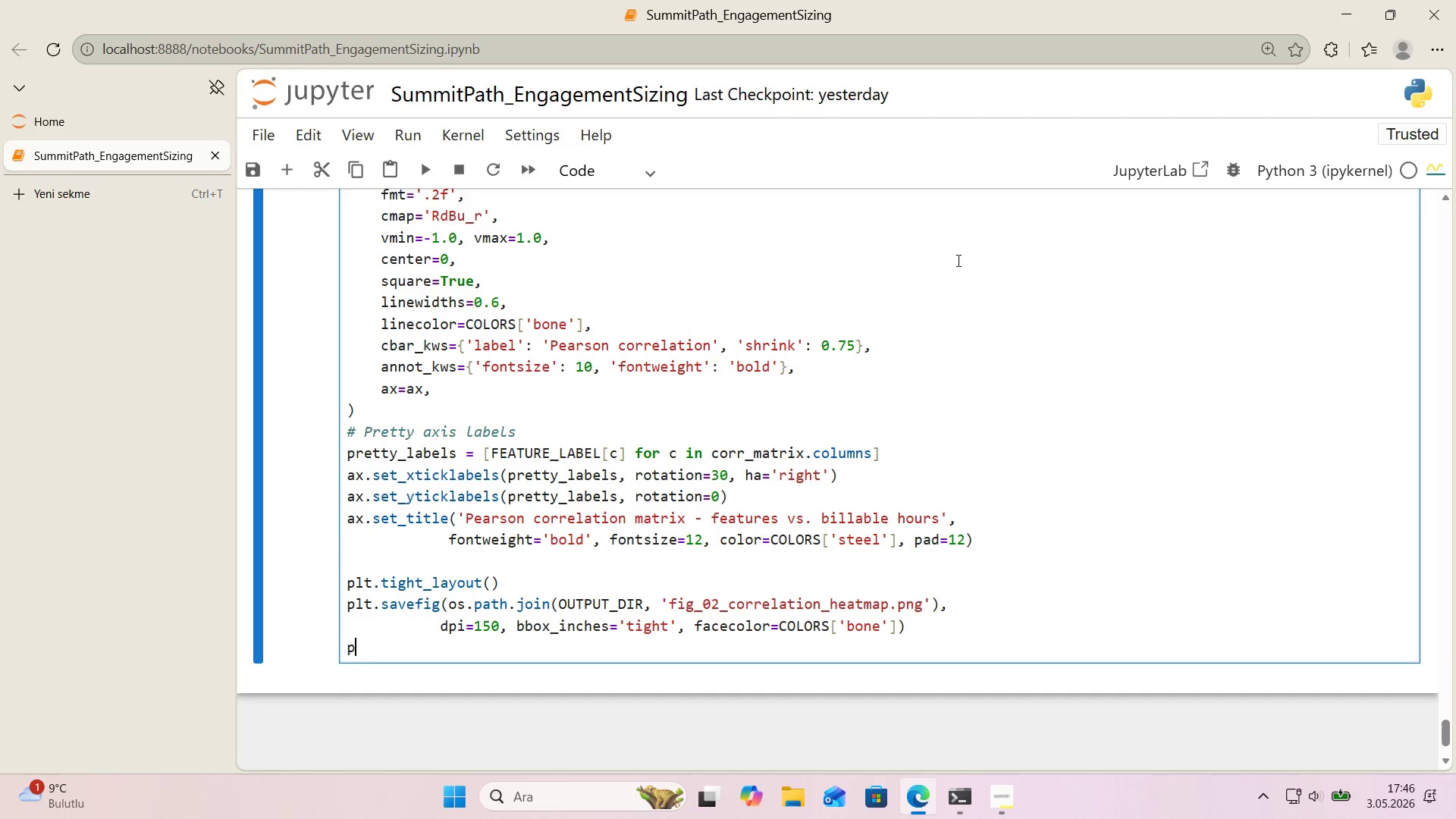 
type(plt.show*()
 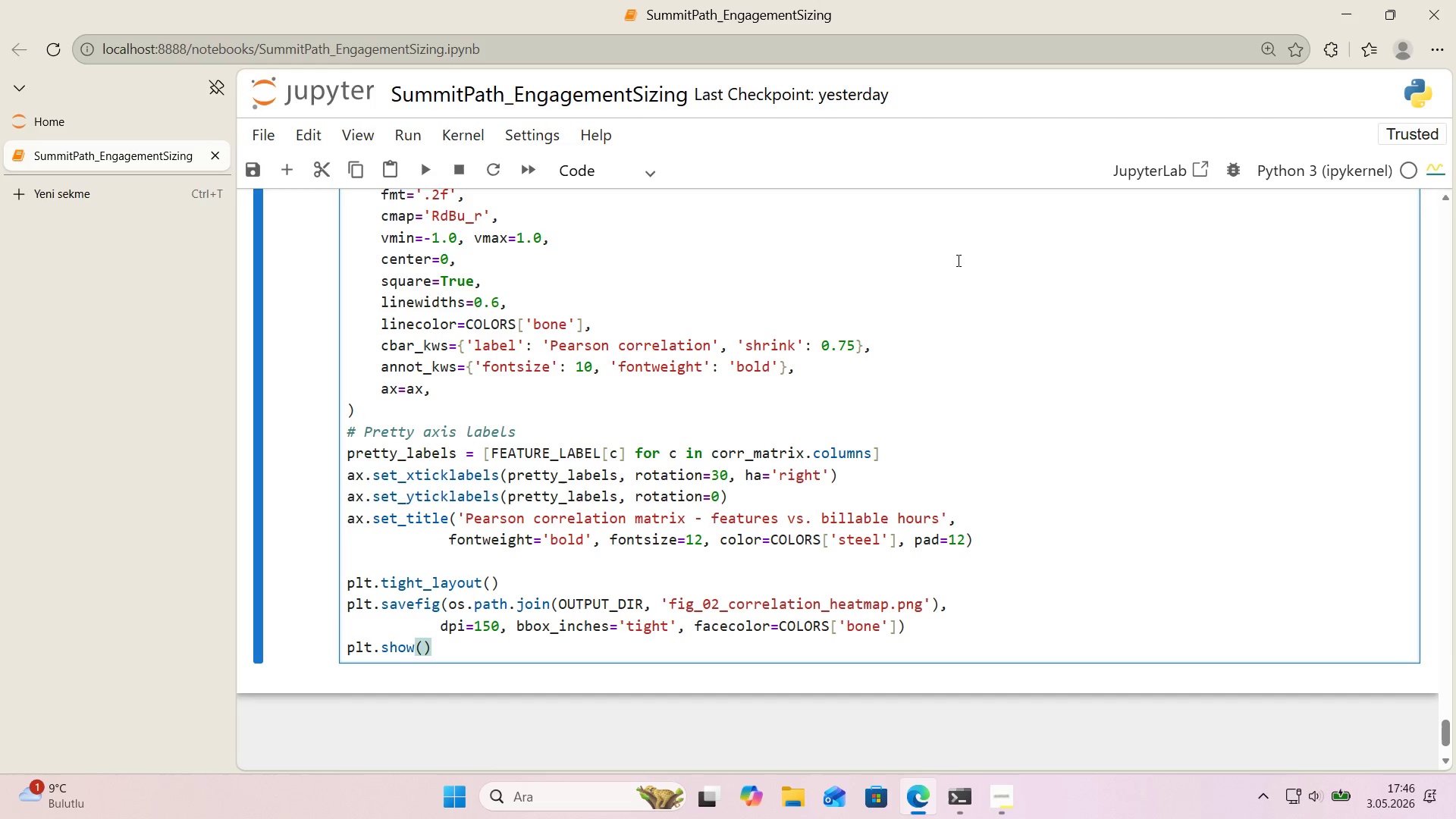 
key(Enter)
 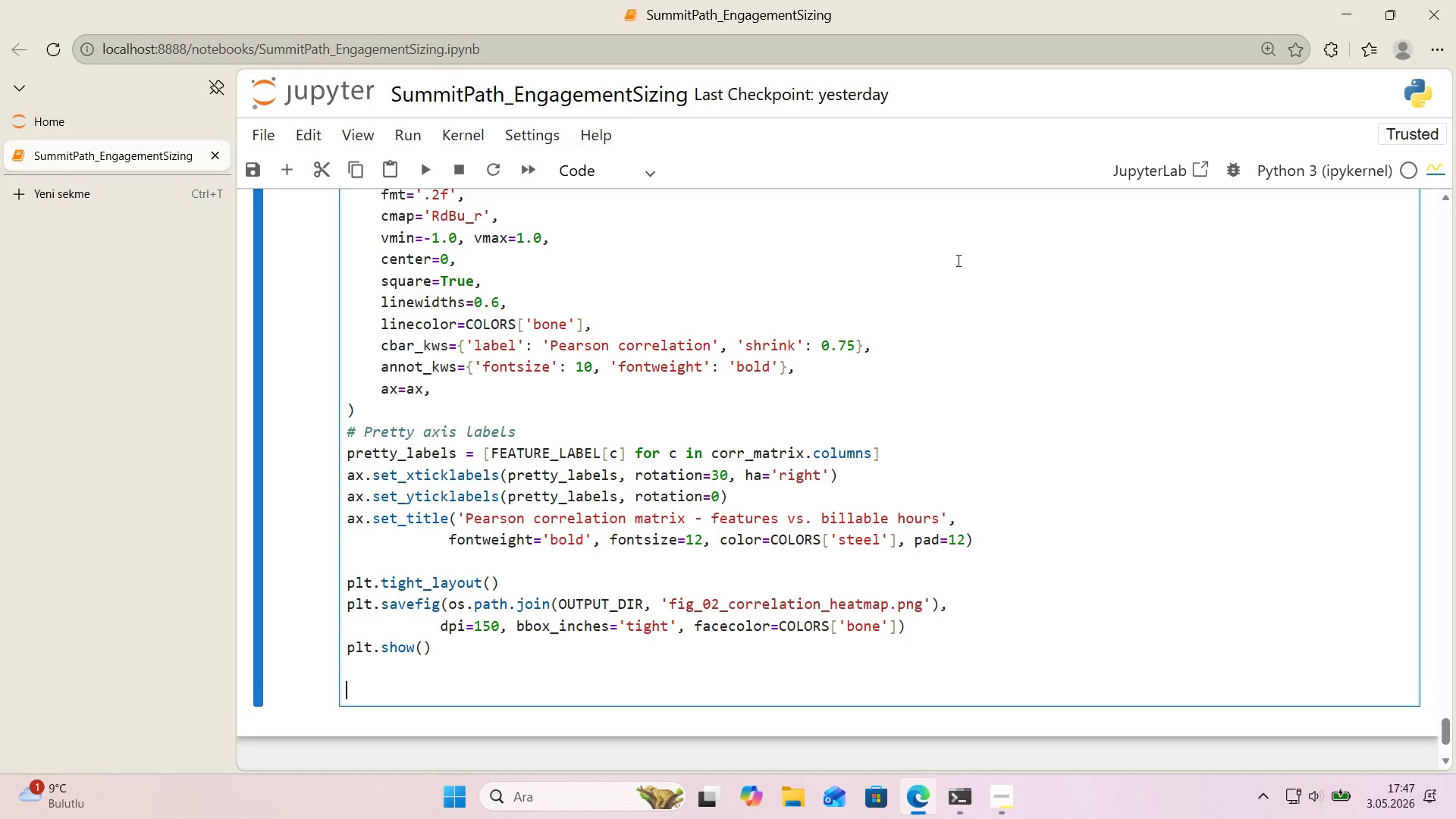 
key(Enter)
 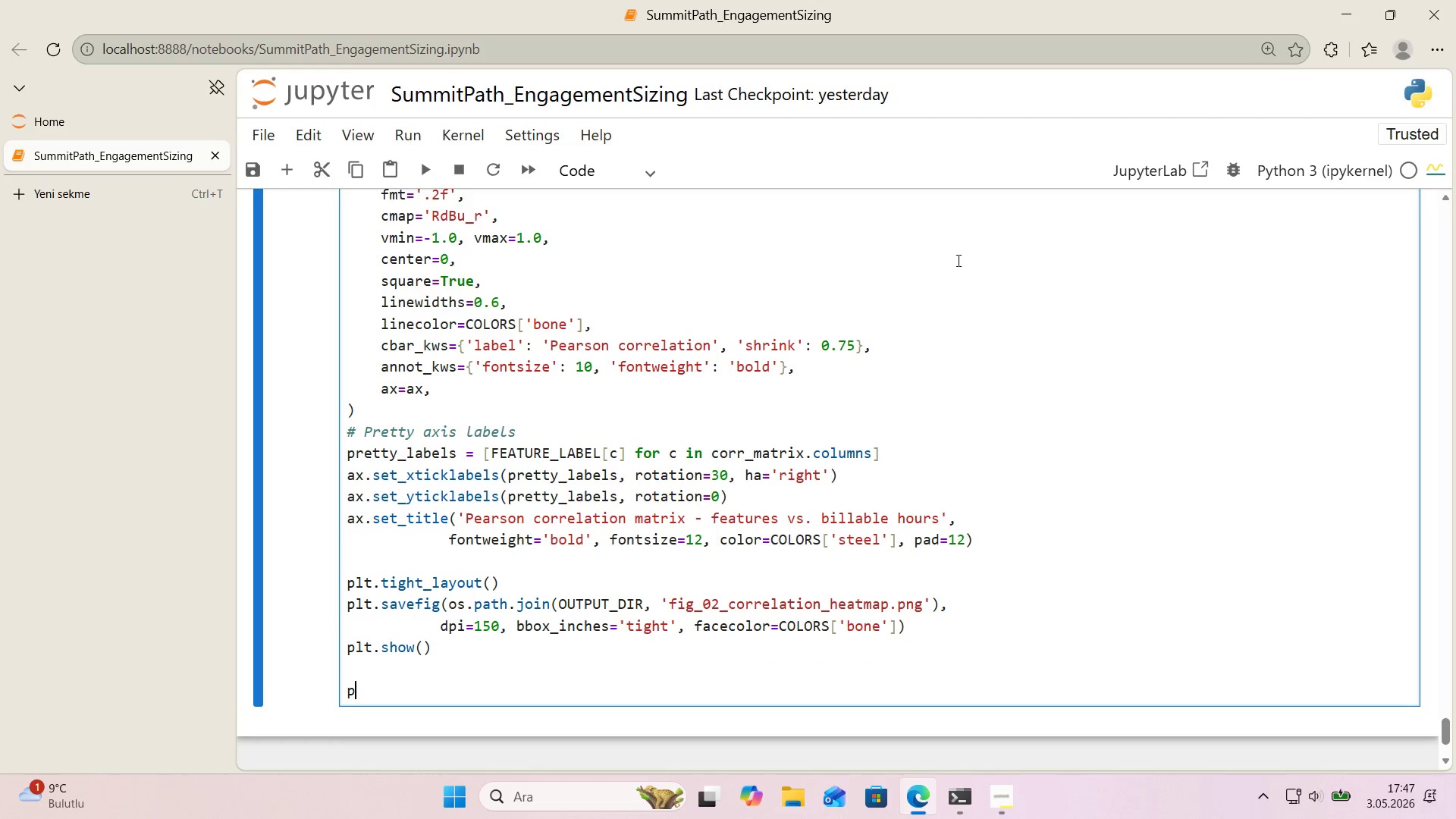 
type(pr'nt*()
 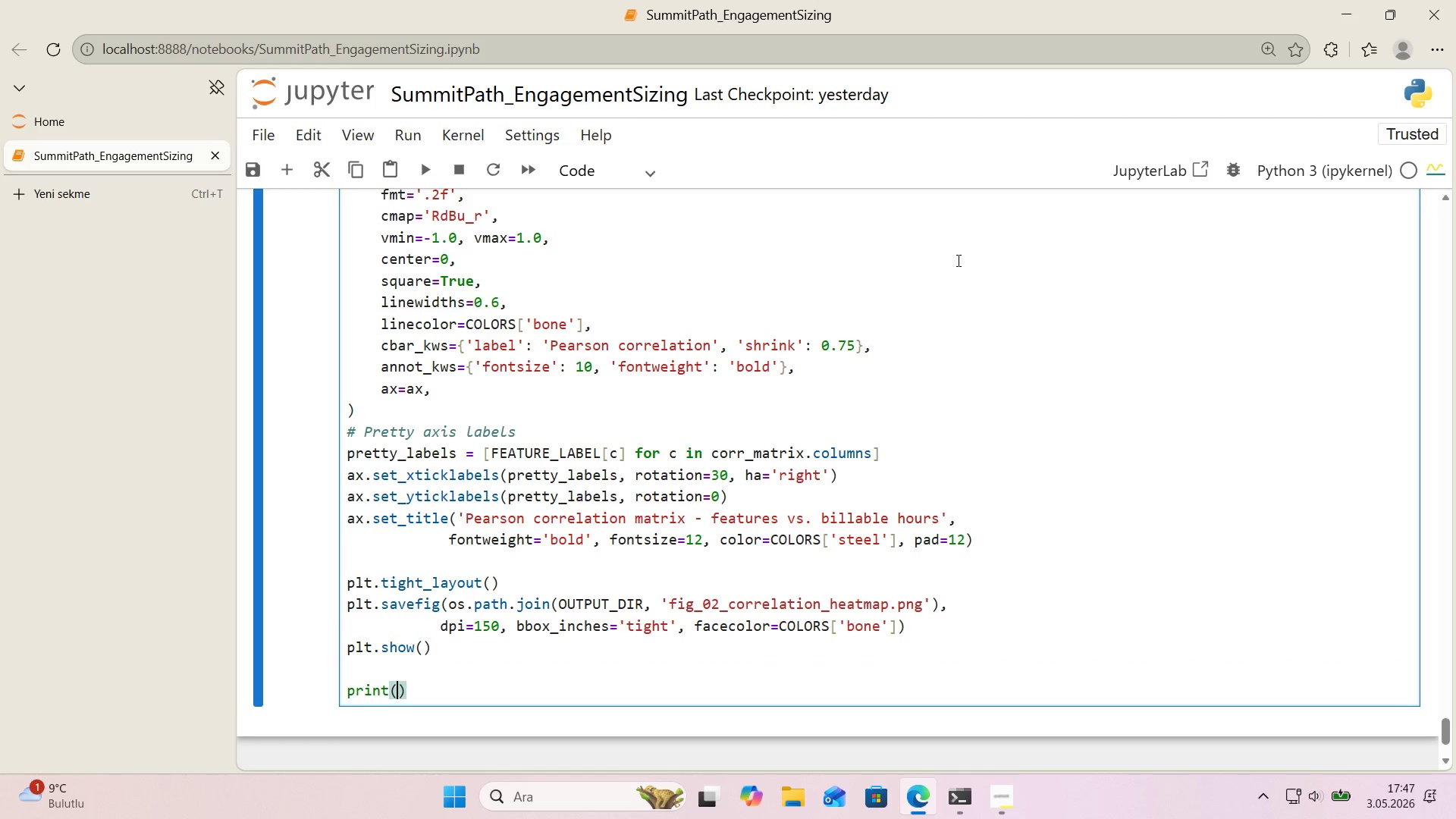 
 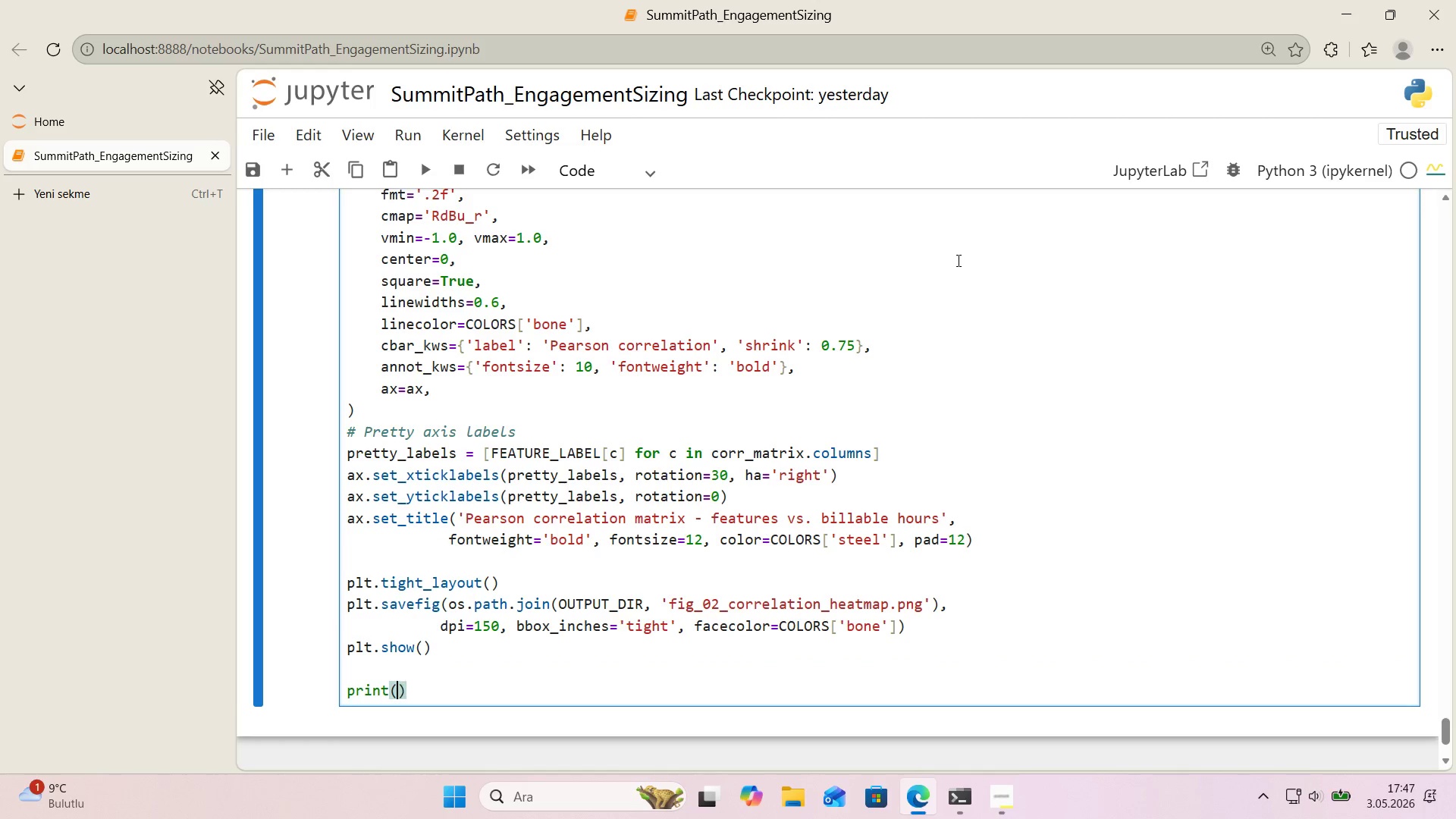 
key(ArrowLeft)
 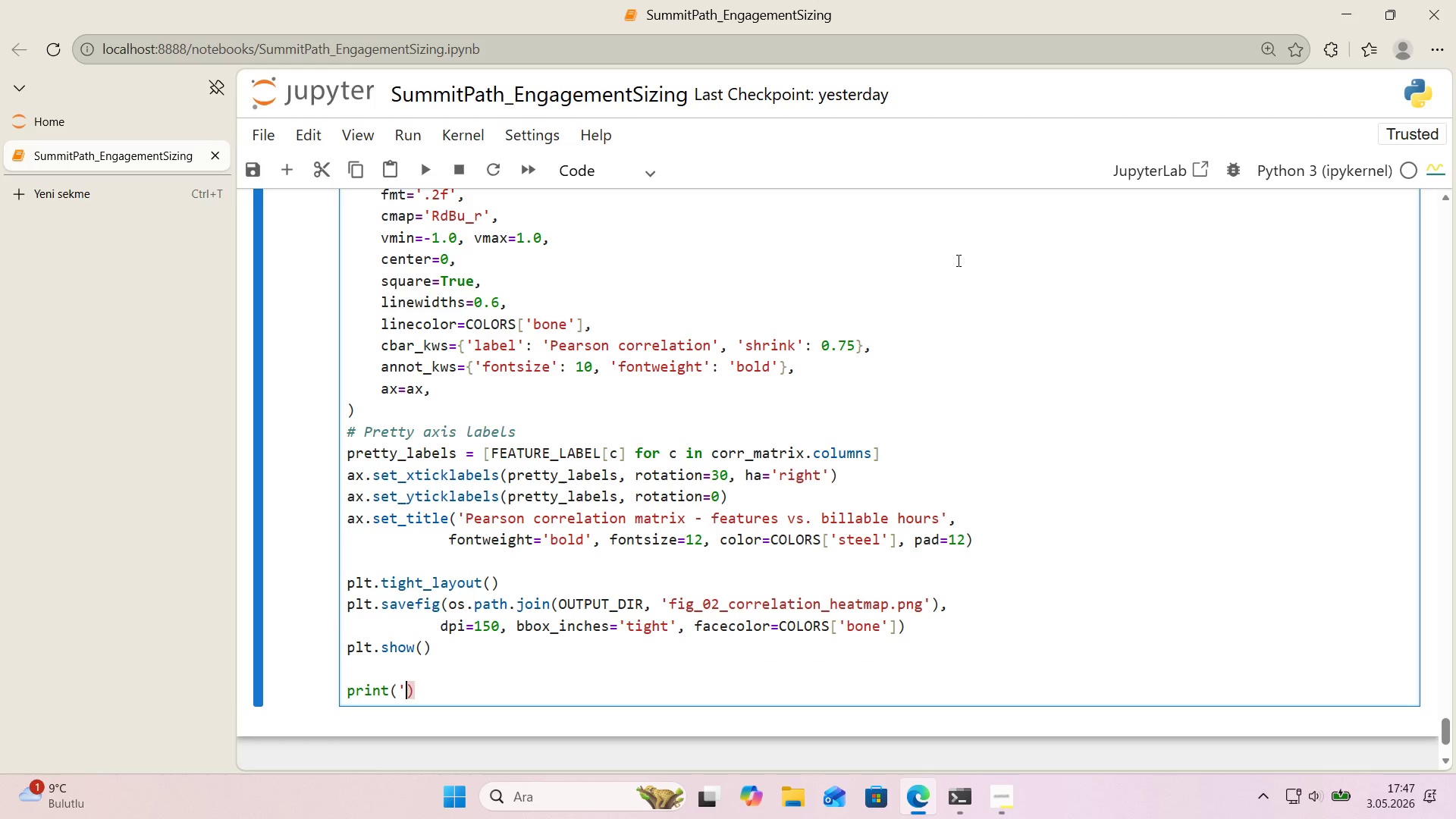 
type(@@)
 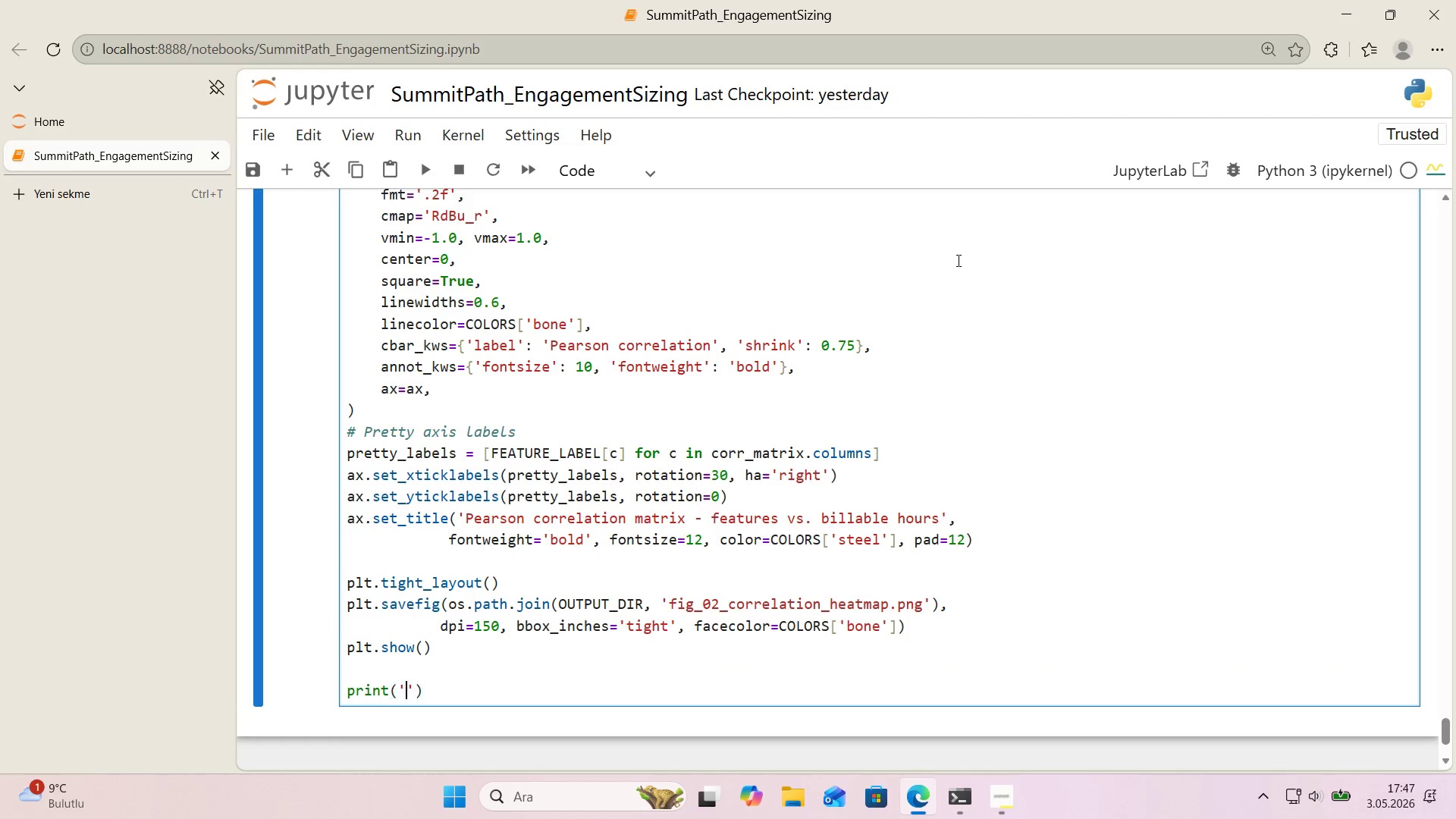 
key(ArrowLeft)
 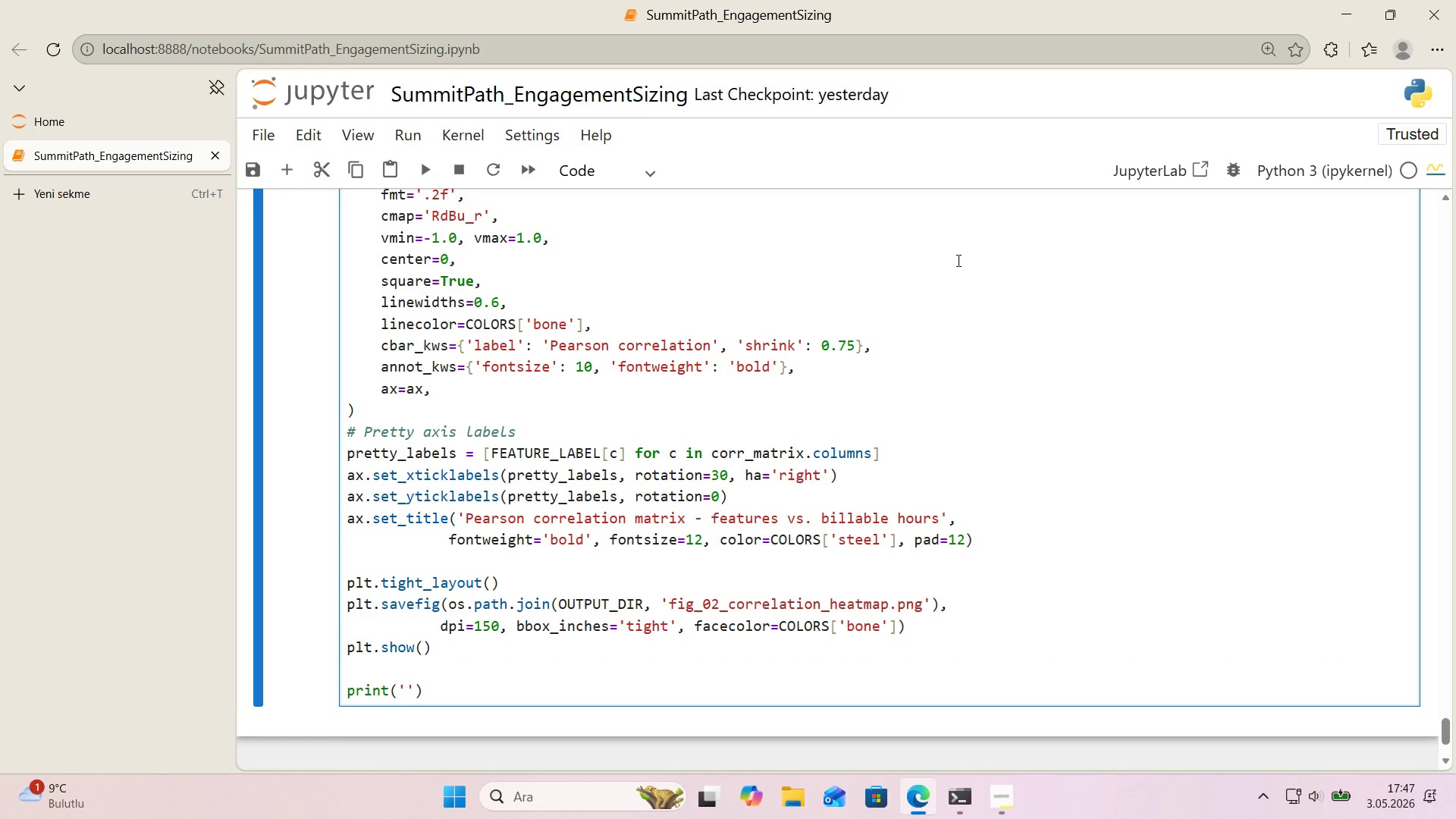 
key(Alt+Control+IntlYen)
 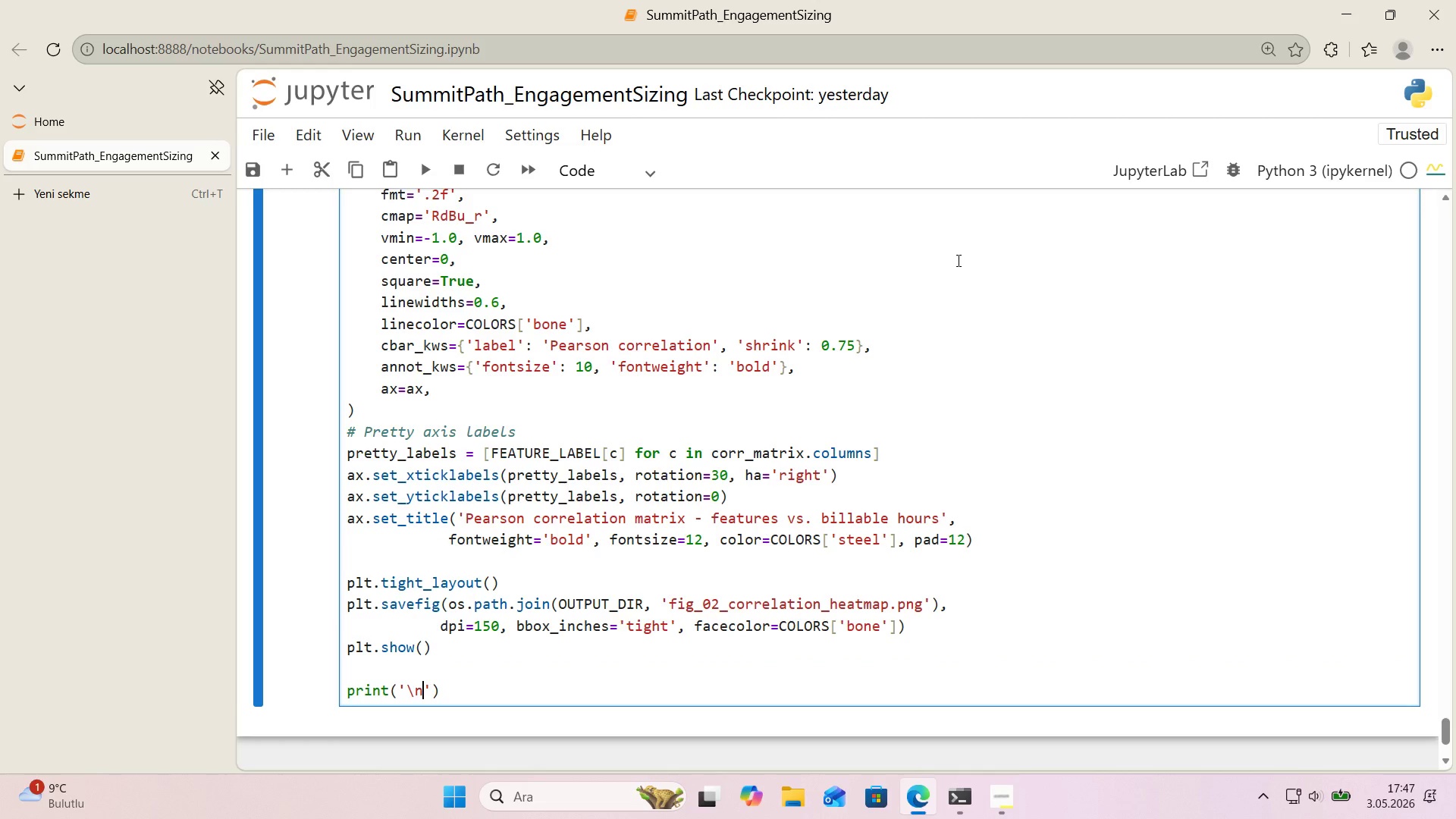 
type(nCorrelat'ons of each feature)
 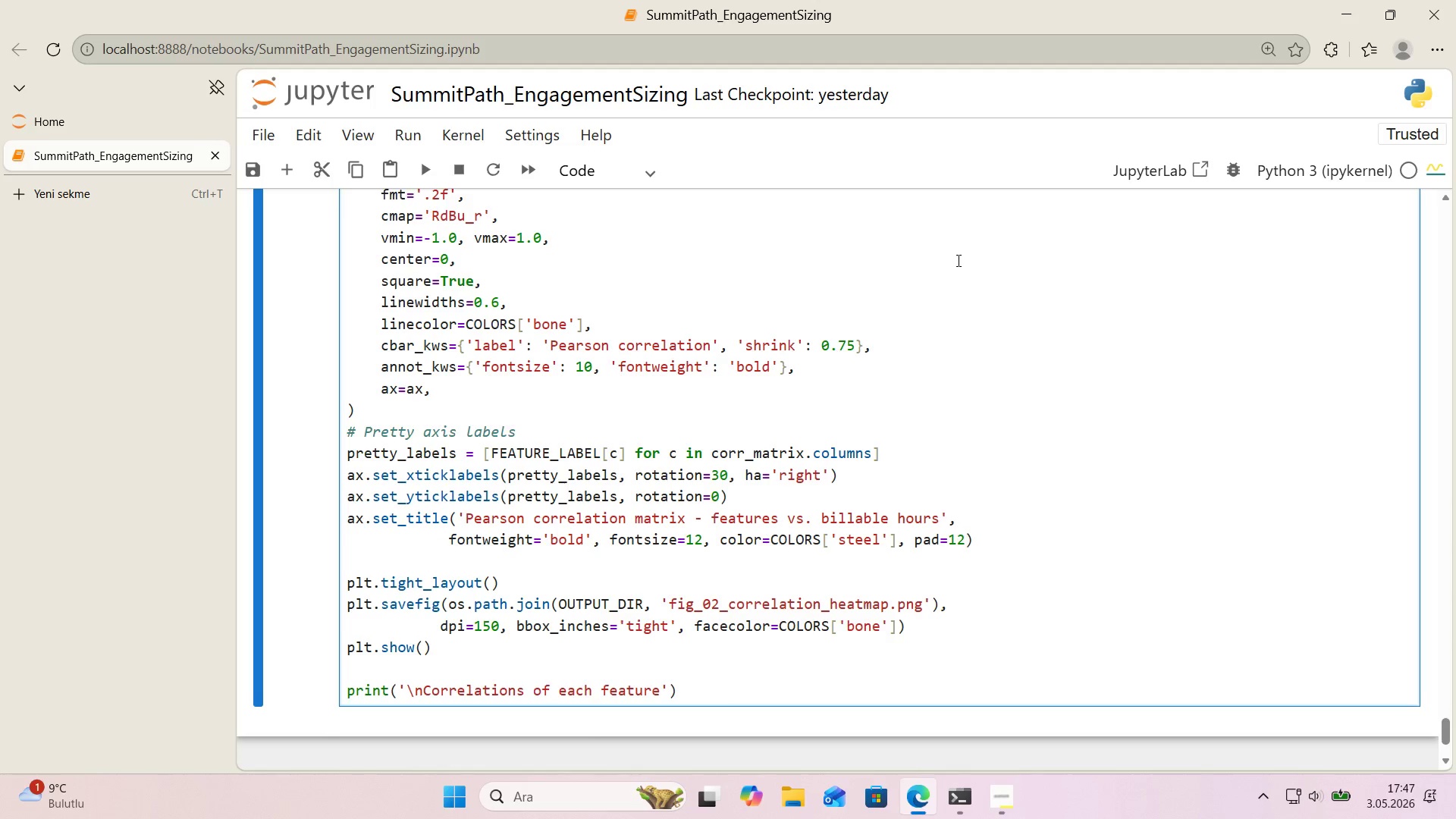 
scroll: coordinate [957, 260], scroll_direction: down, amount: 1.0
 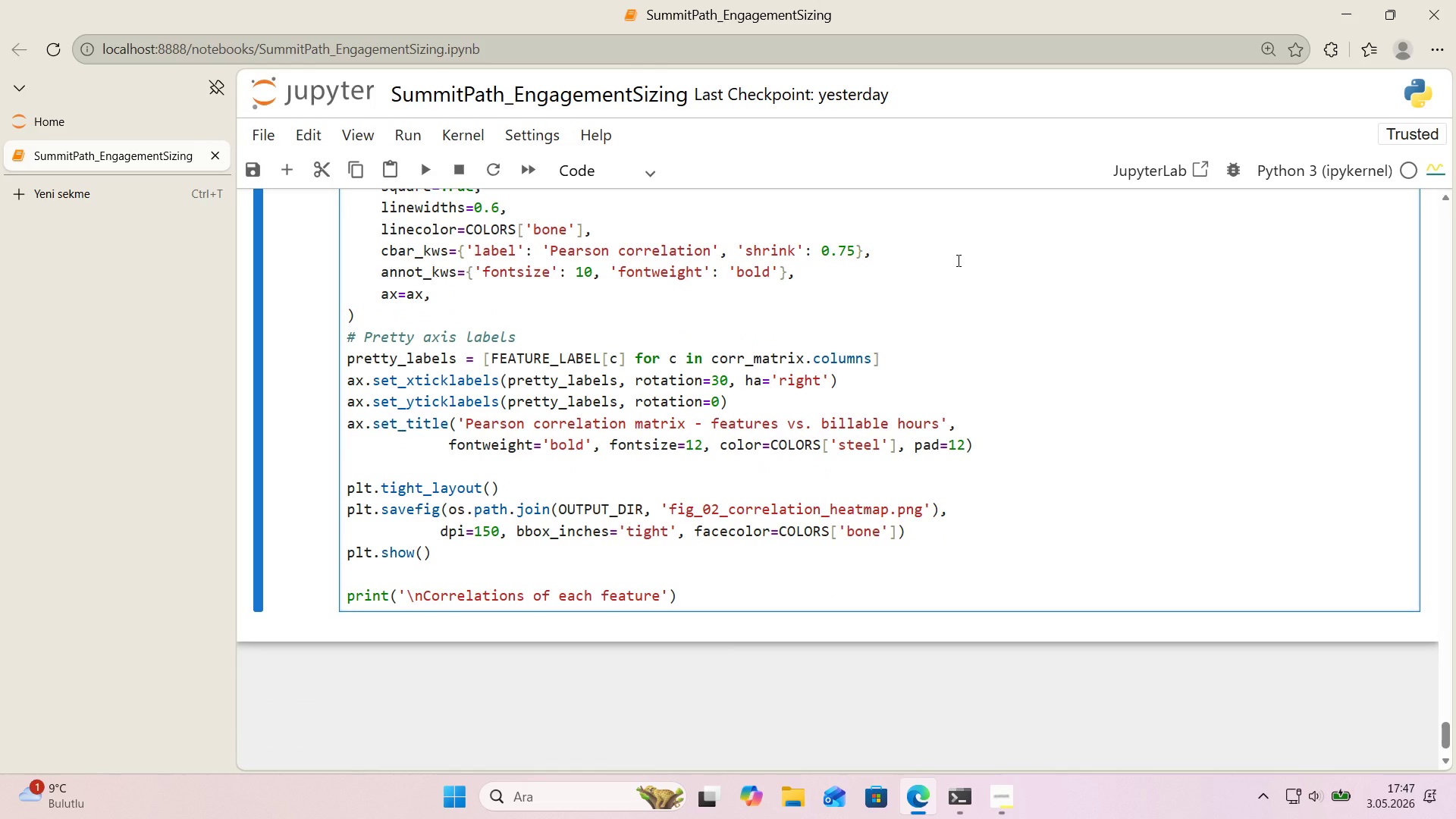 
wait(7.79)
 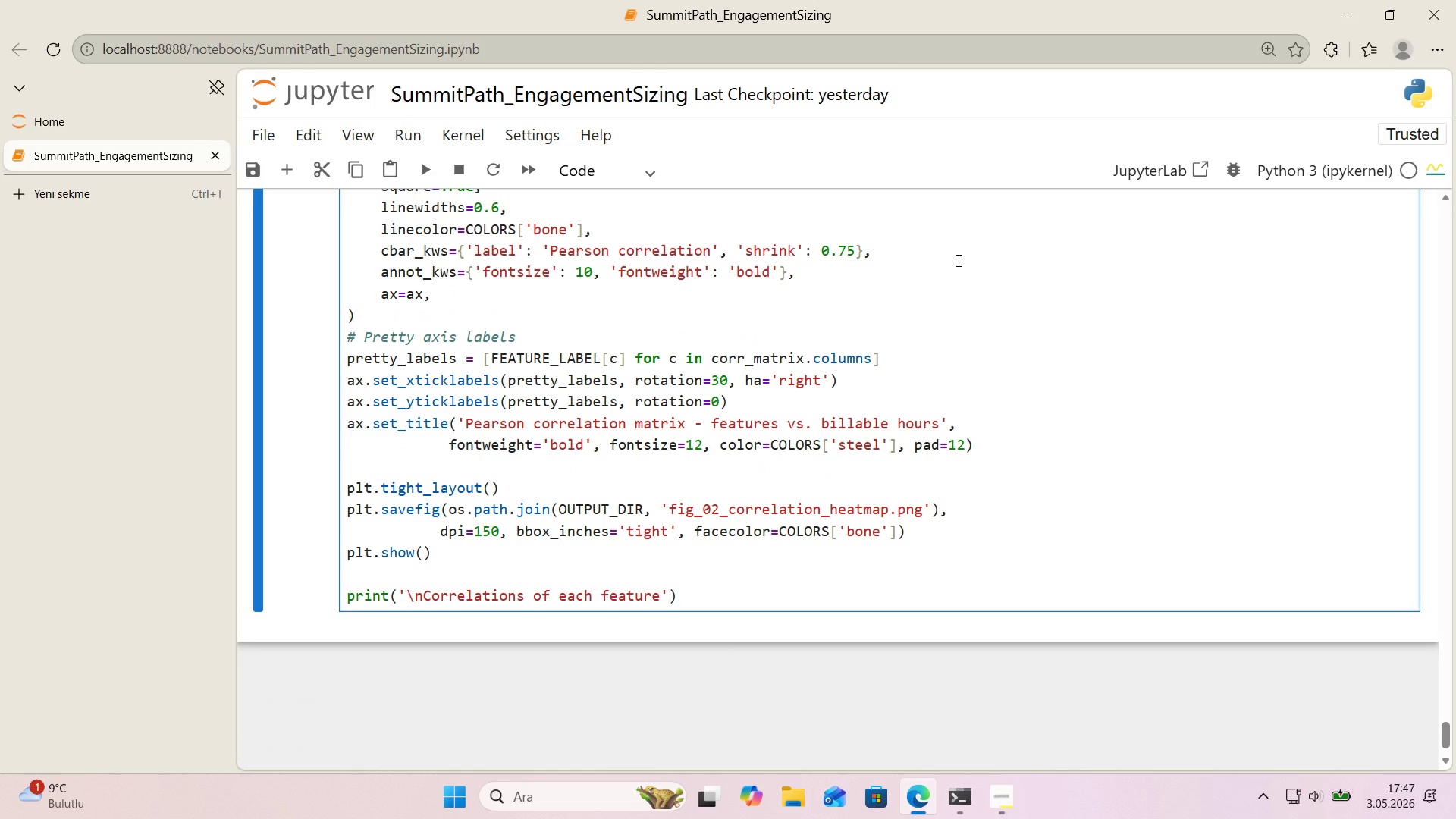 
type( ww'th b')
key(Backspace)
key(Backspace)
key(Backspace)
key(Backspace)
key(Backspace)
key(Backspace)
key(Backspace)
type('th b'llable_hours)
 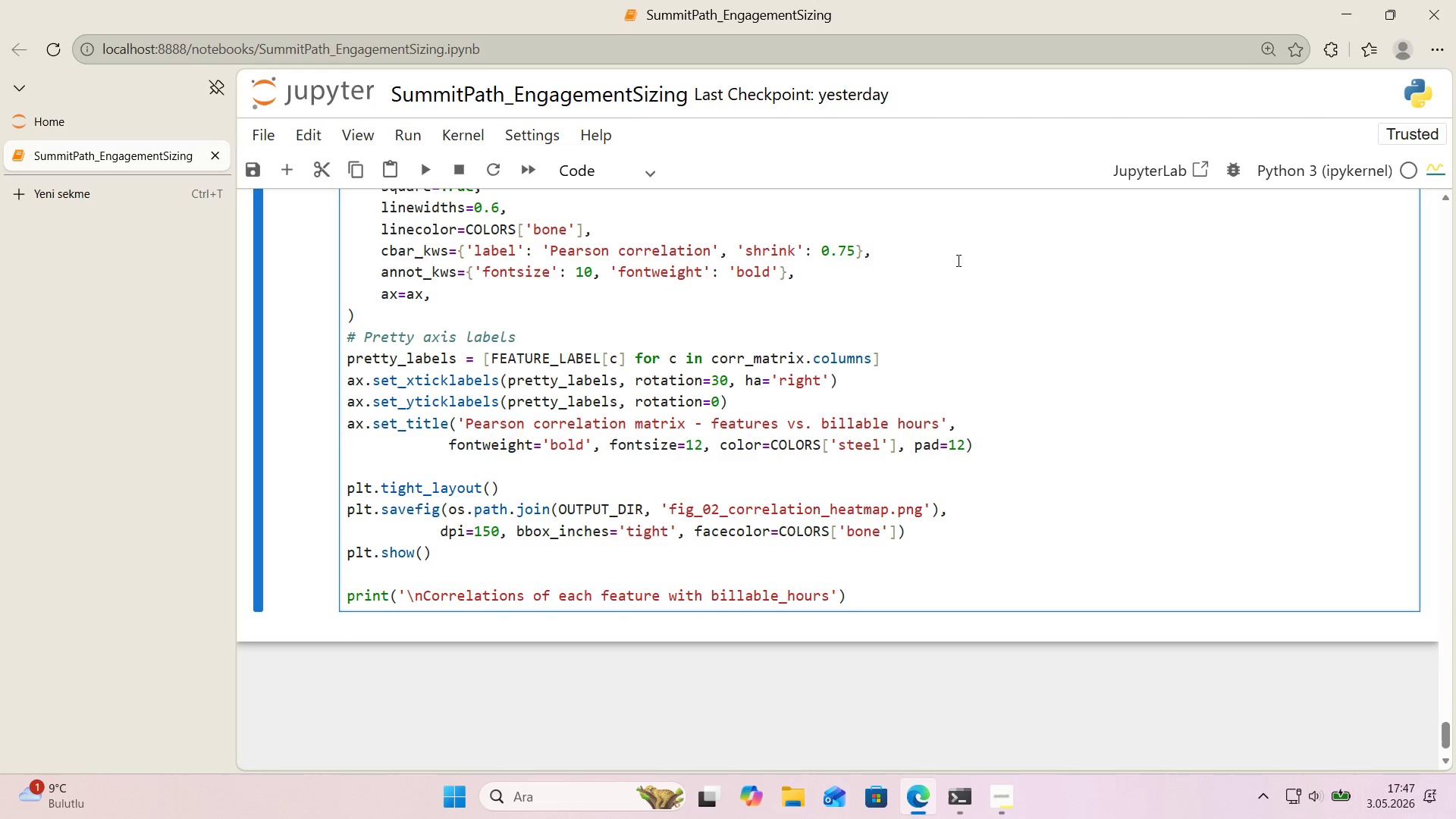 
type( *()
 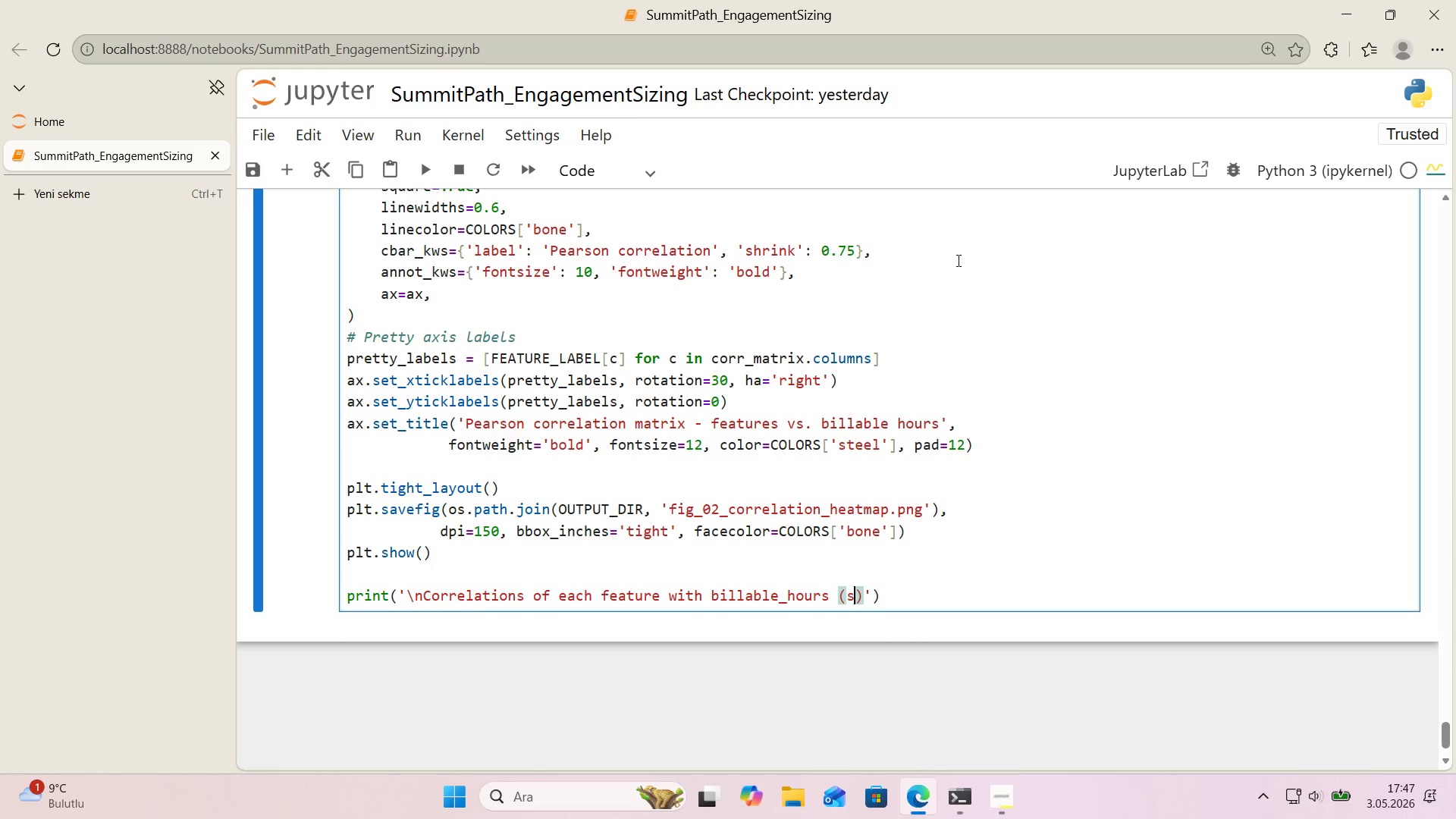 
 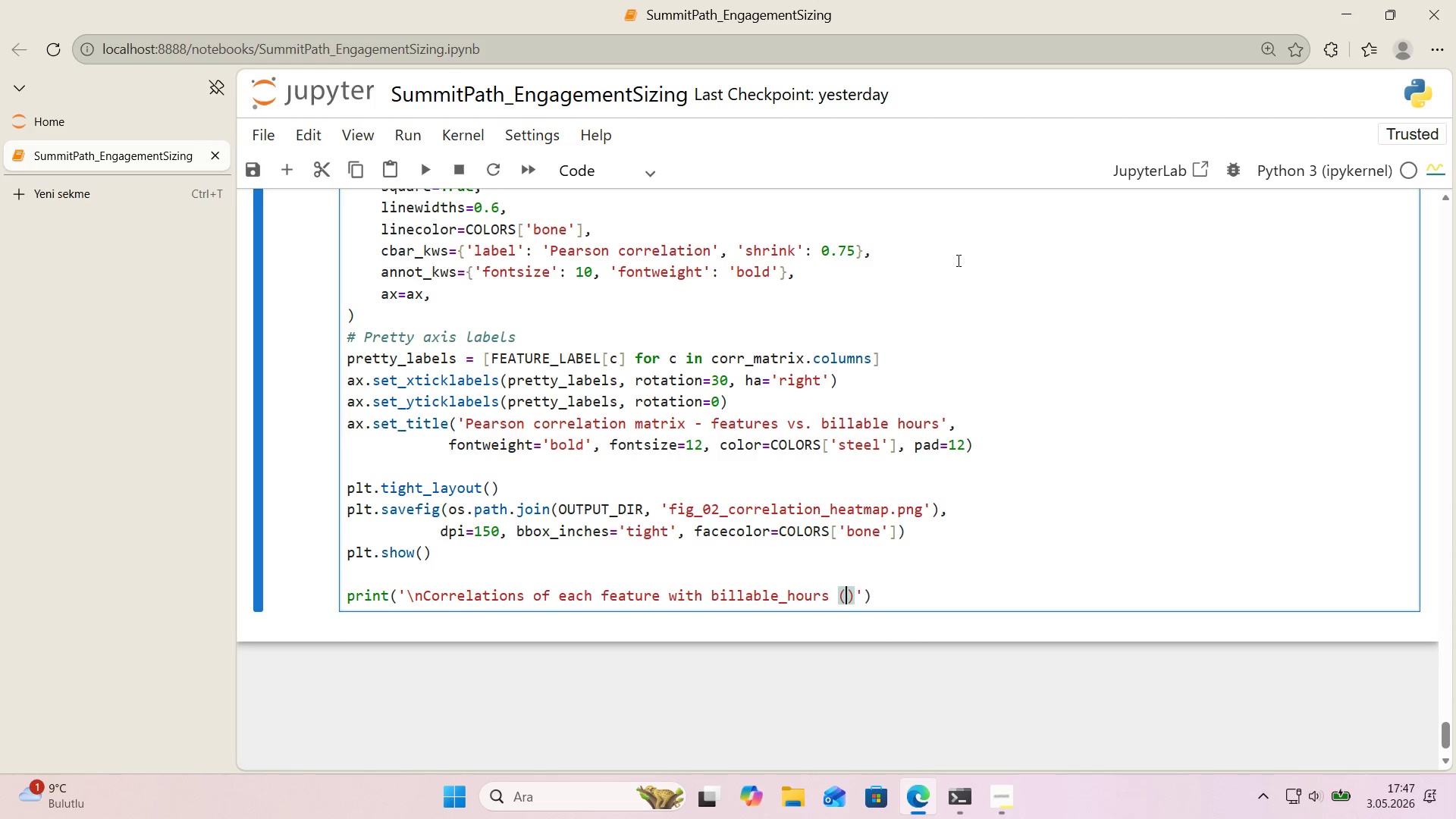 
key(ArrowLeft)
 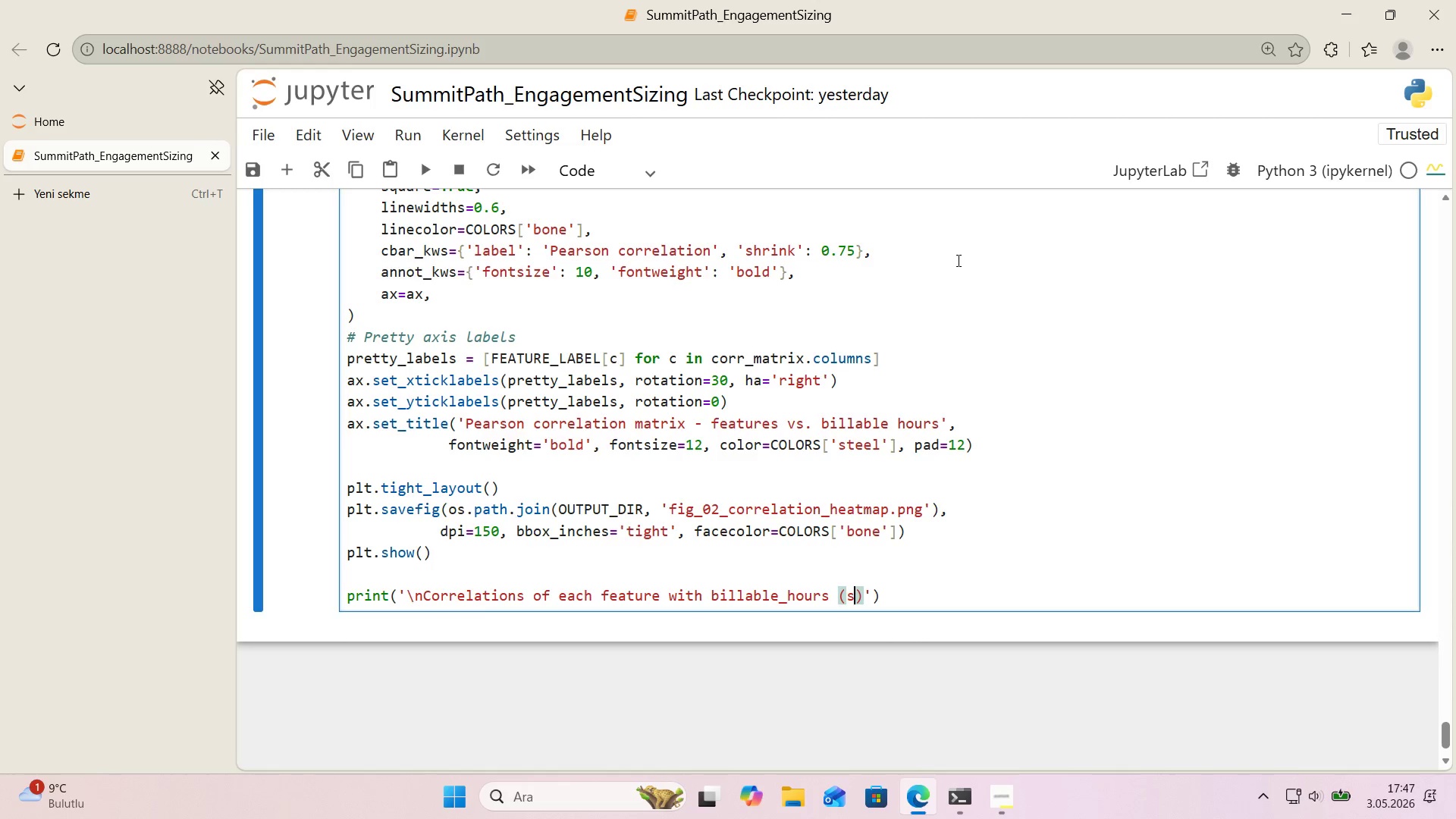 
type(sorted)
 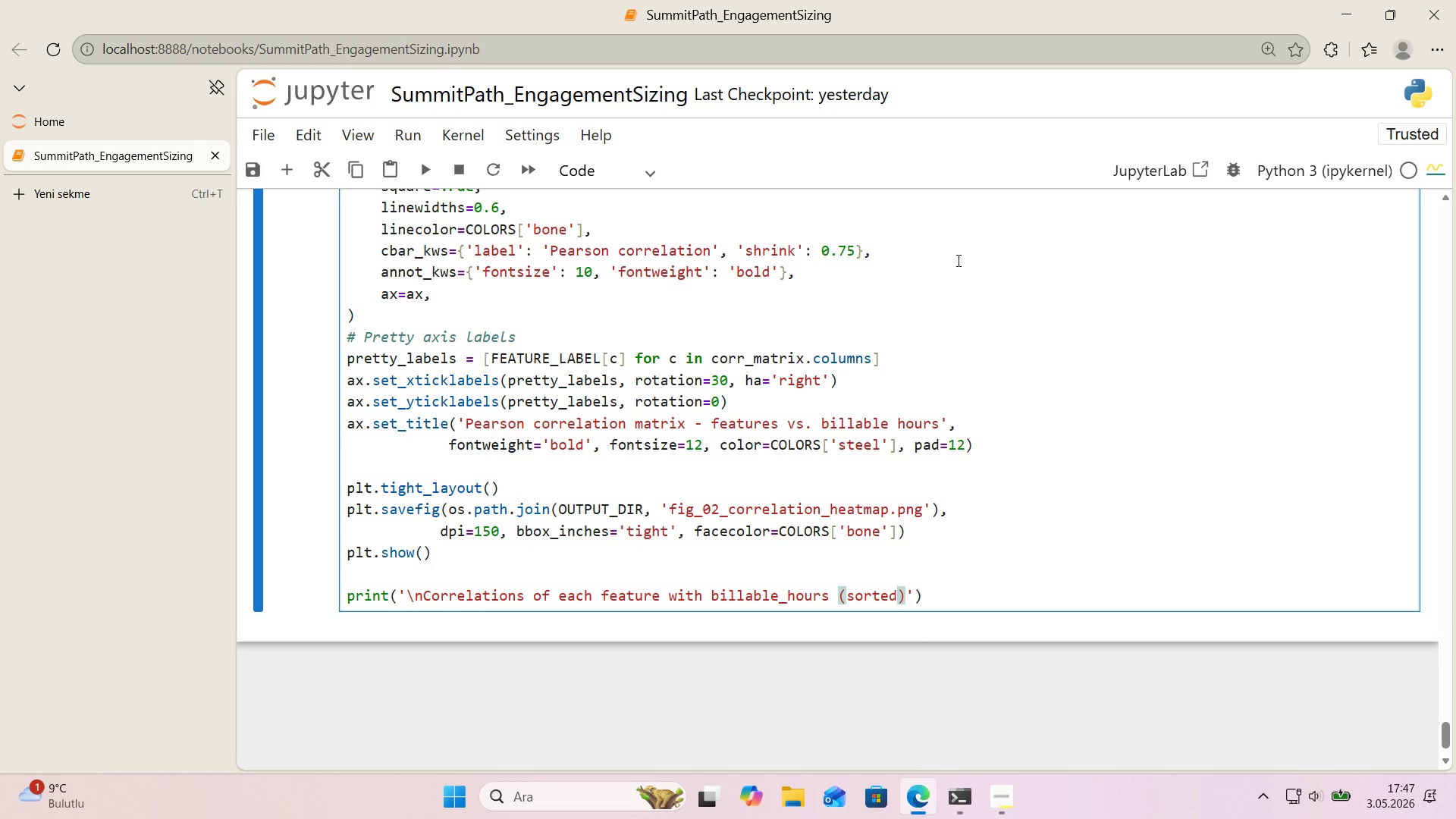 
key(ArrowRight)
 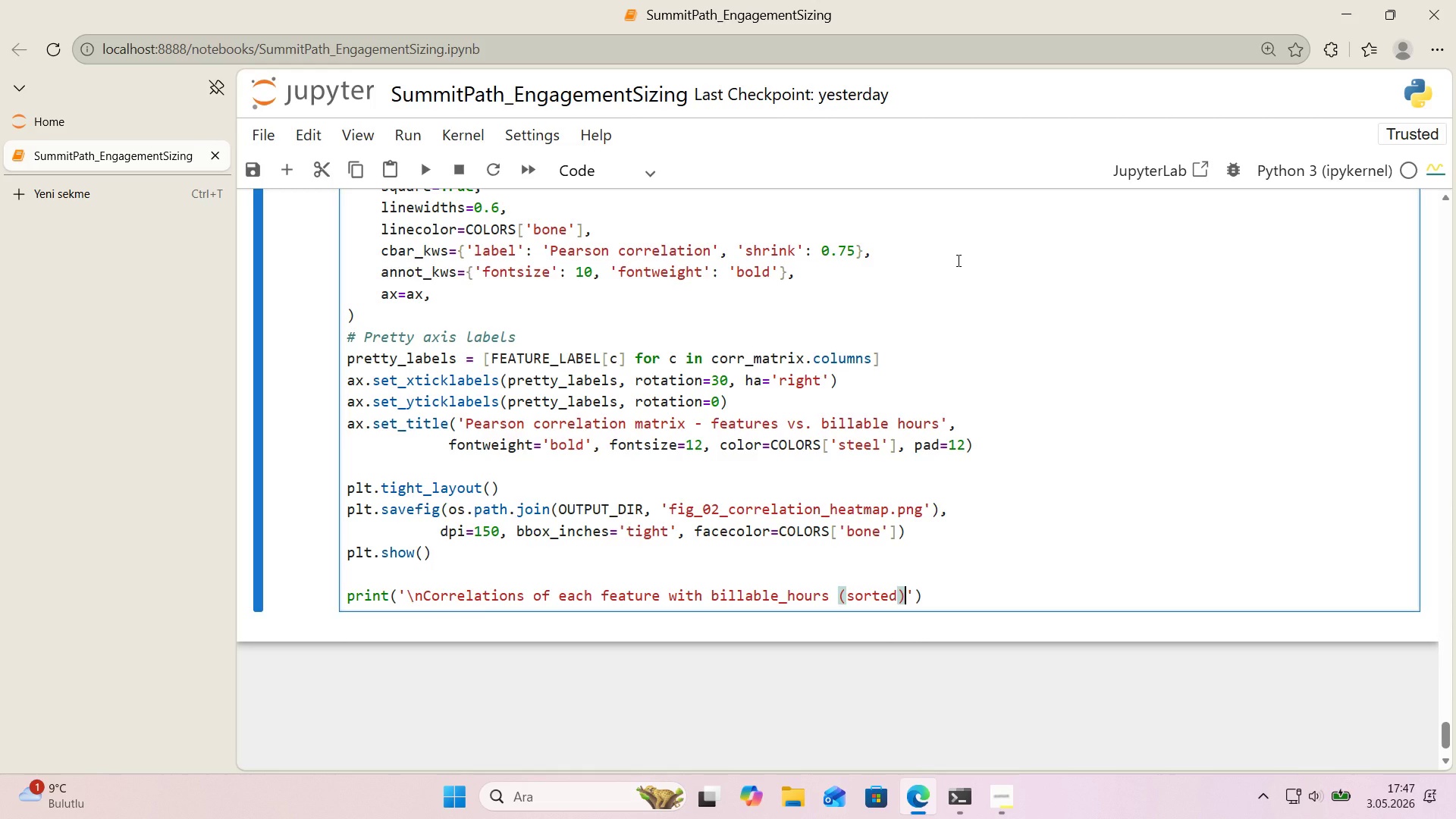 
key(Shift+ShiftRight)
 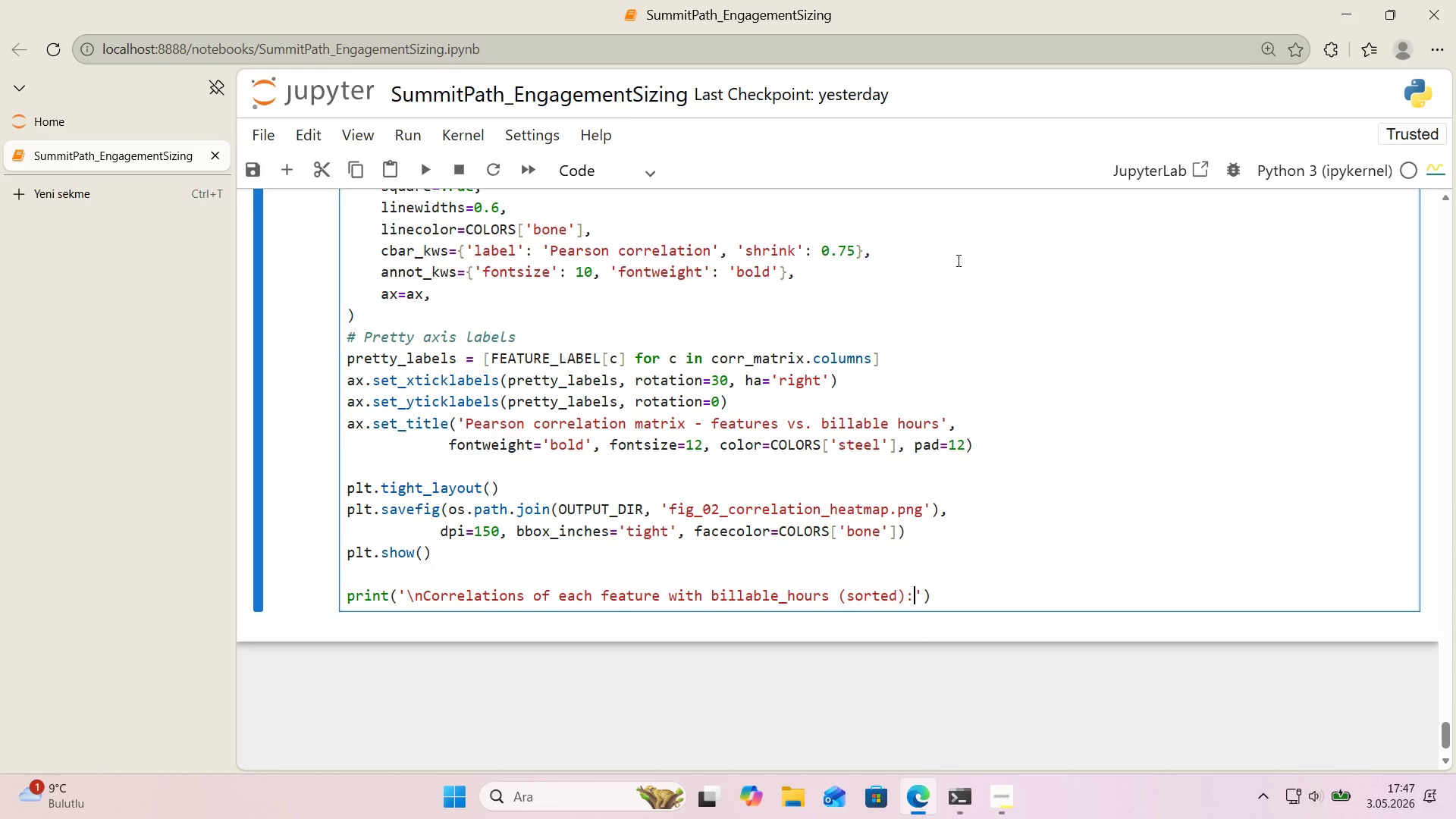 
key(Shift+Period)
 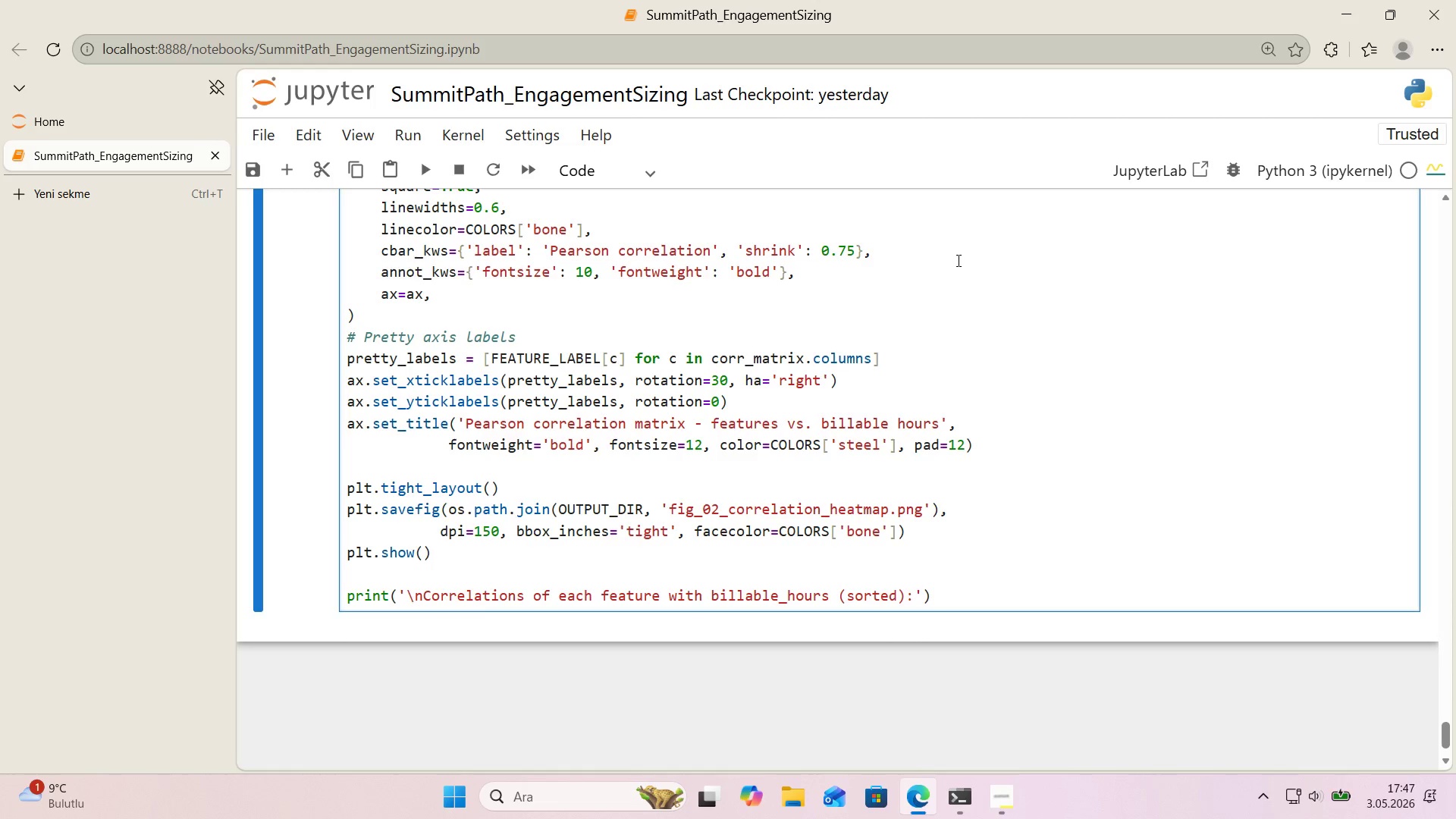 
key(ArrowRight)
 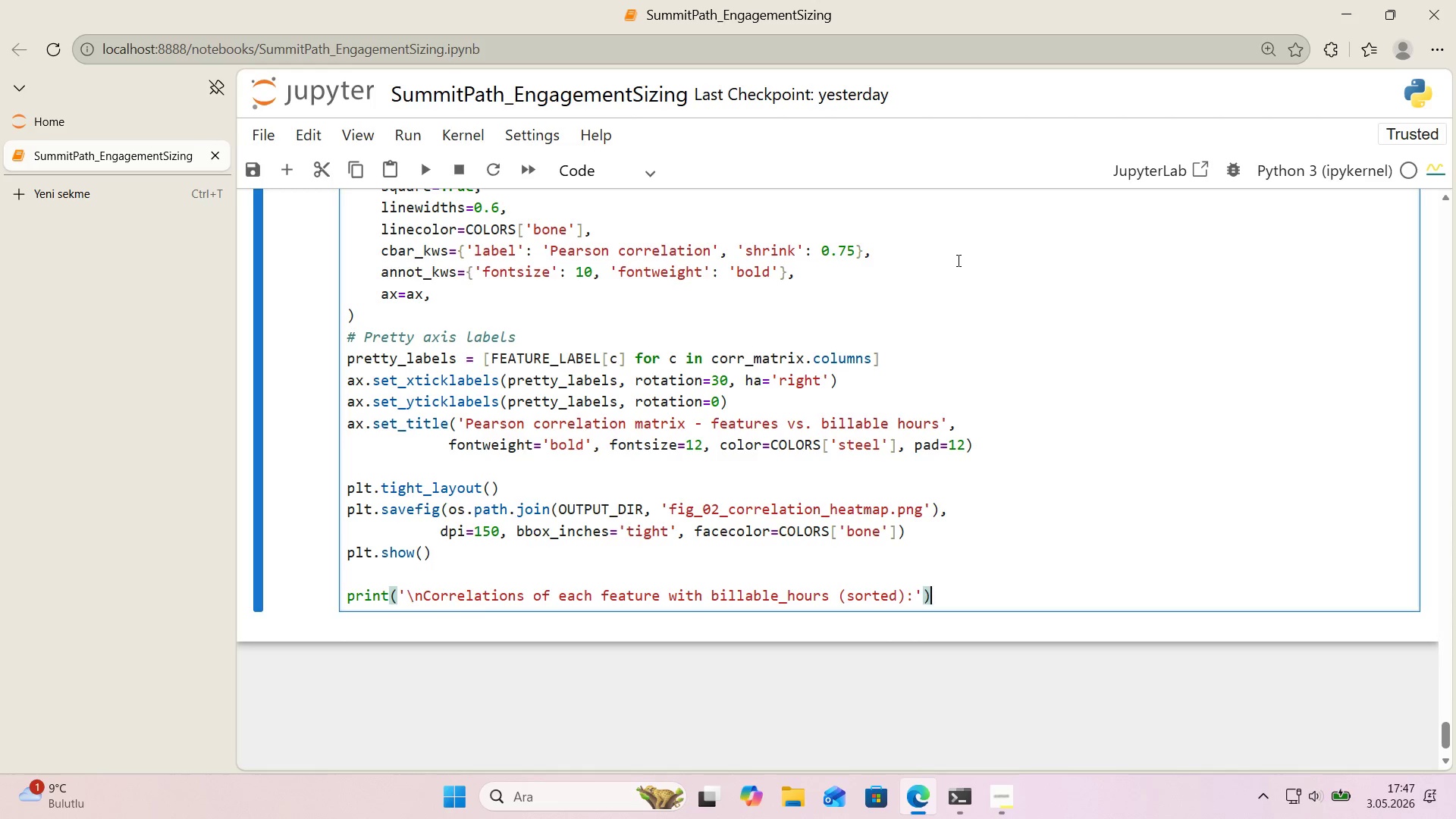 
key(ArrowRight)
 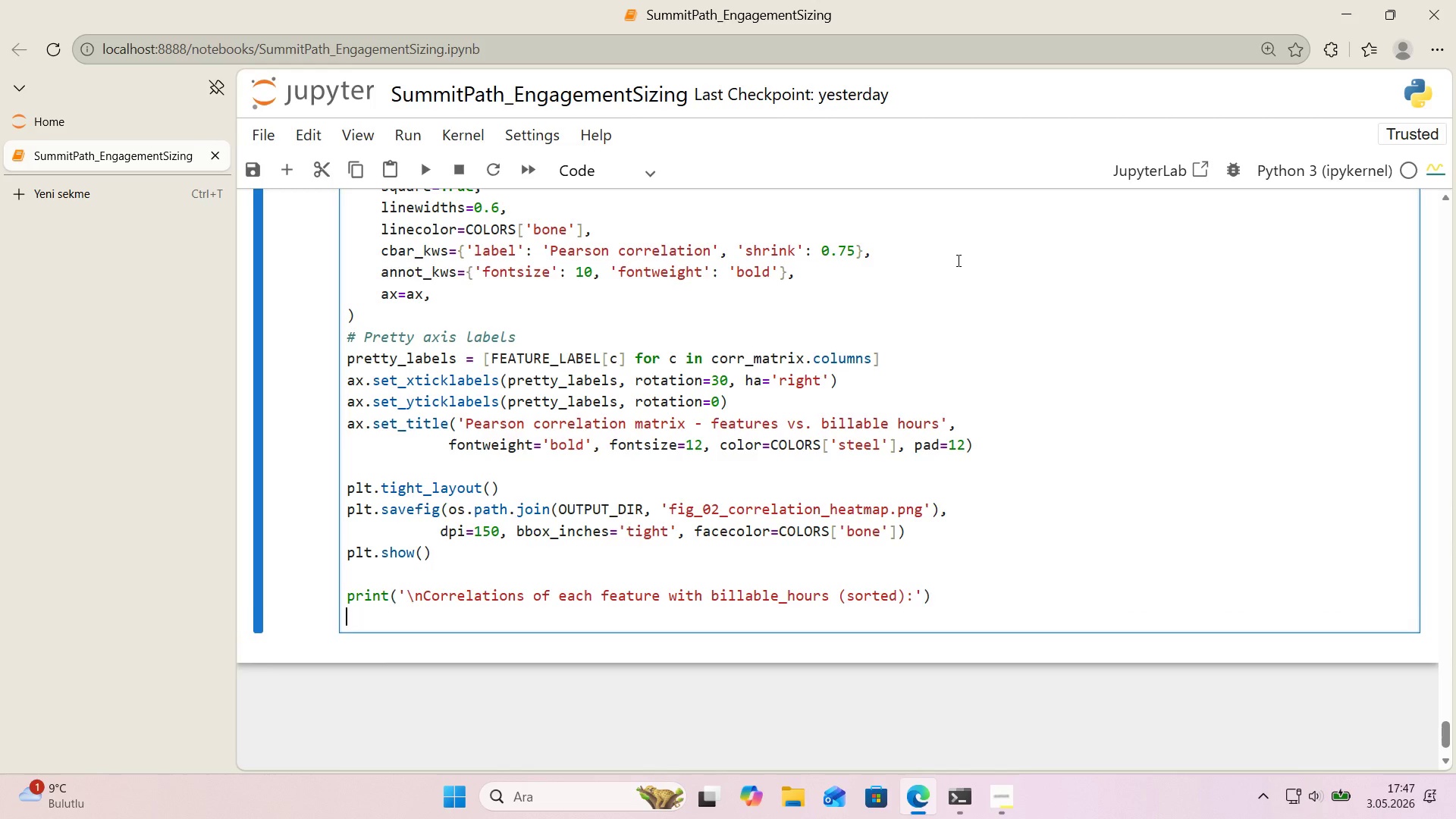 
key(Enter)
 